 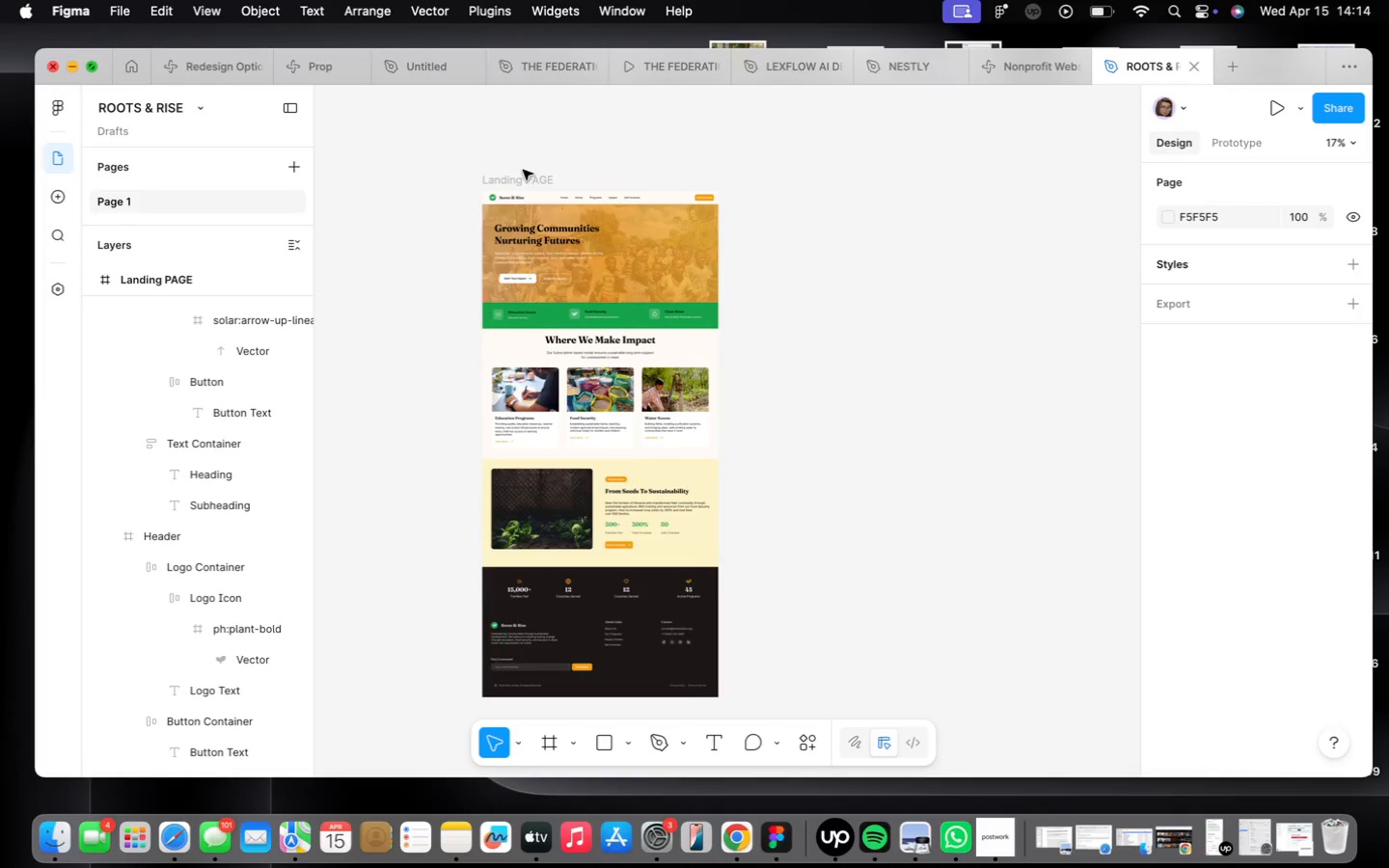 
left_click([524, 178])
 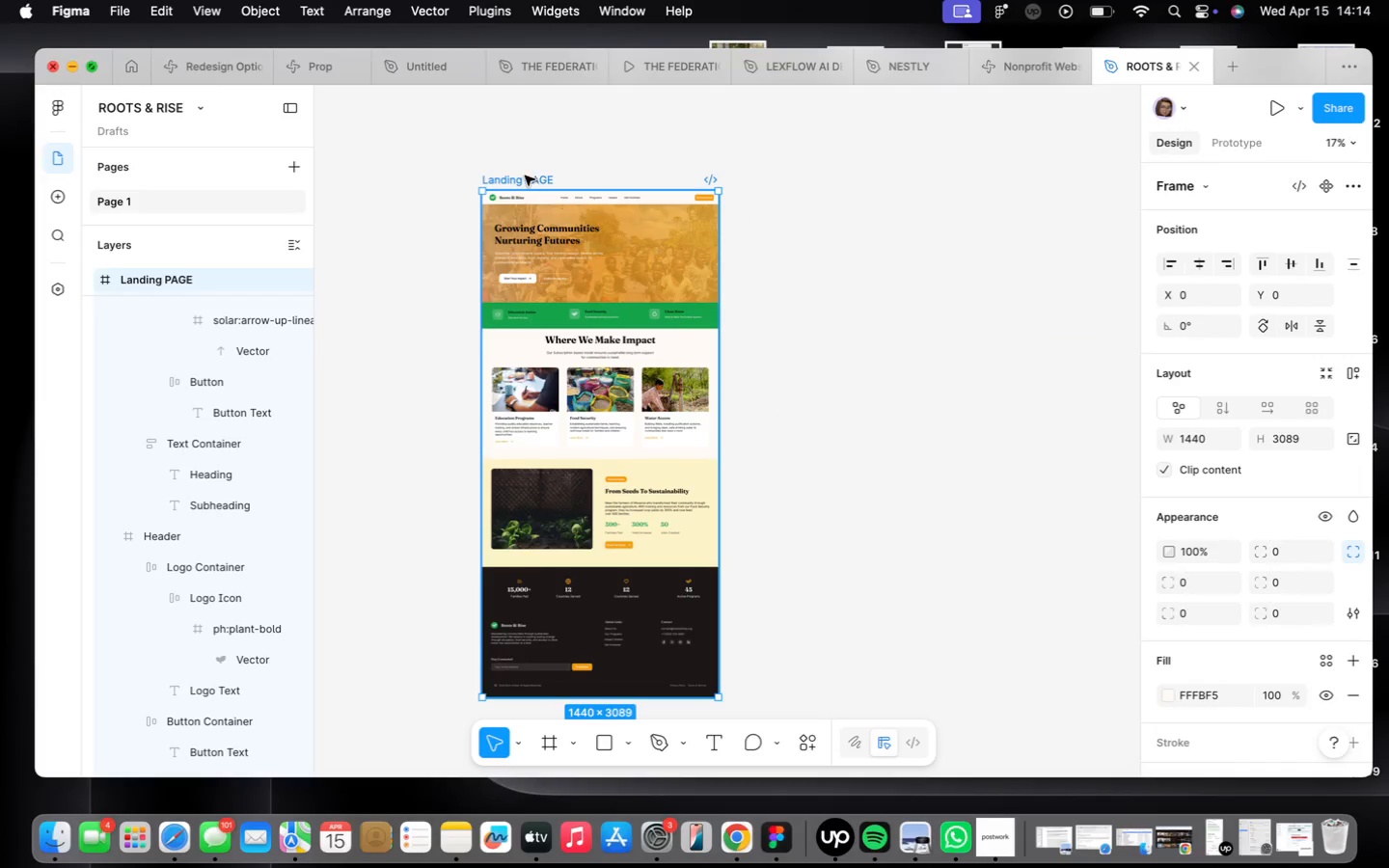 
hold_key(key=OptionLeft, duration=1.87)
left_click_drag(start_coordinate=[523, 178], to_coordinate=[786, 178])
 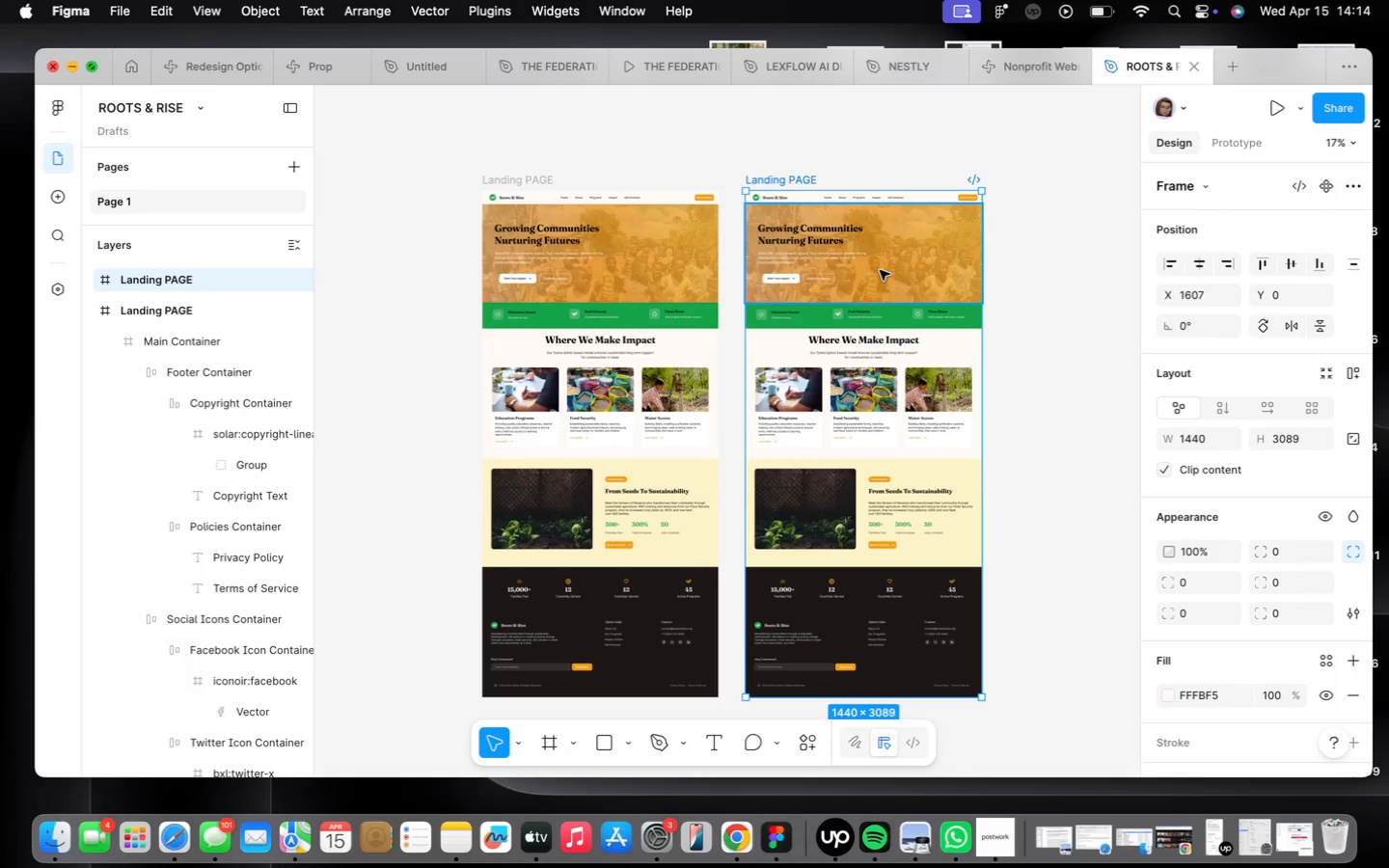 
wait(17.18)
 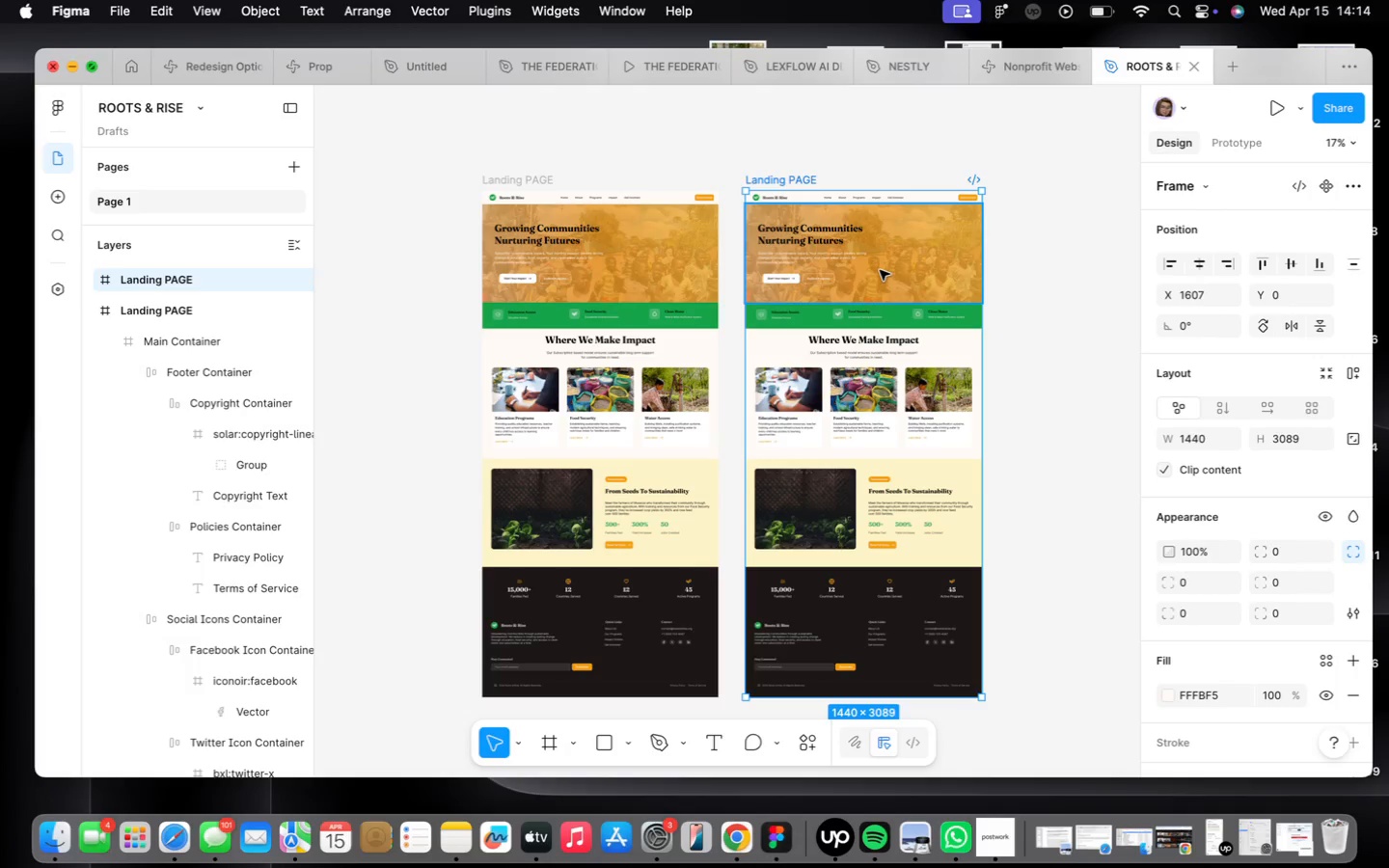 
scroll: coordinate [797, 207], scroll_direction: up, amount: 22.0
 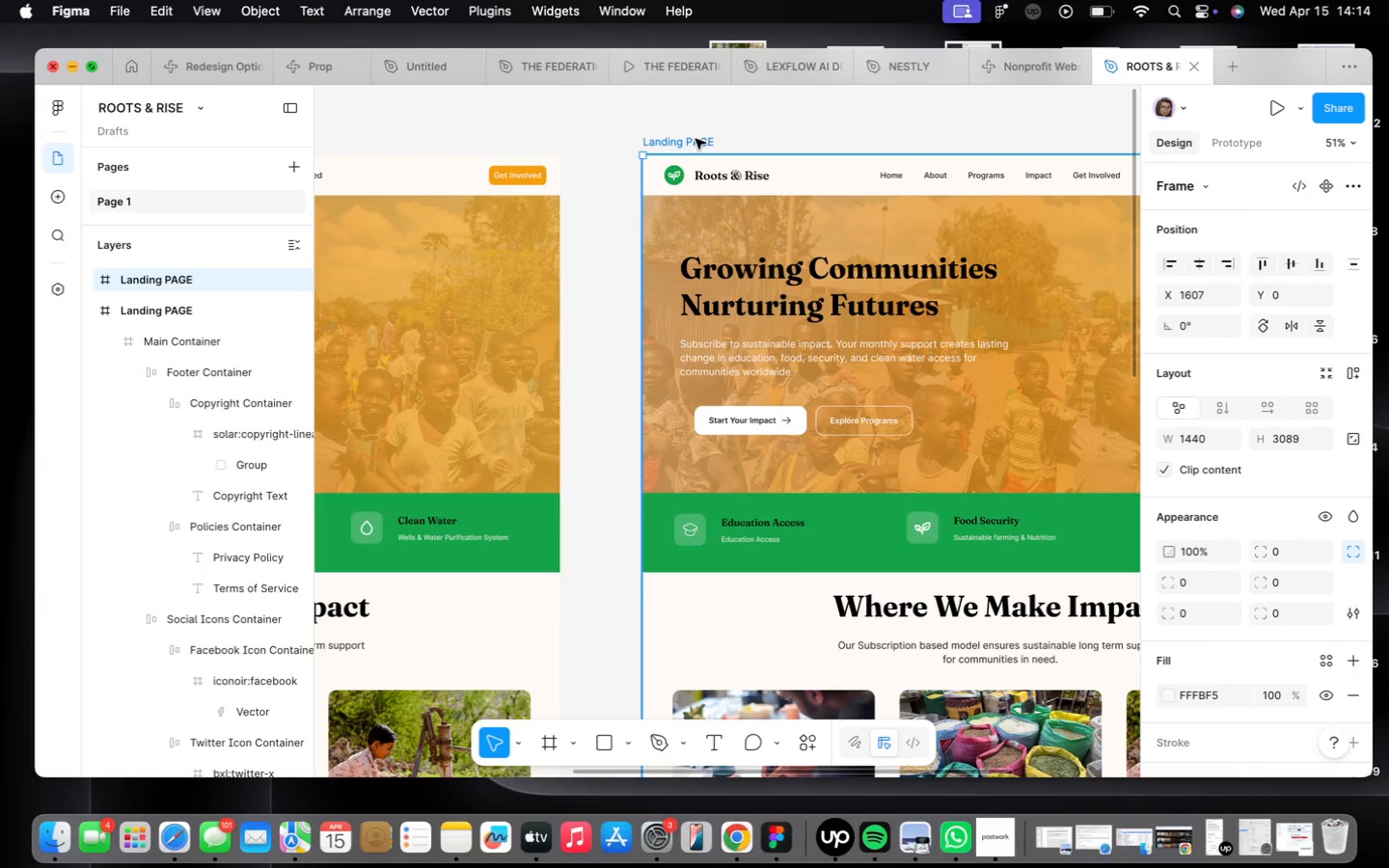 
double_click([695, 141])
 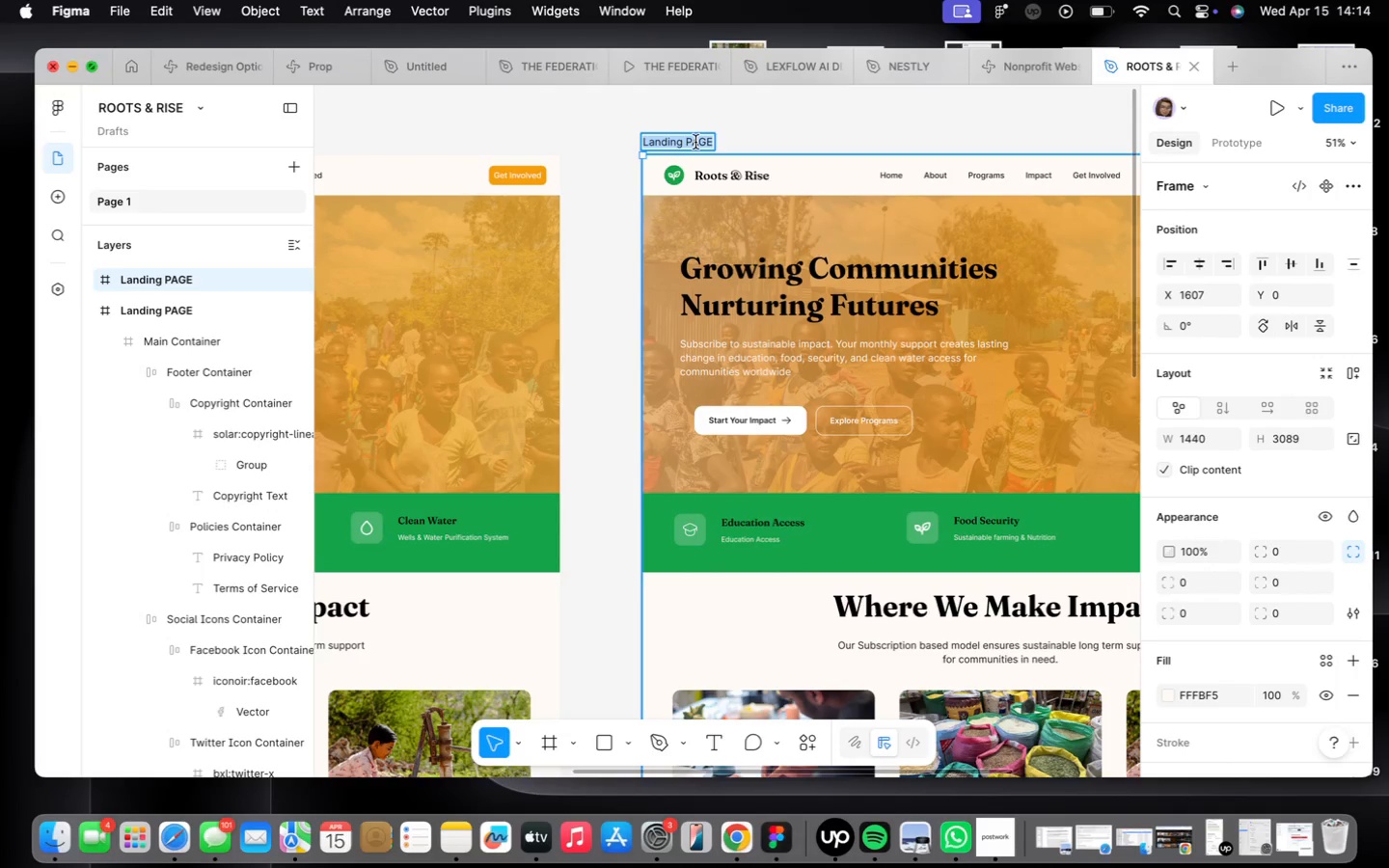 
type(ABOUT)
 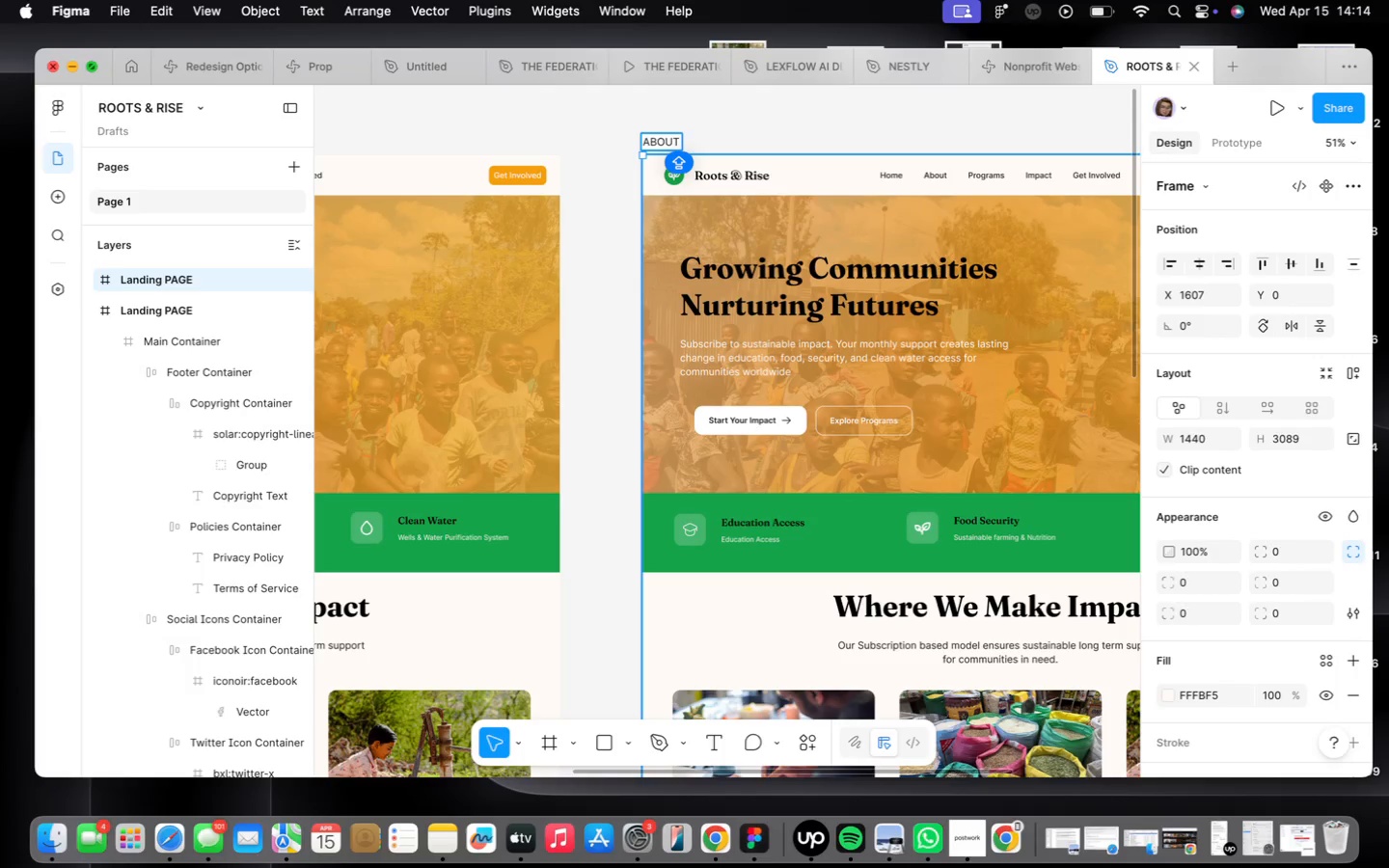 
wait(10.68)
 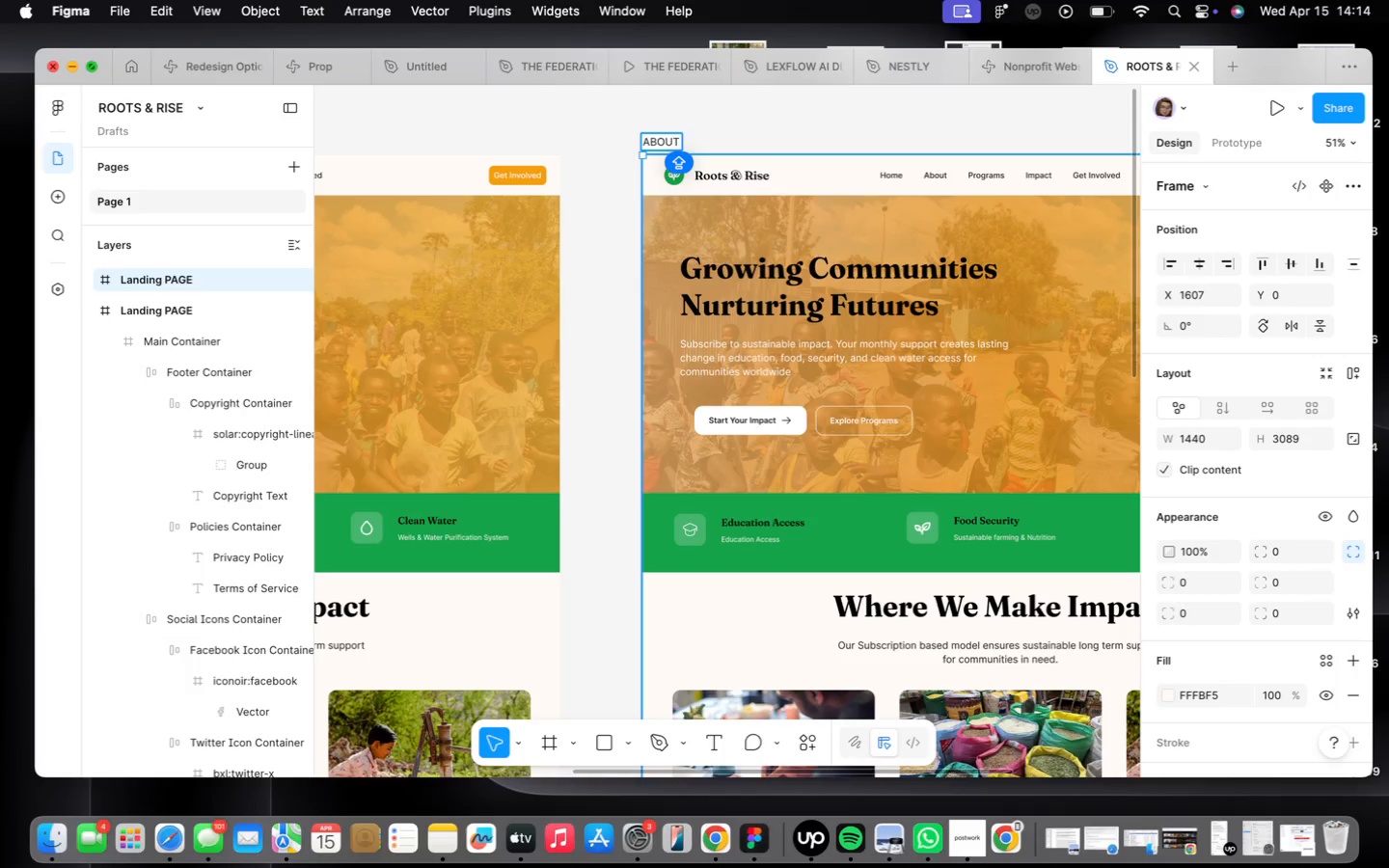 
scroll: coordinate [902, 175], scroll_direction: up, amount: 5.0
 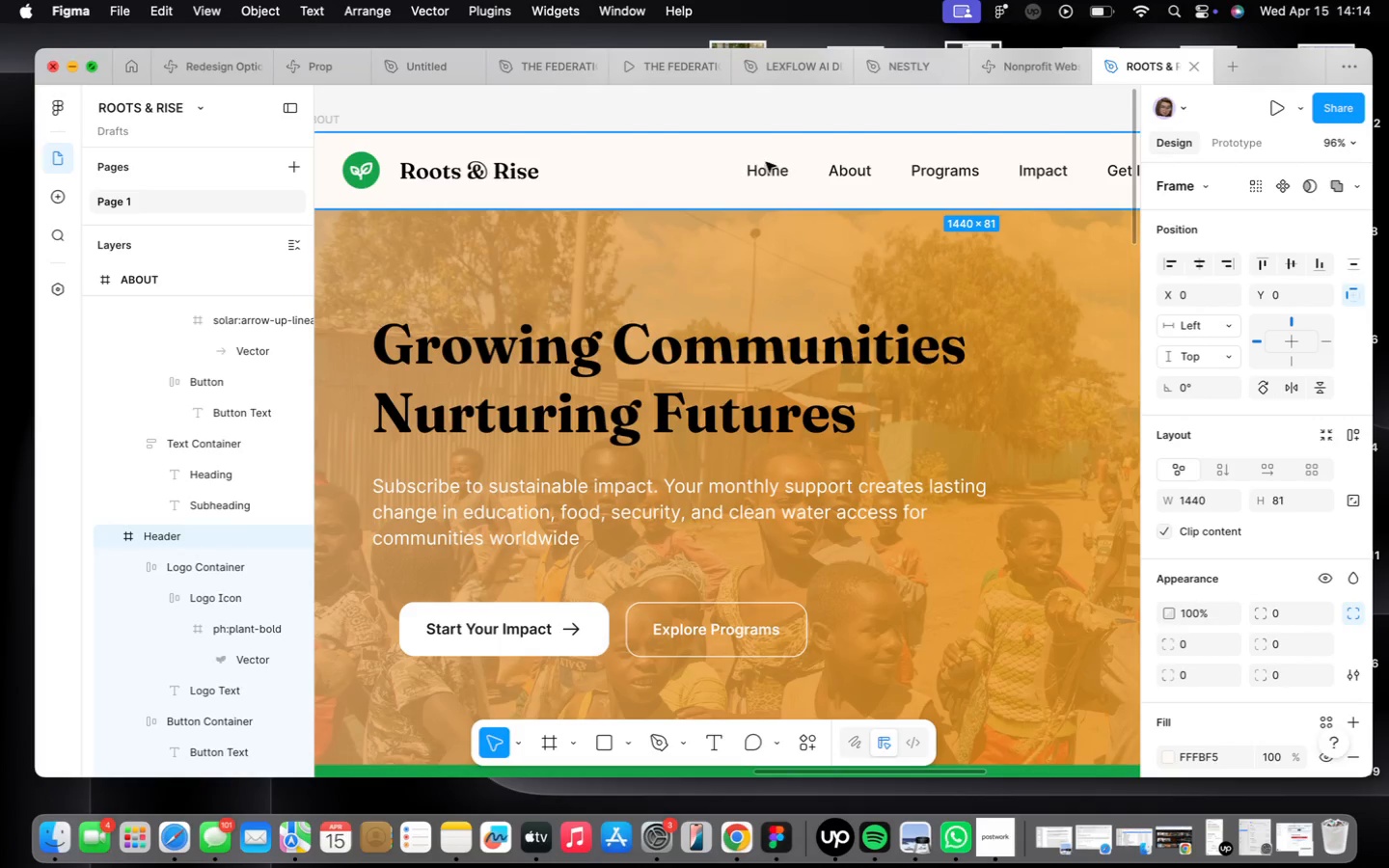 
wait(5.48)
 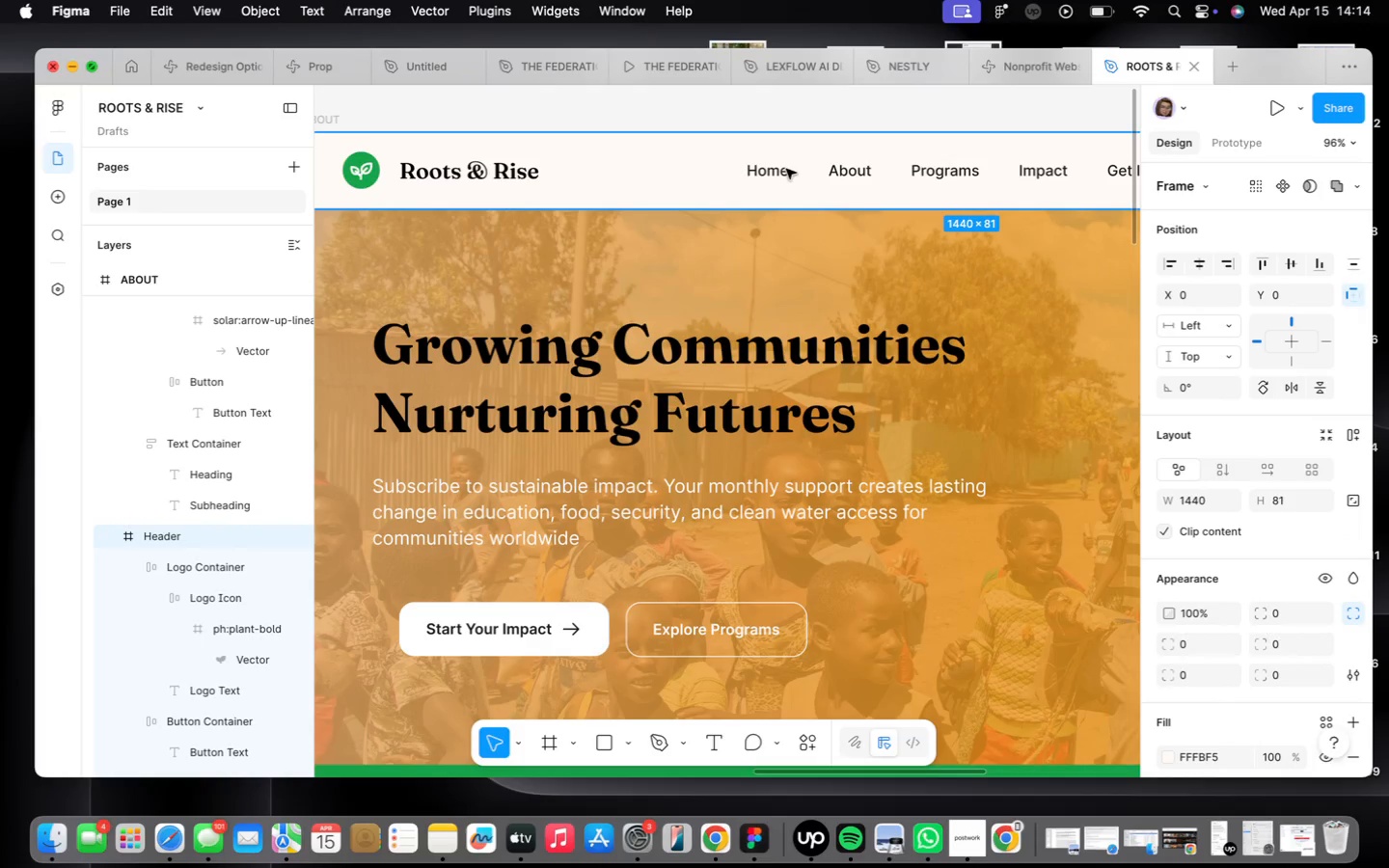 
double_click([772, 176])
 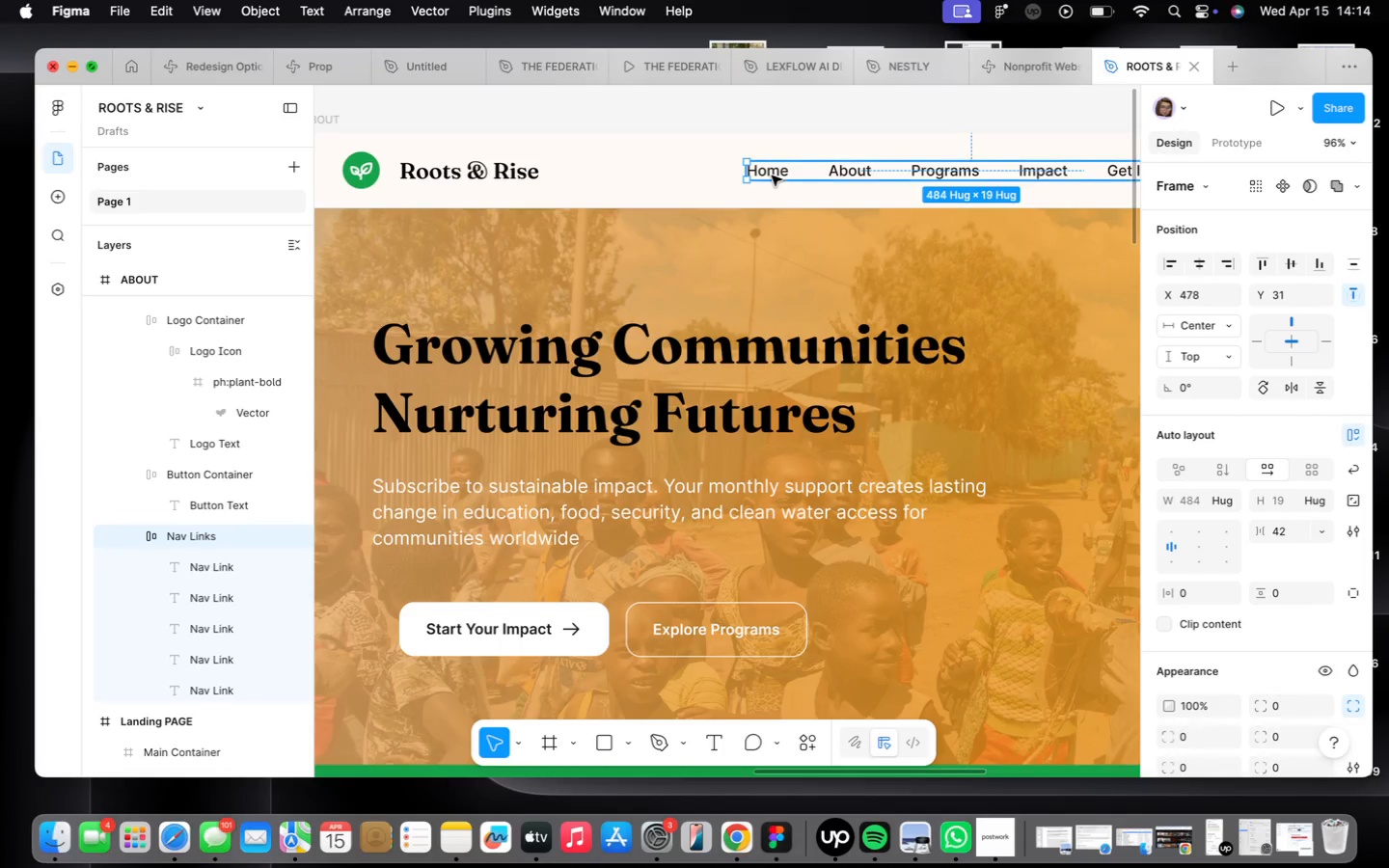 
triple_click([772, 176])
 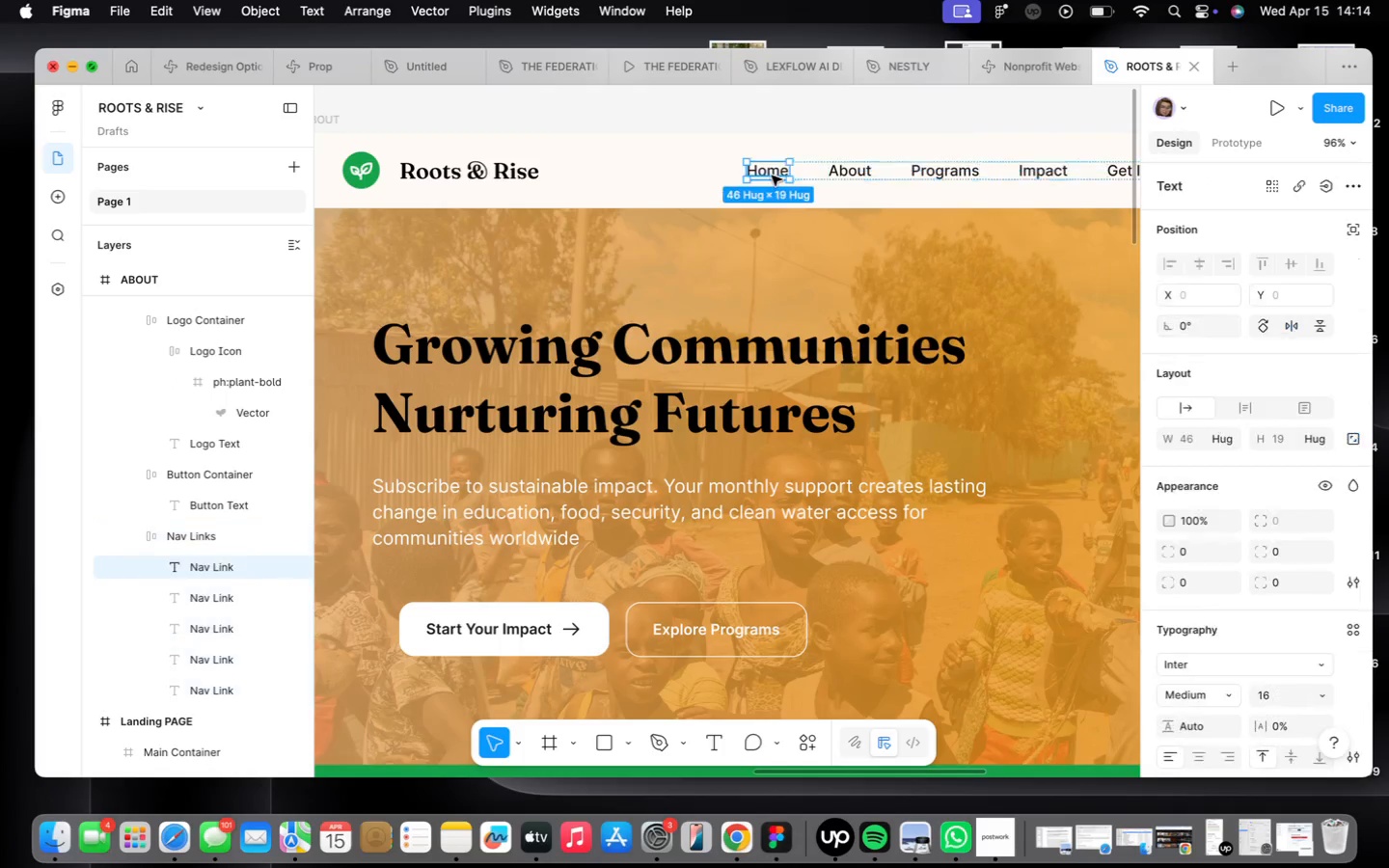 
triple_click([772, 176])
 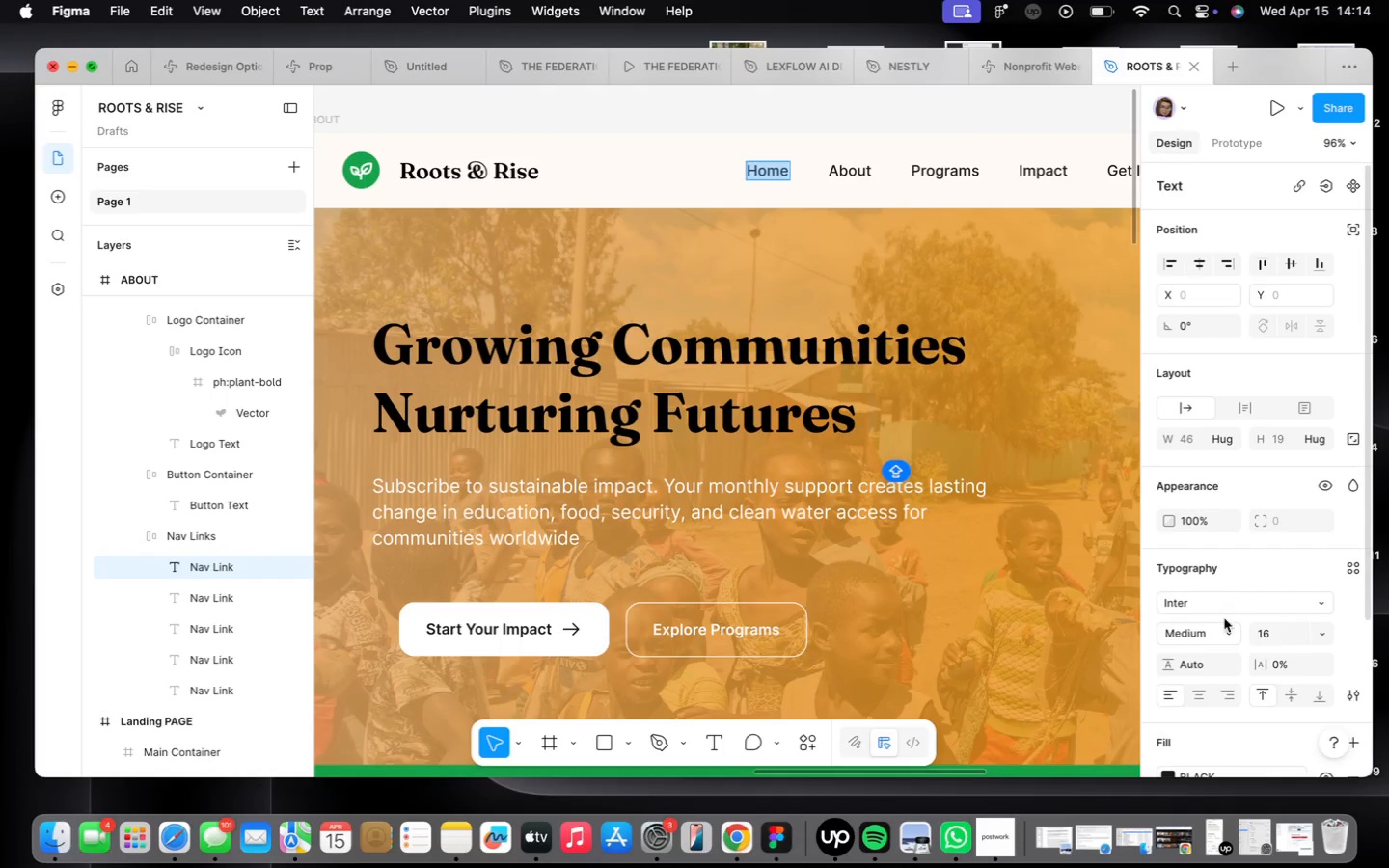 
scroll: coordinate [1246, 541], scroll_direction: down, amount: 23.0
 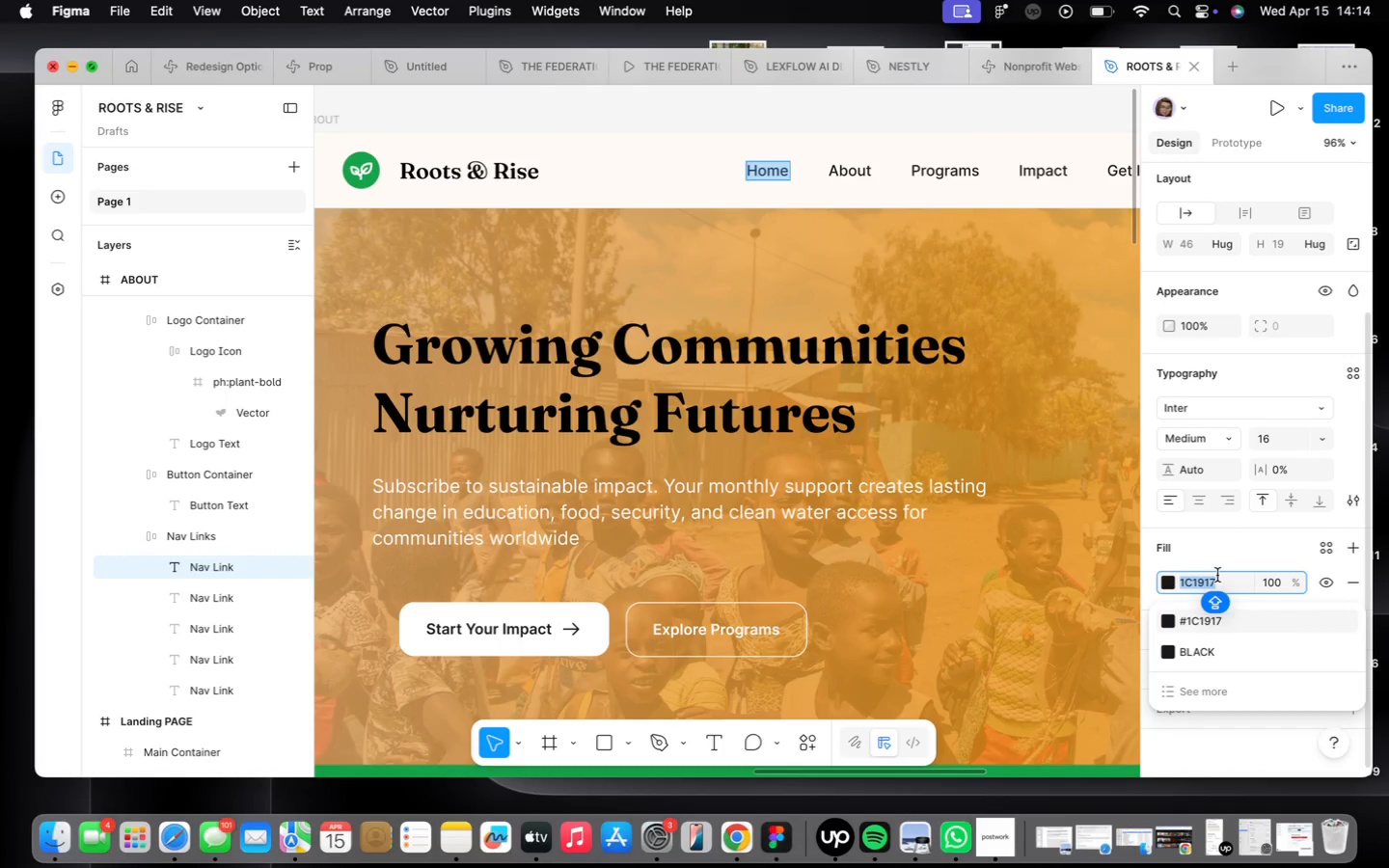 
type(573)
 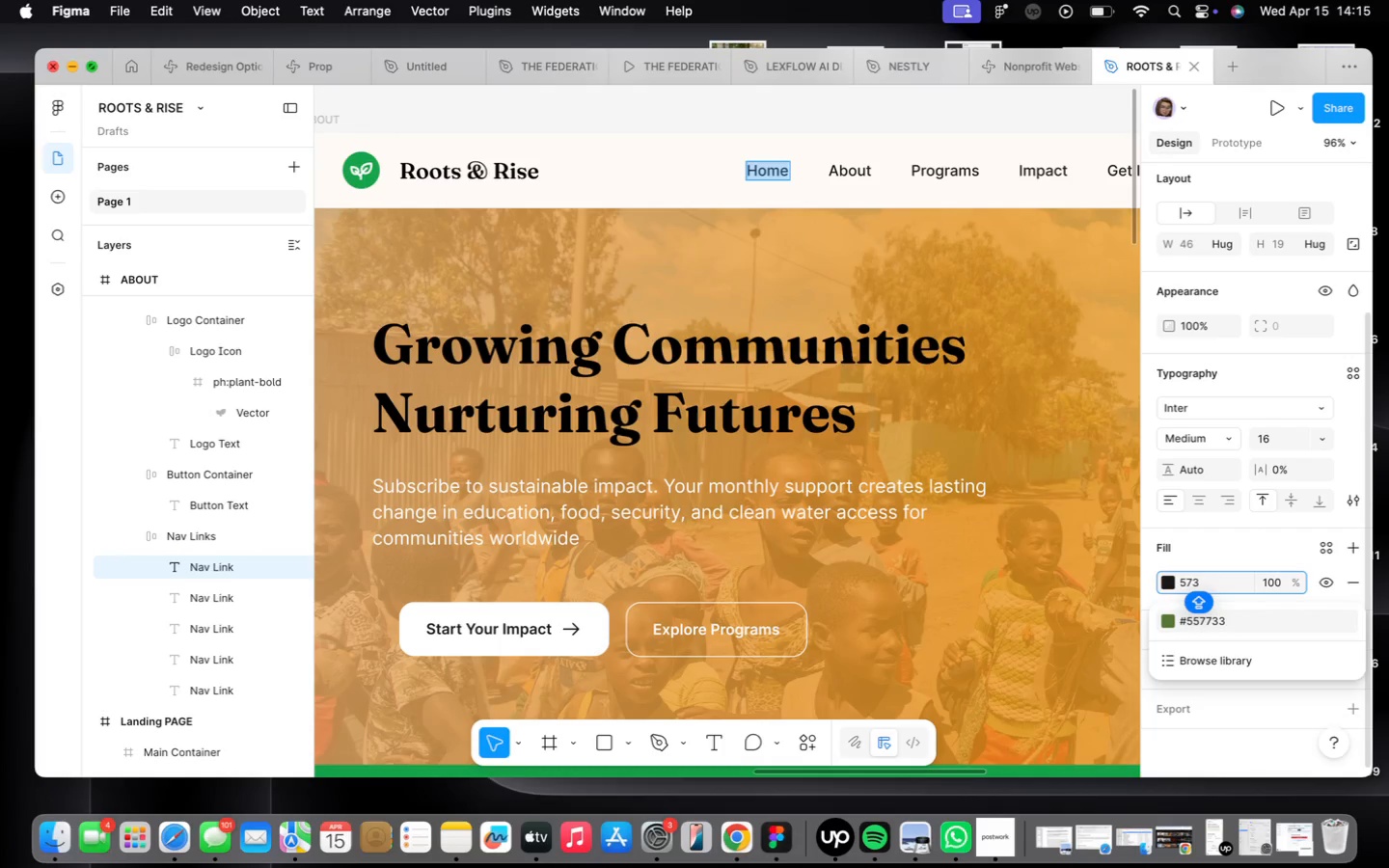 
key(Backspace)
type(534E)
 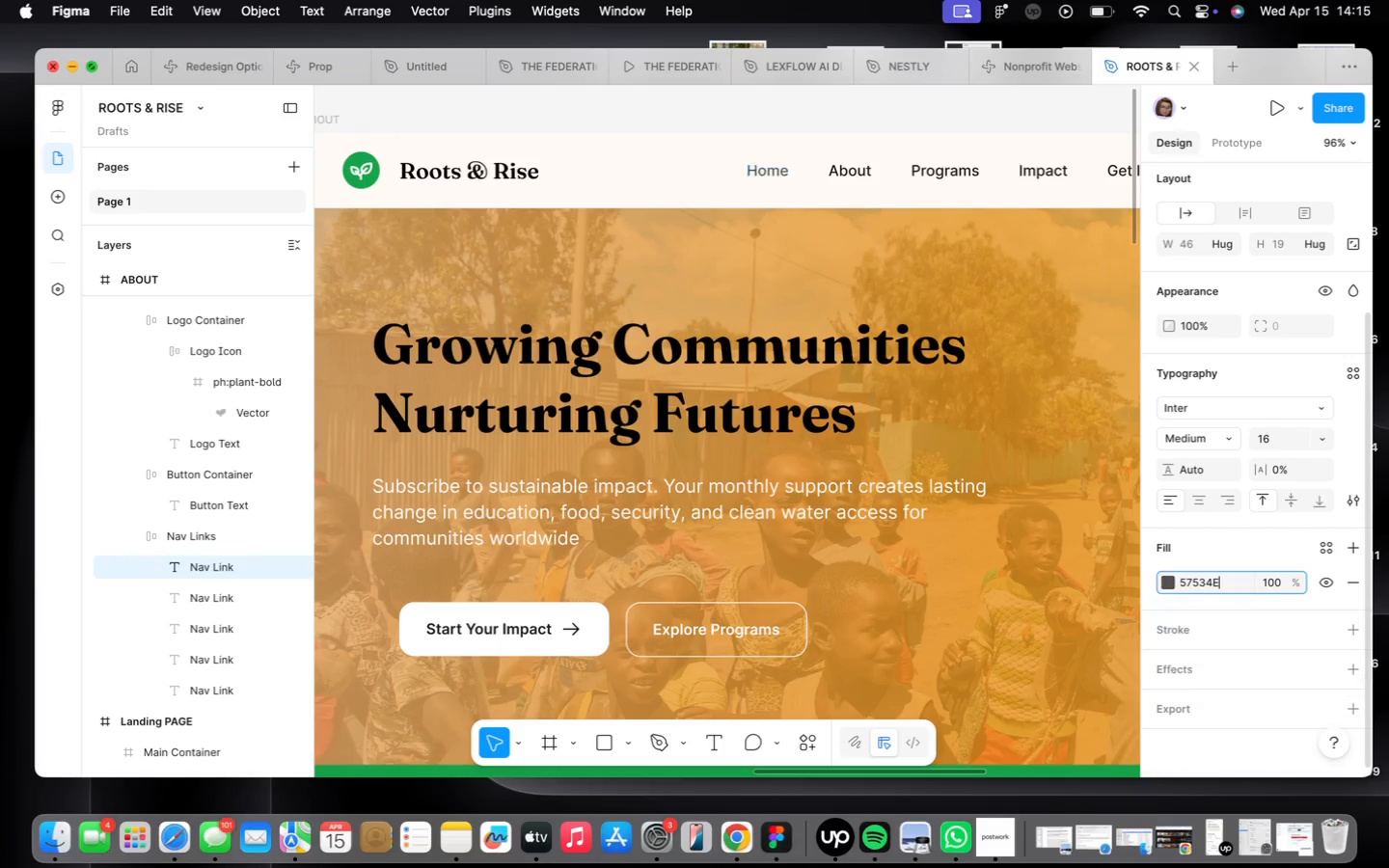 
key(Enter)
 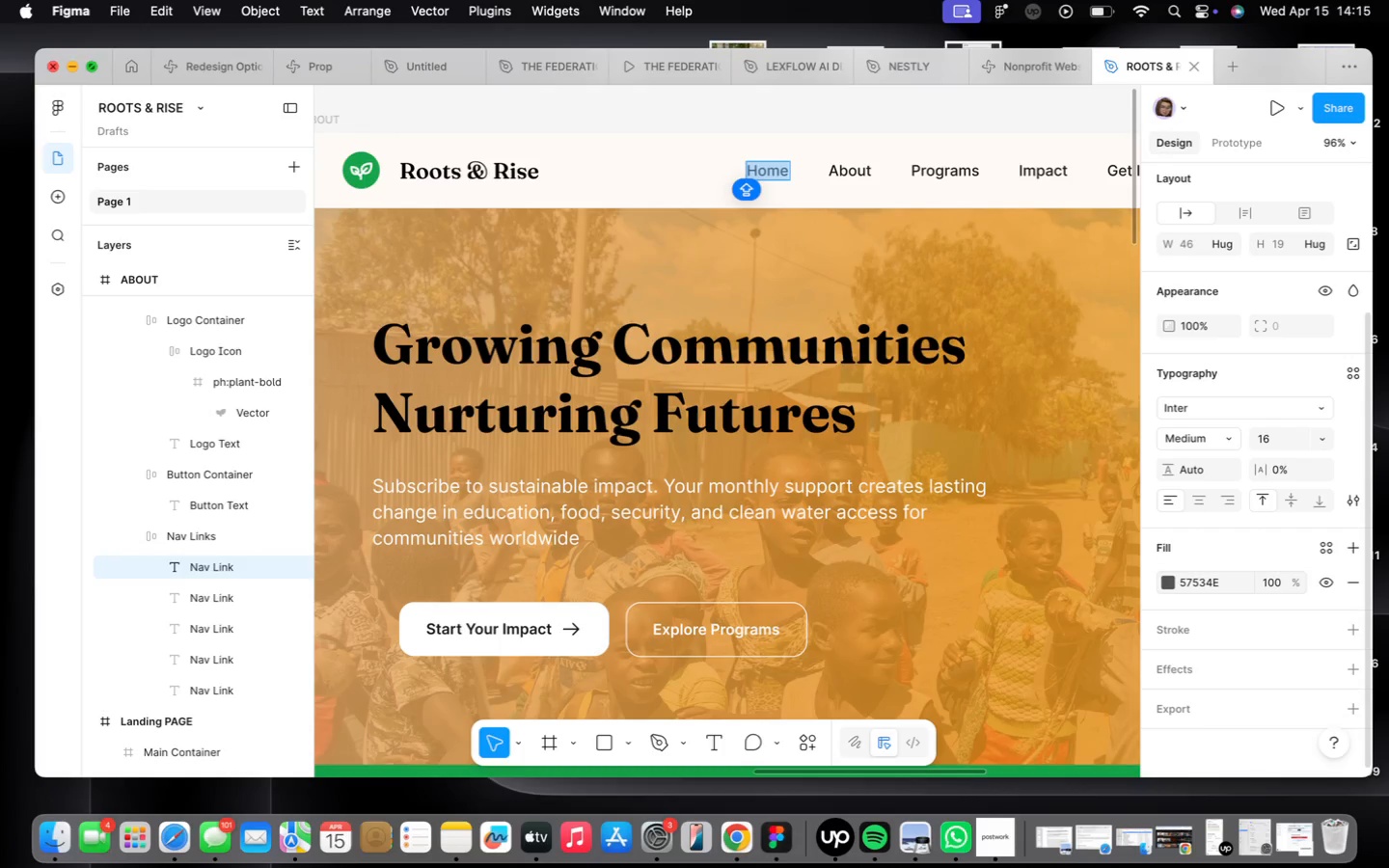 
wait(34.13)
 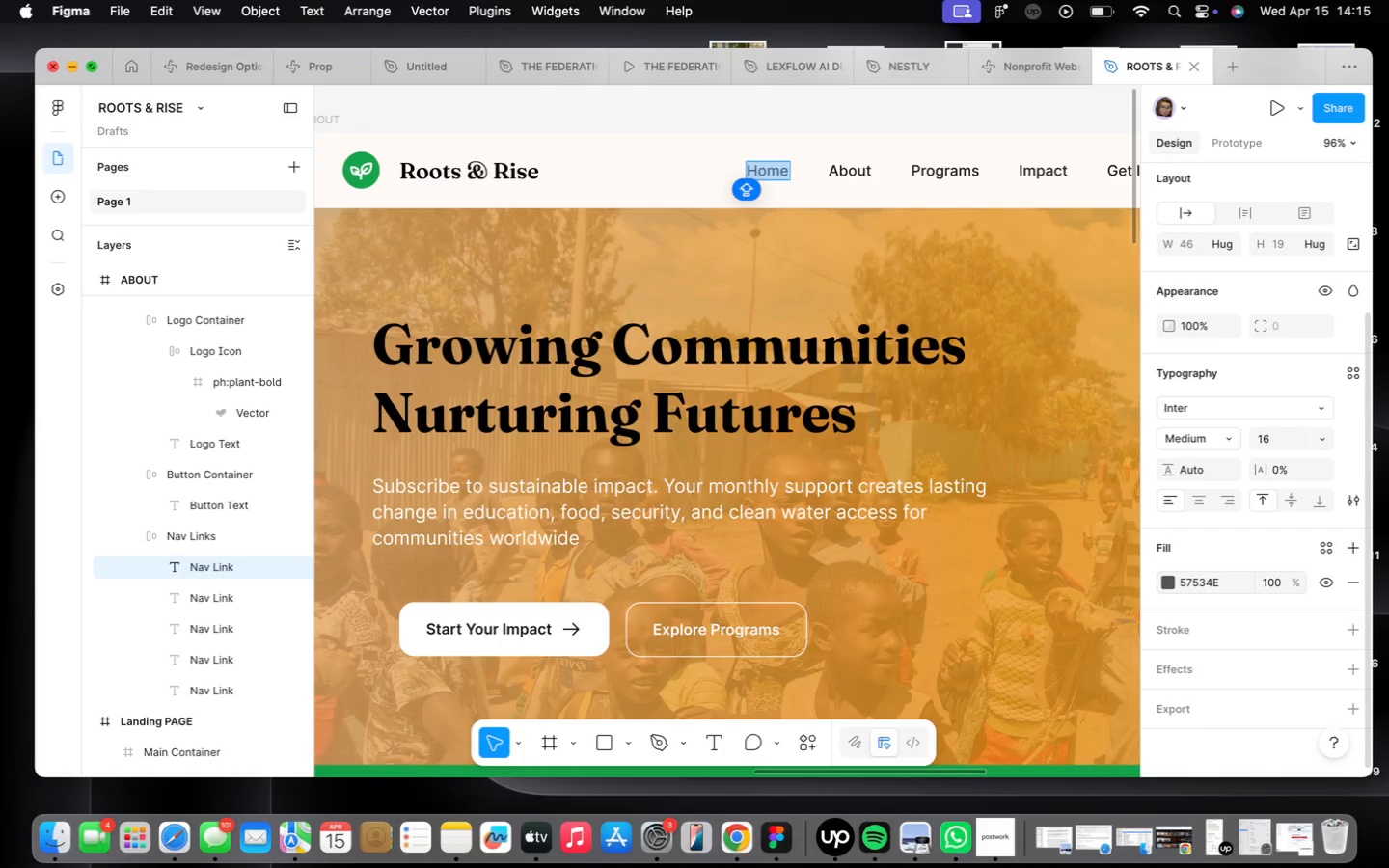 
left_click([1319, 551])
 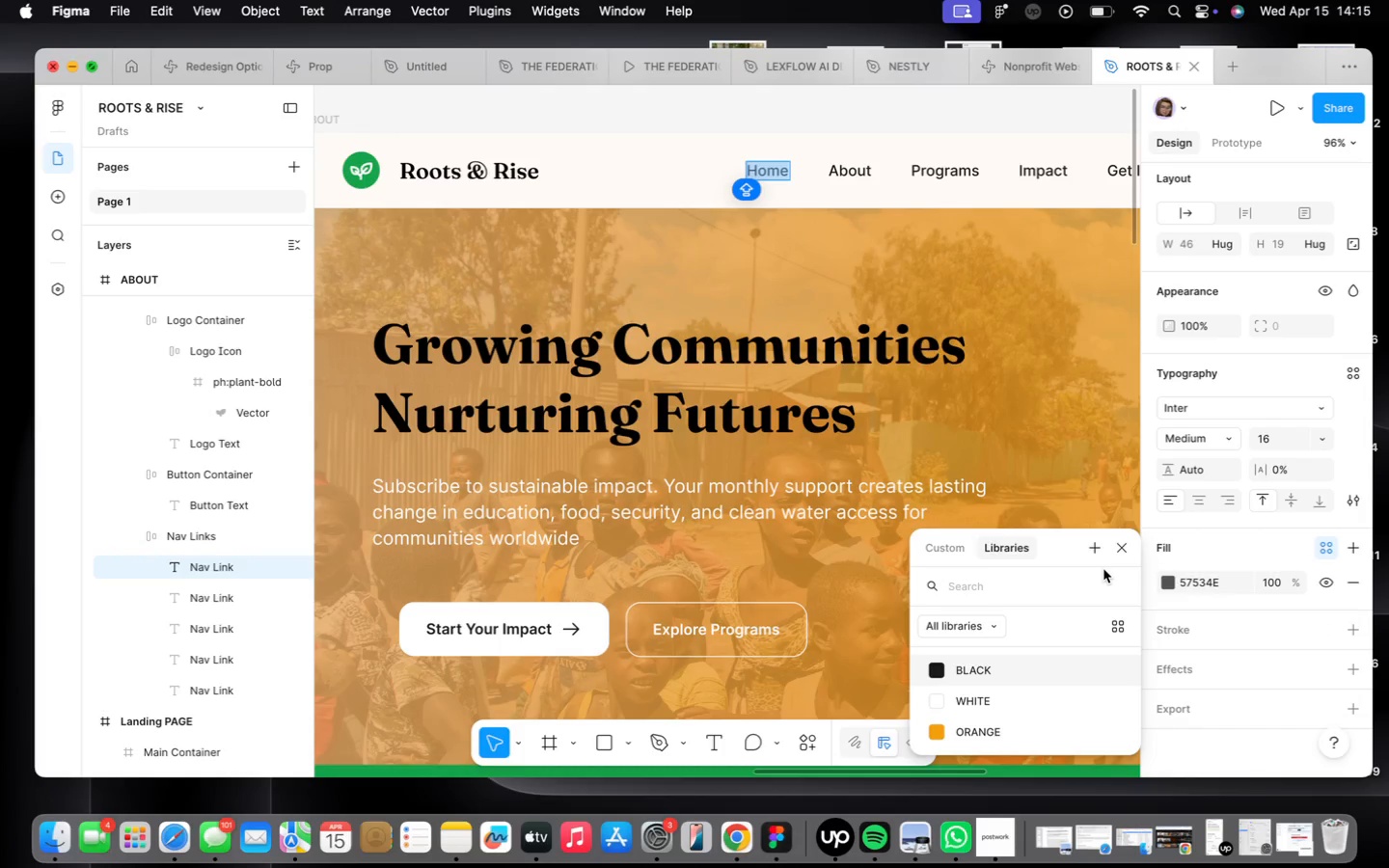 
left_click([1098, 556])
 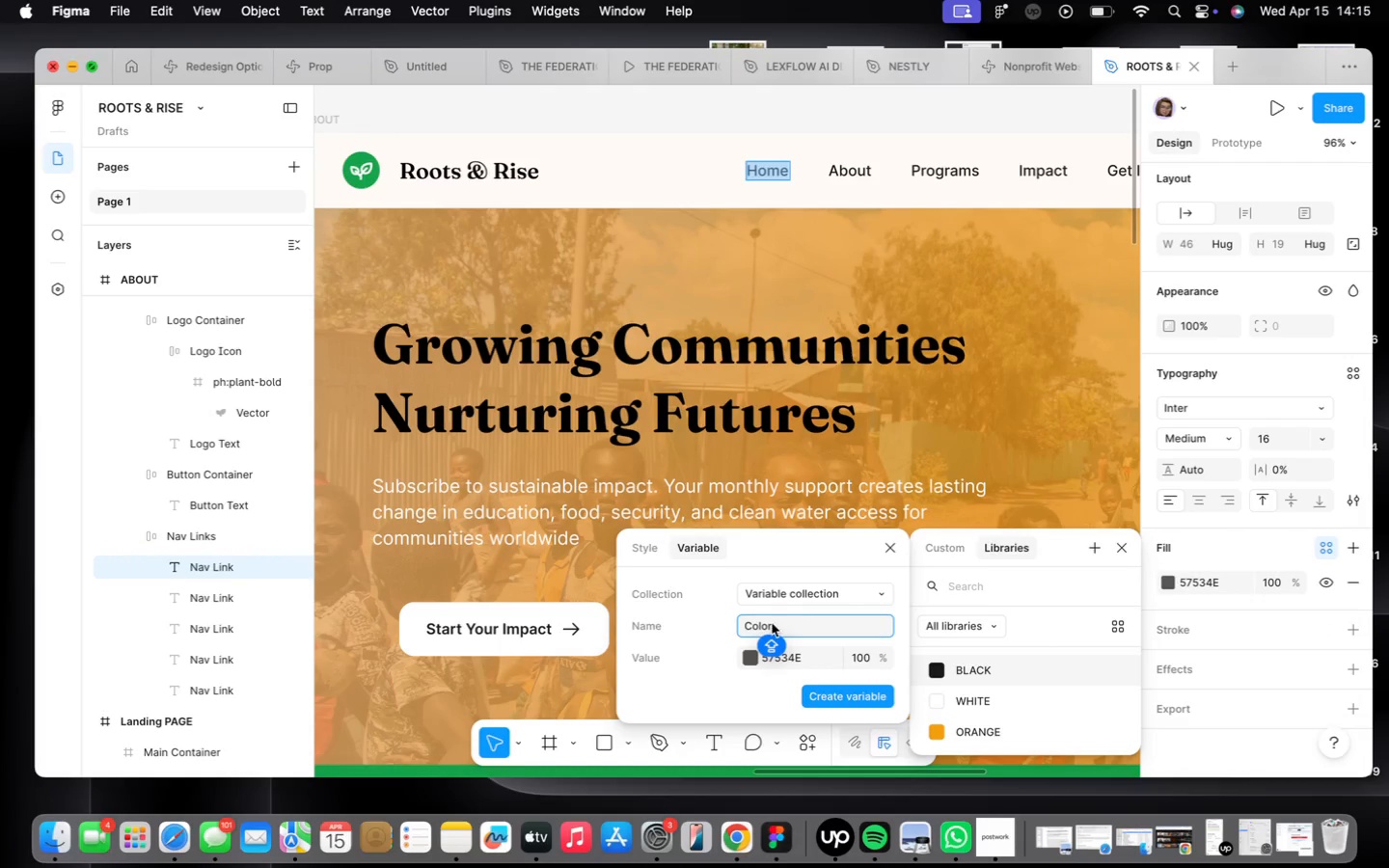 
double_click([771, 623])
 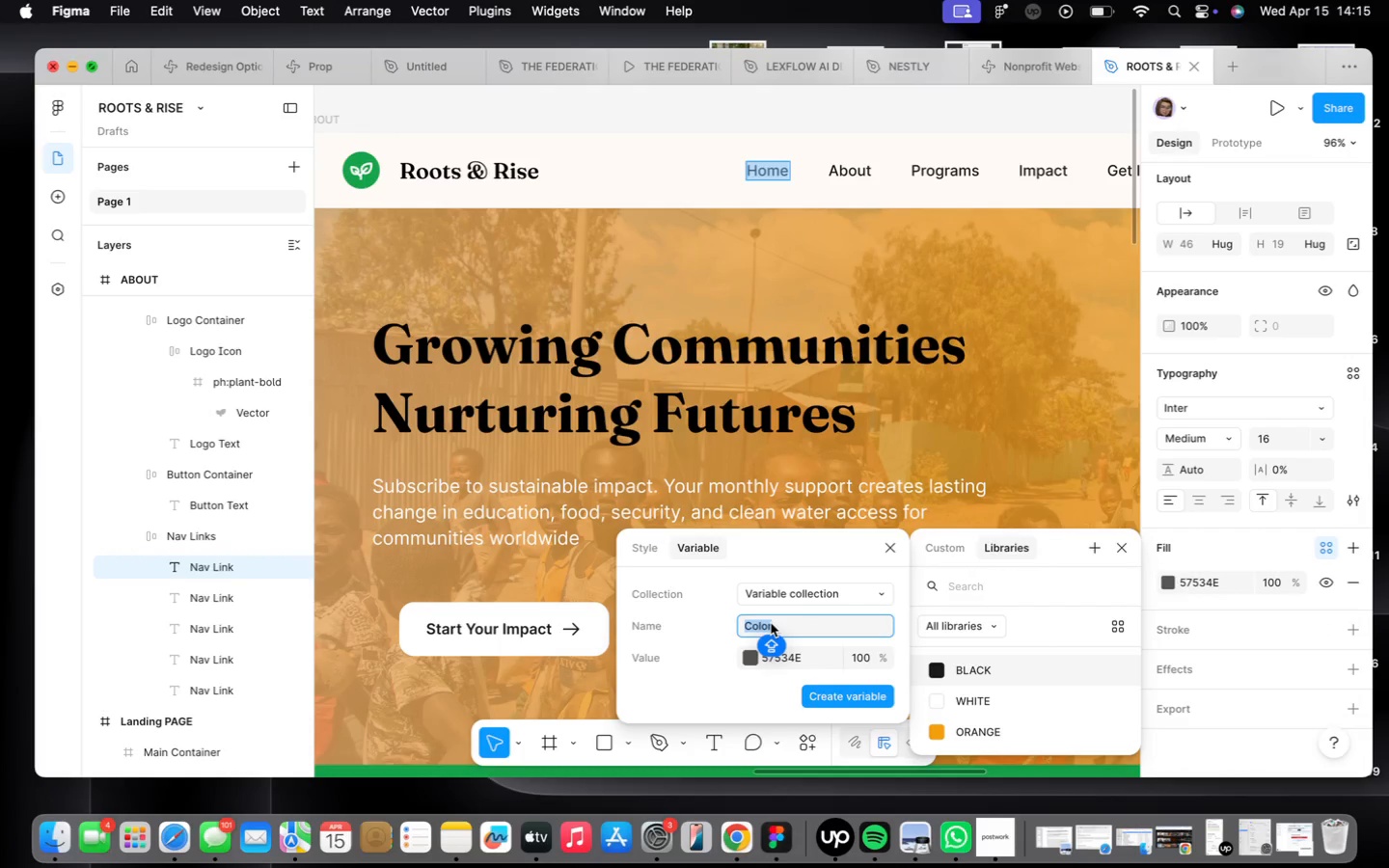 
type(GREY)
 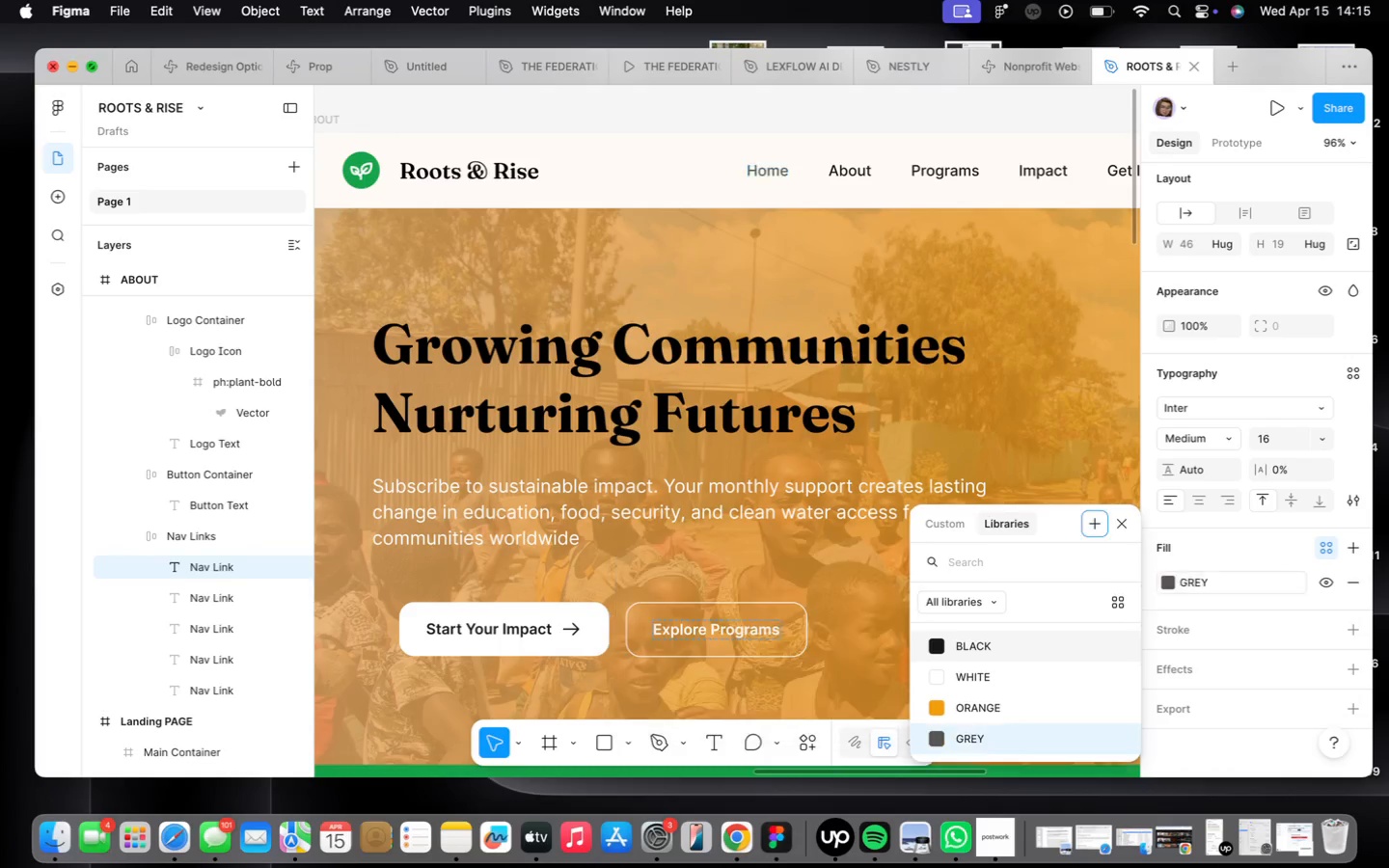 
key(Enter)
 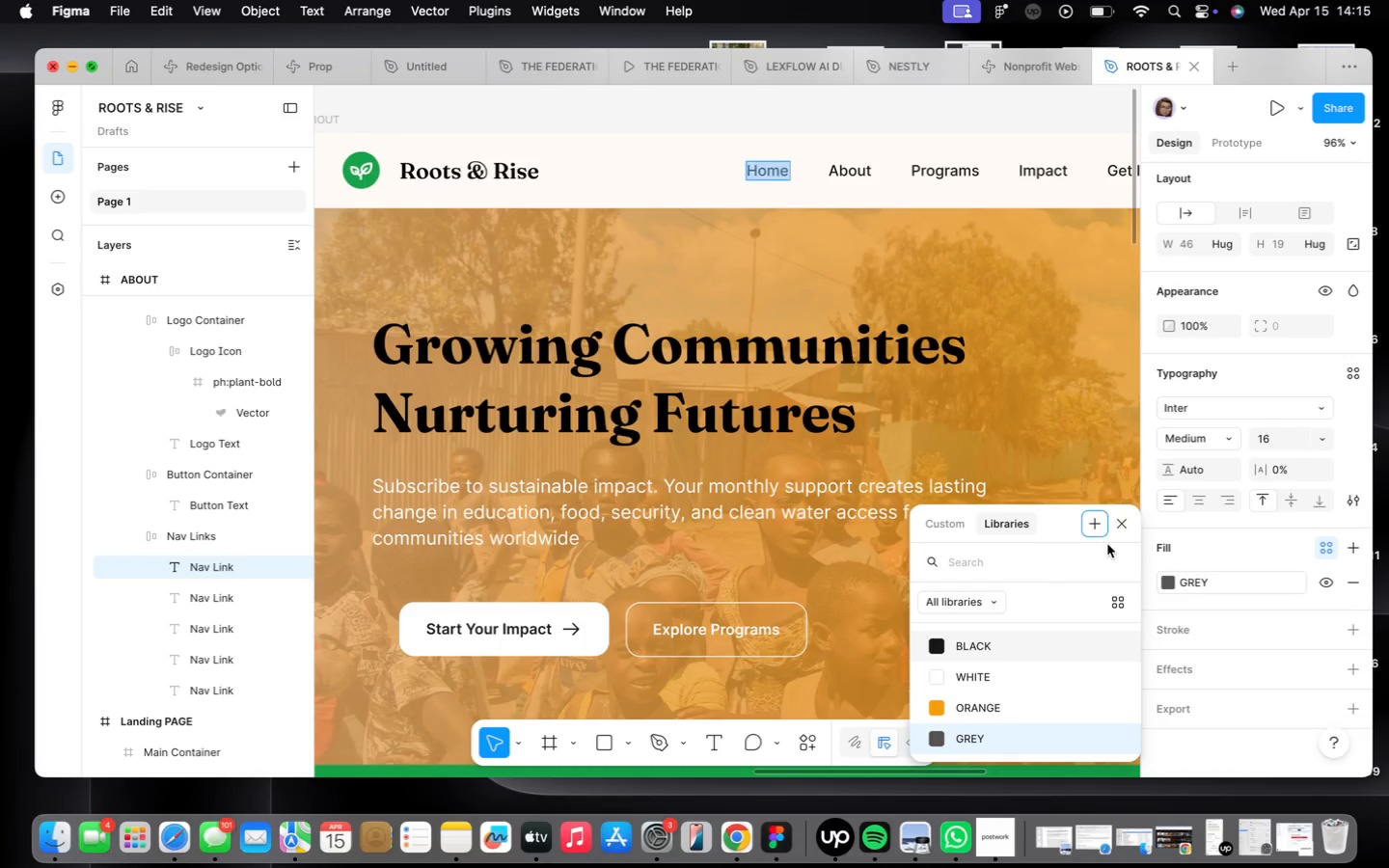 
left_click([1126, 527])
 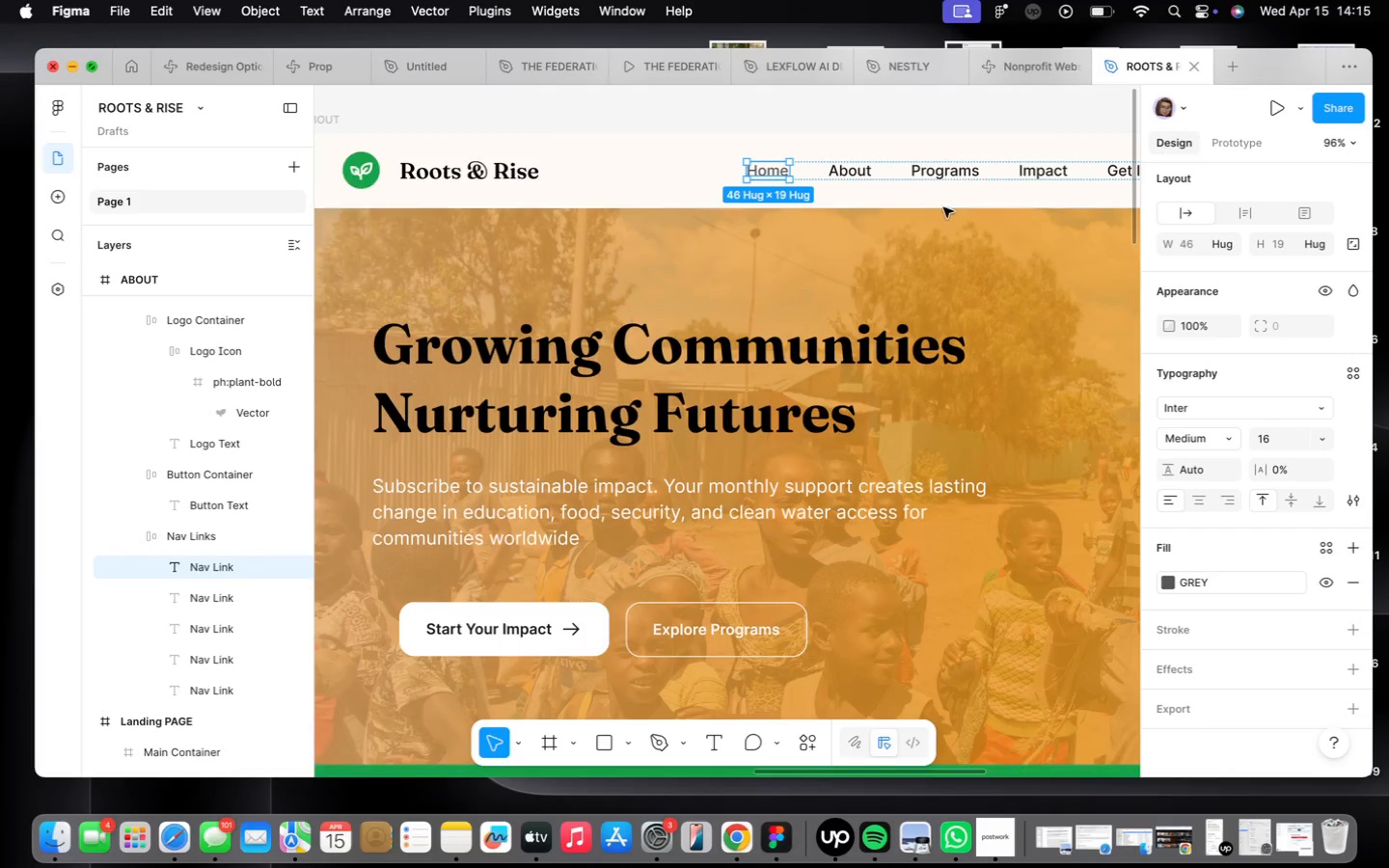 
left_click([839, 189])
 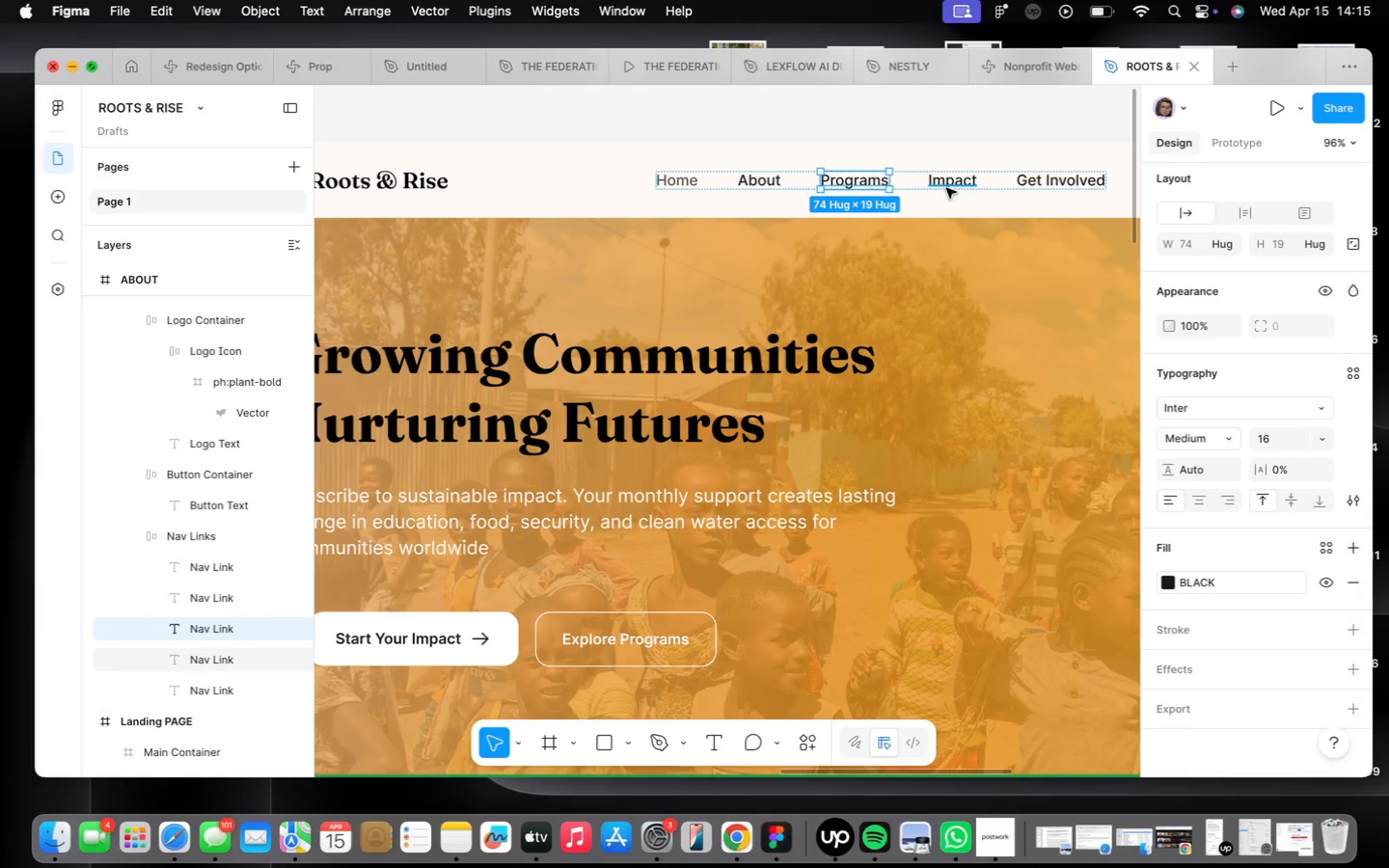 
left_click([947, 188])
 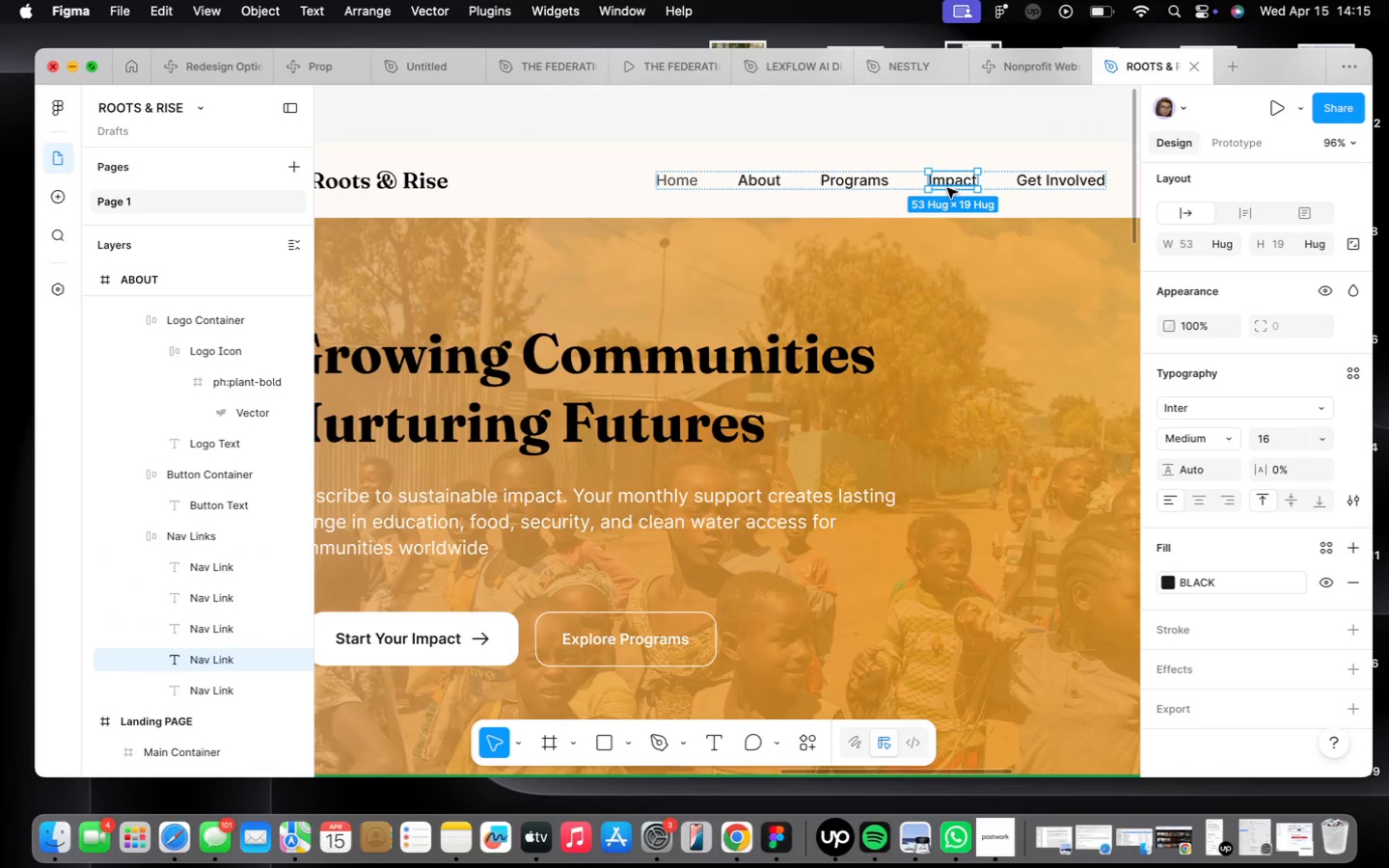 
hold_key(key=ShiftLeft, duration=1.93)
left_click([867, 186])
 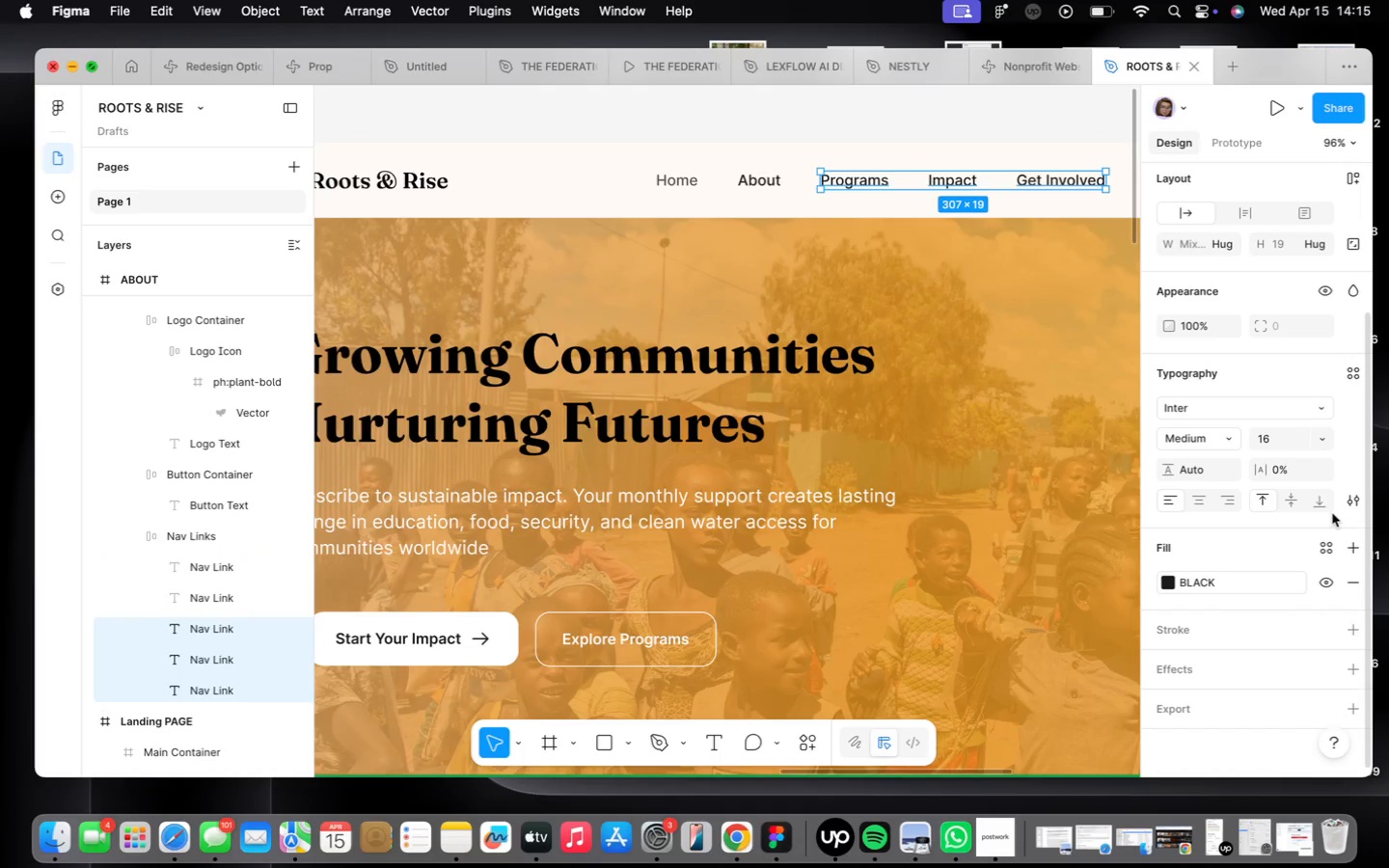 
left_click([1331, 553])
 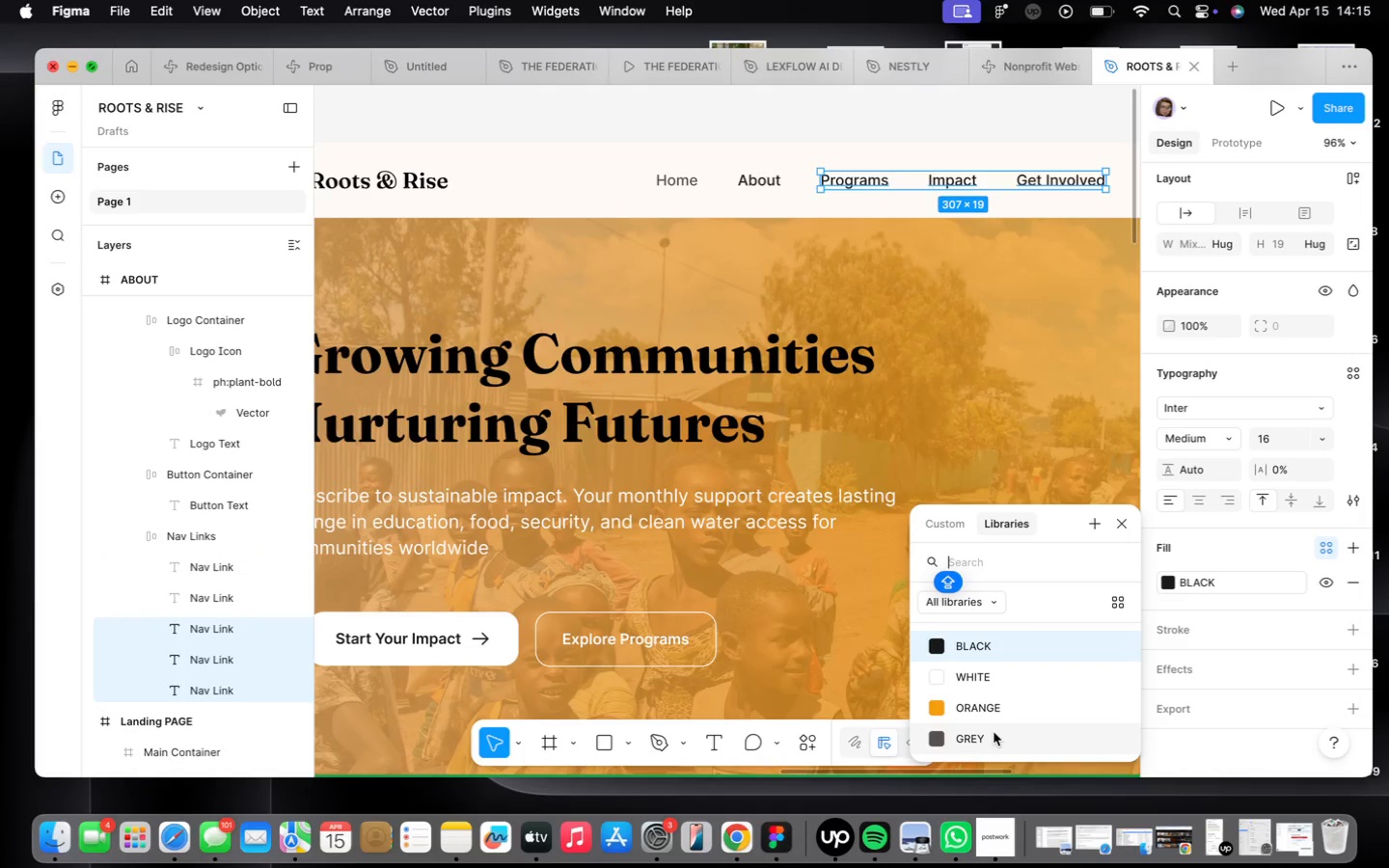 
left_click([998, 733])
 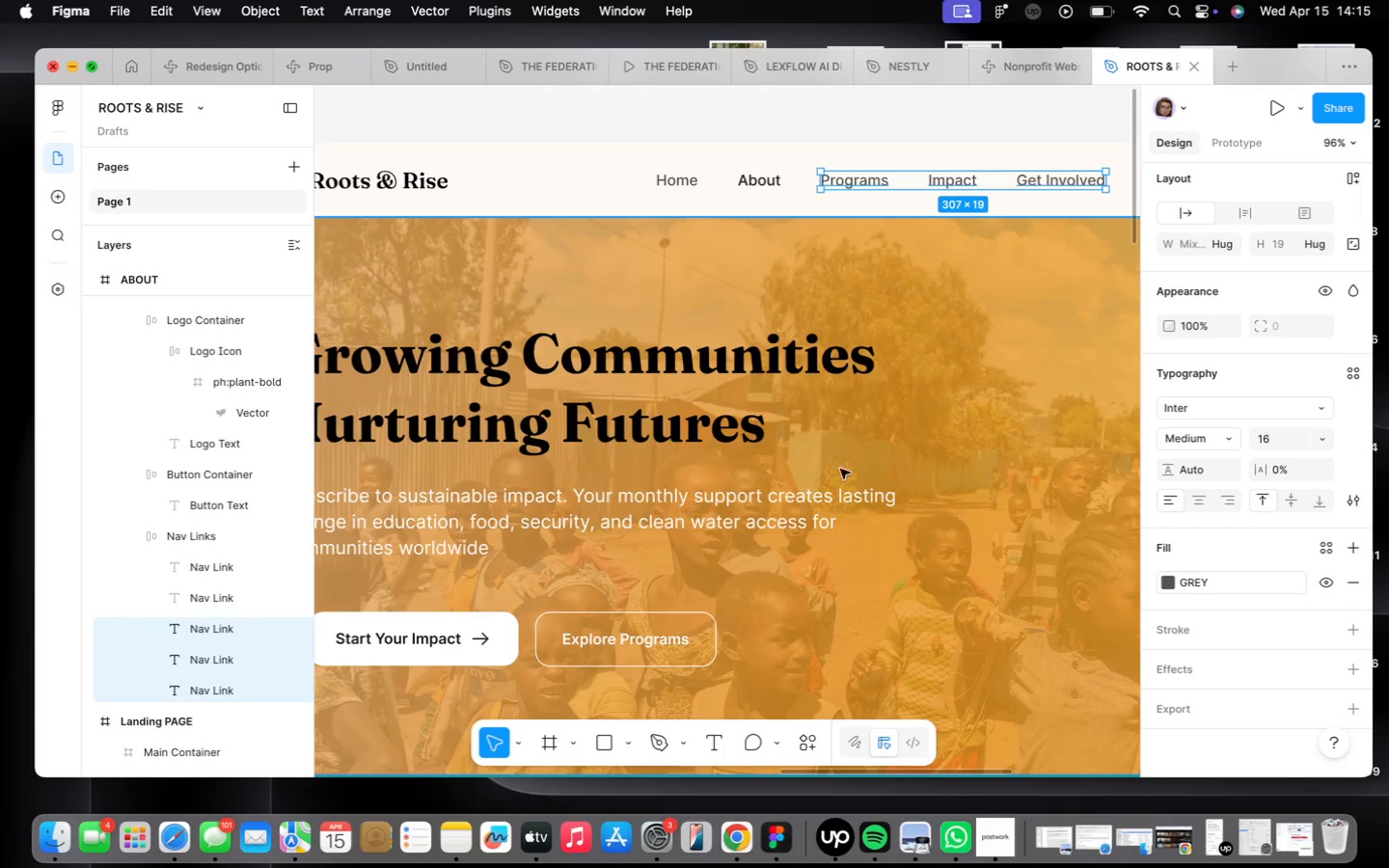 
scroll: coordinate [745, 438], scroll_direction: down, amount: 17.0
 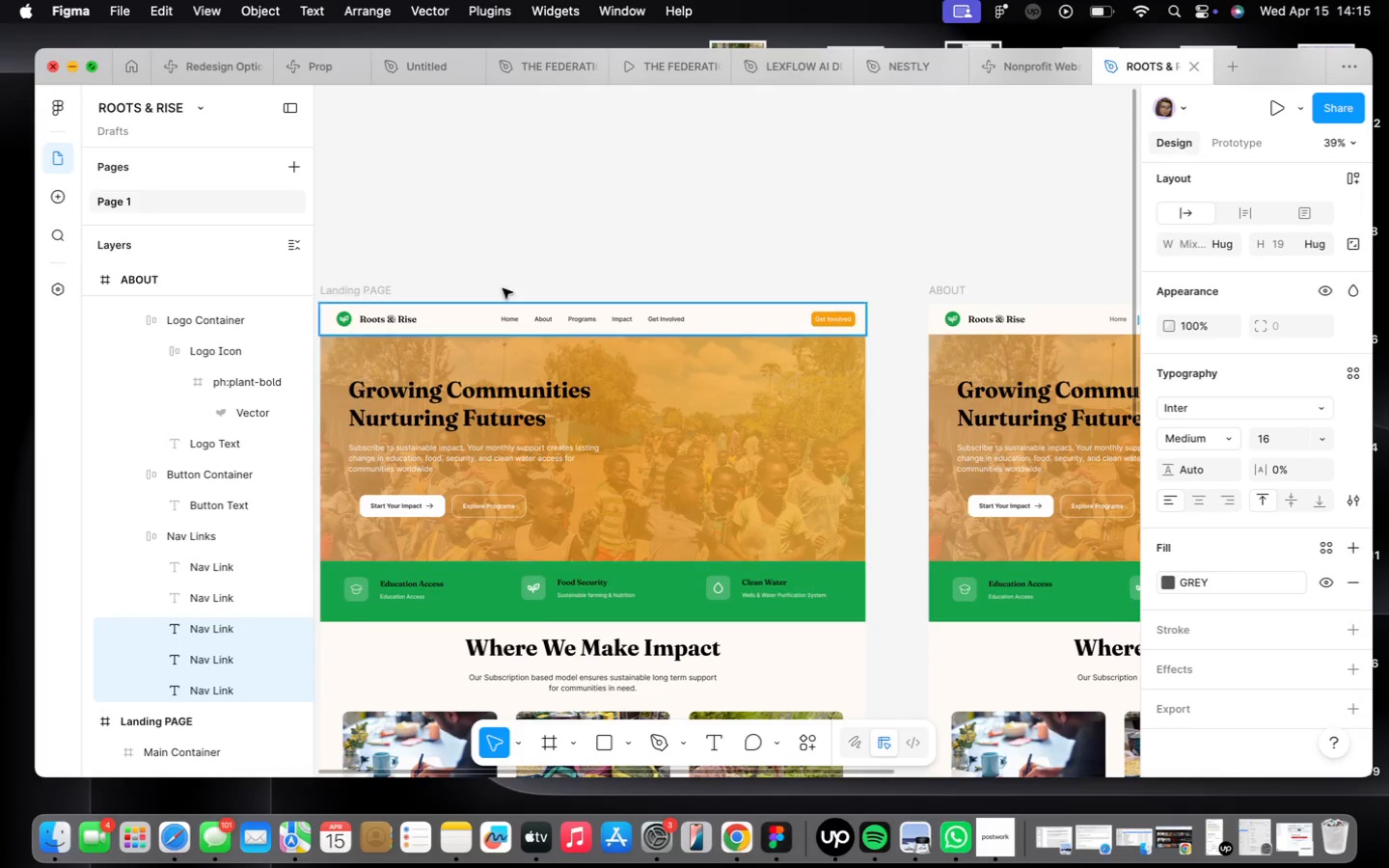 
scroll: coordinate [532, 309], scroll_direction: up, amount: 9.0
 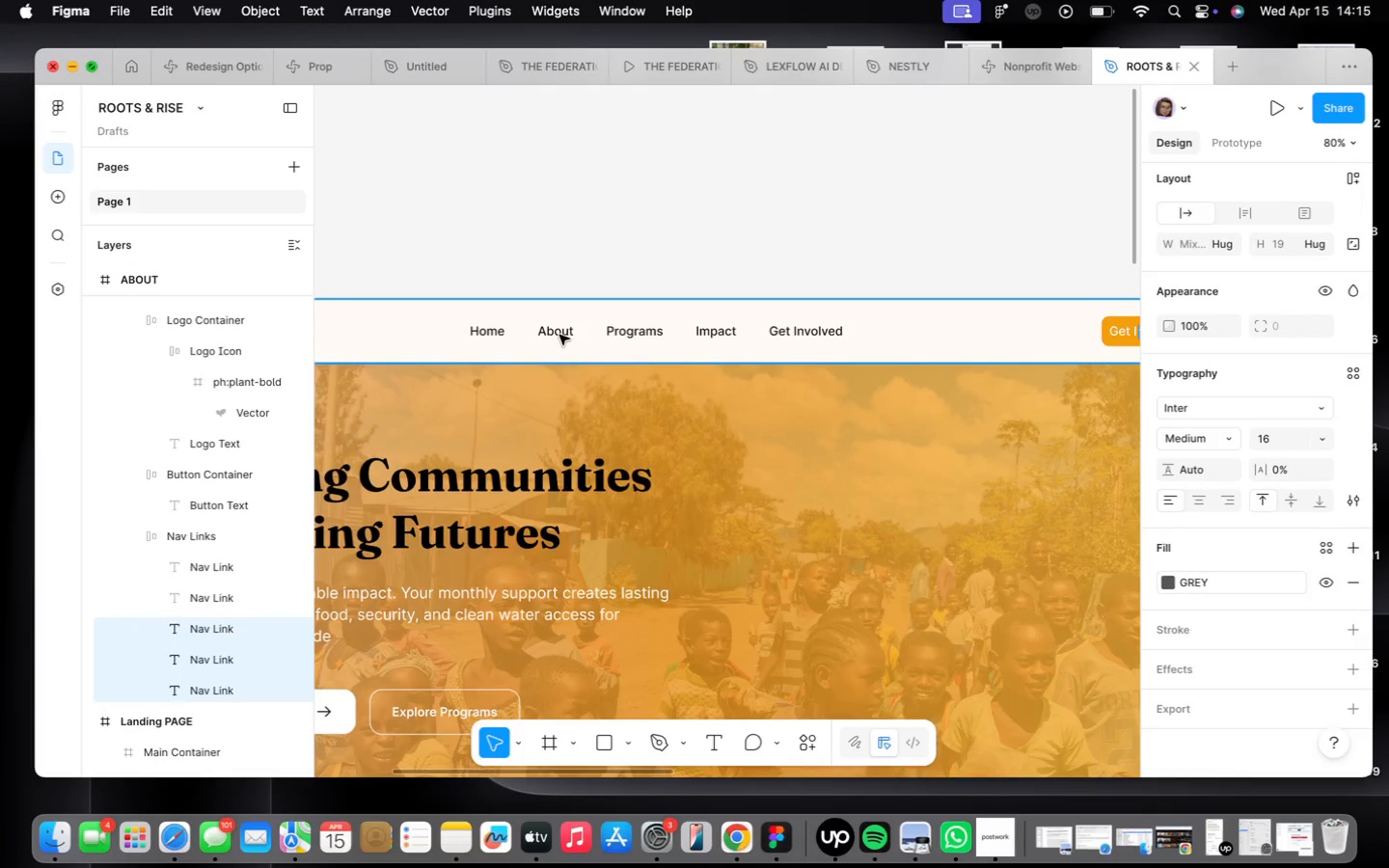 
double_click([559, 335])
 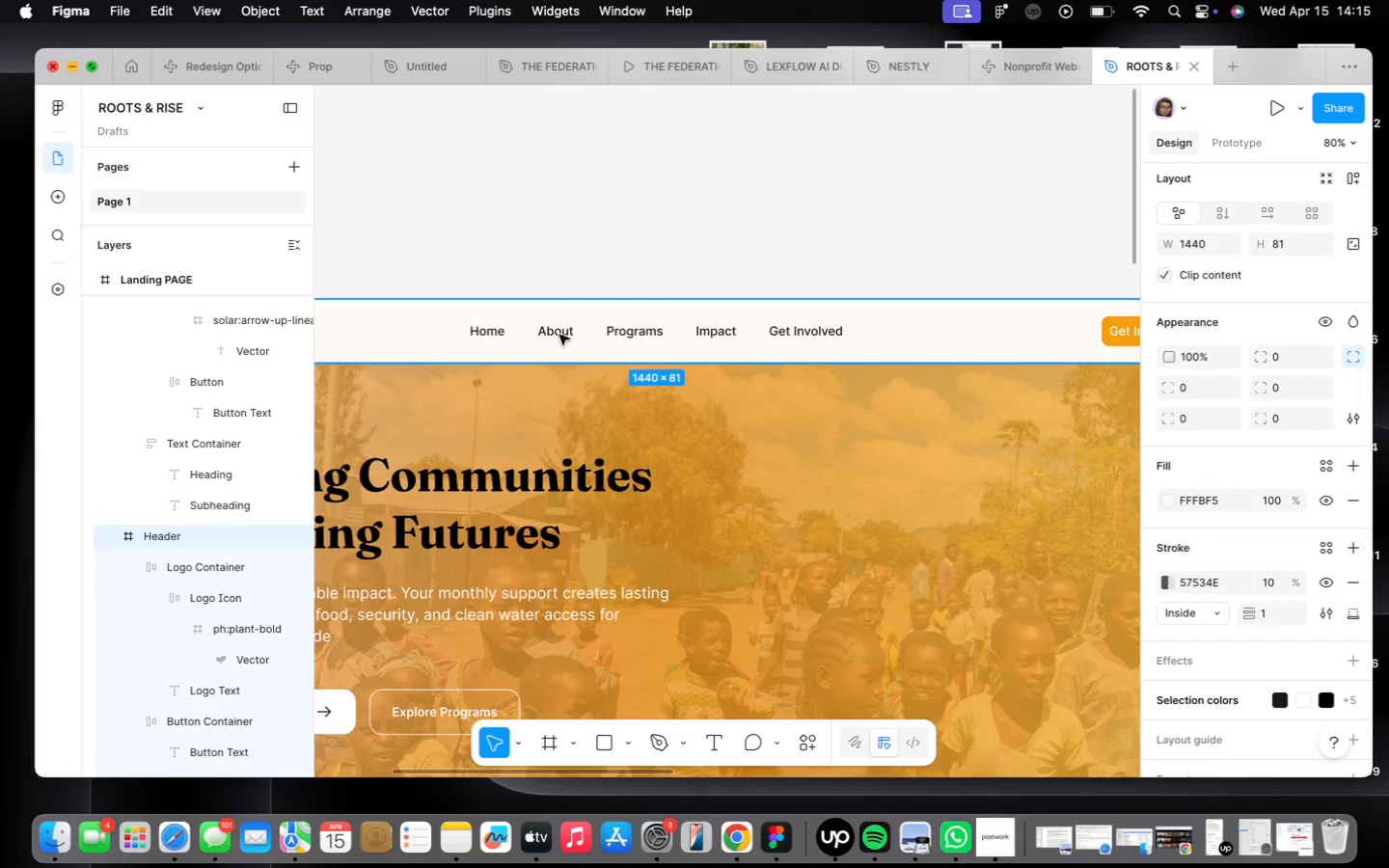 
triple_click([559, 335])
 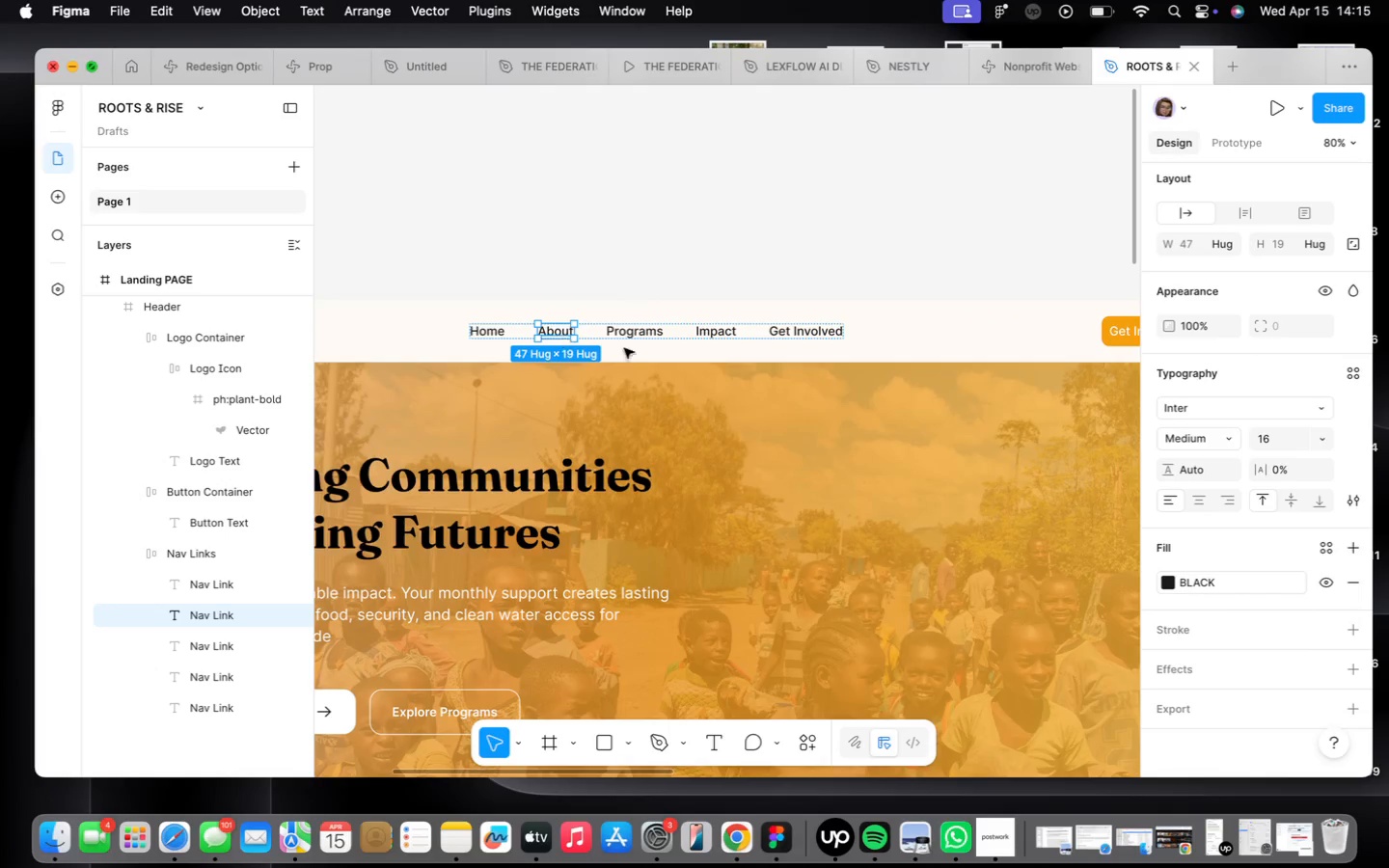 
hold_key(key=ShiftLeft, duration=2.14)
left_click([629, 338])
 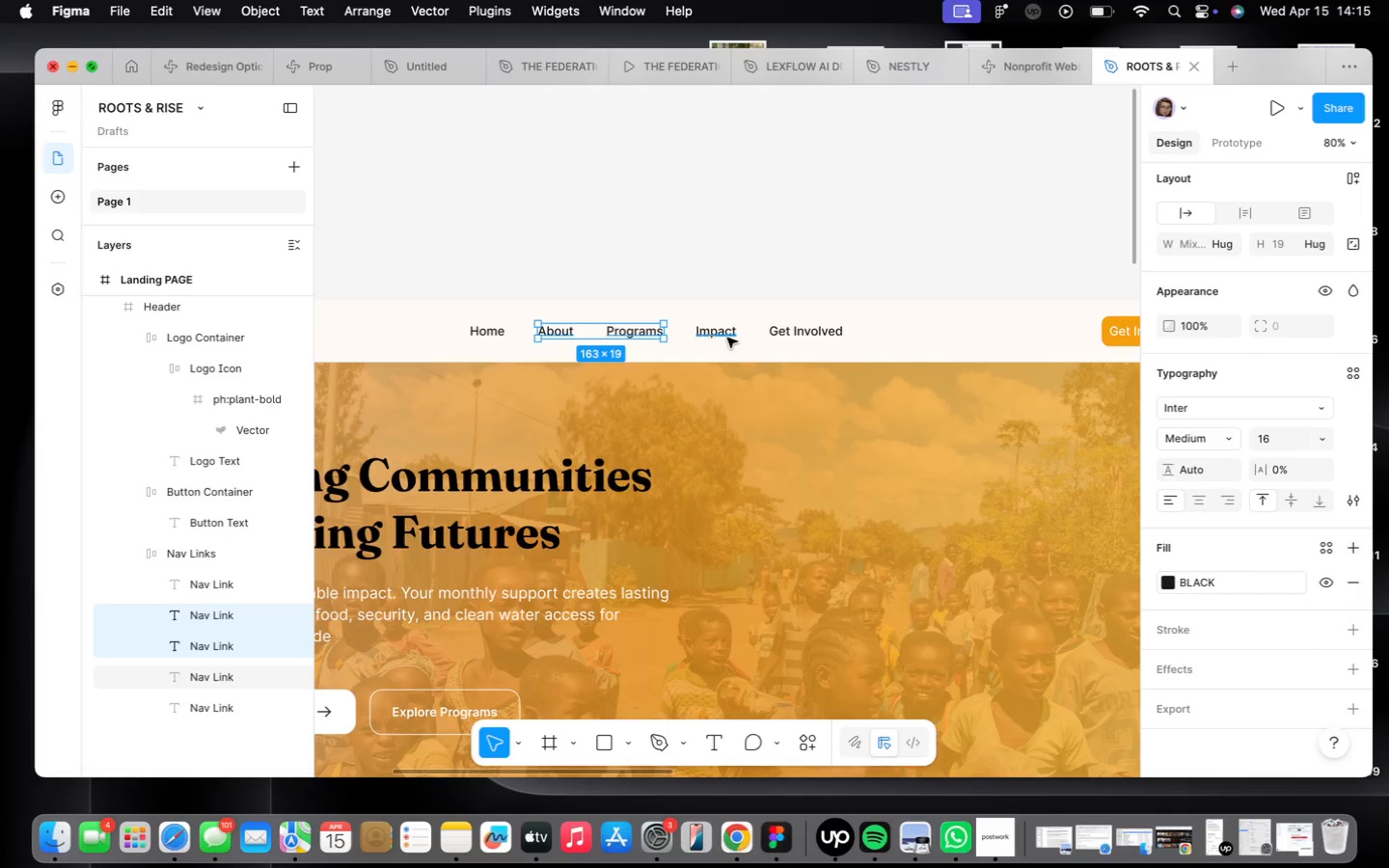 
left_click([733, 339])
 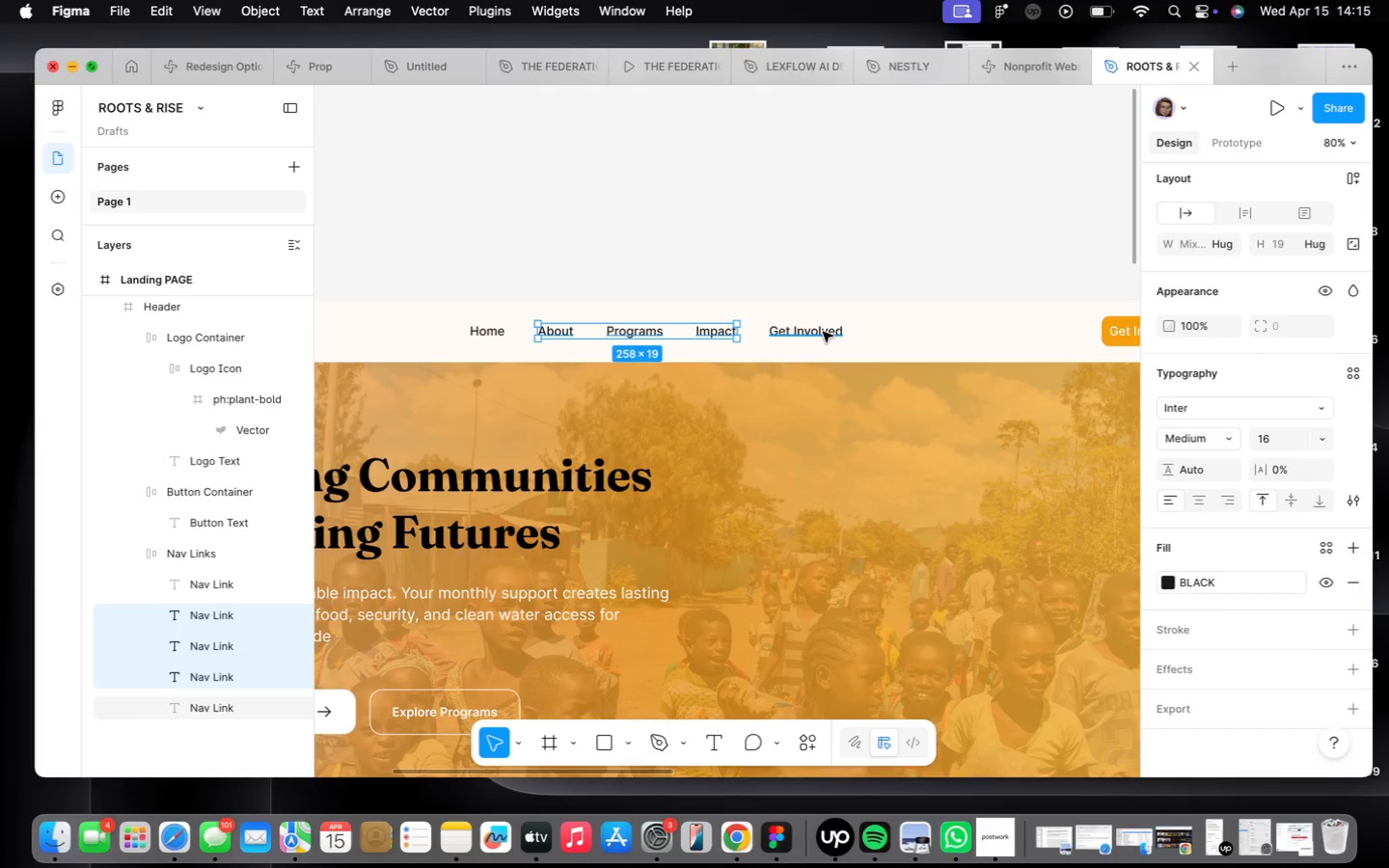 
left_click([823, 332])
 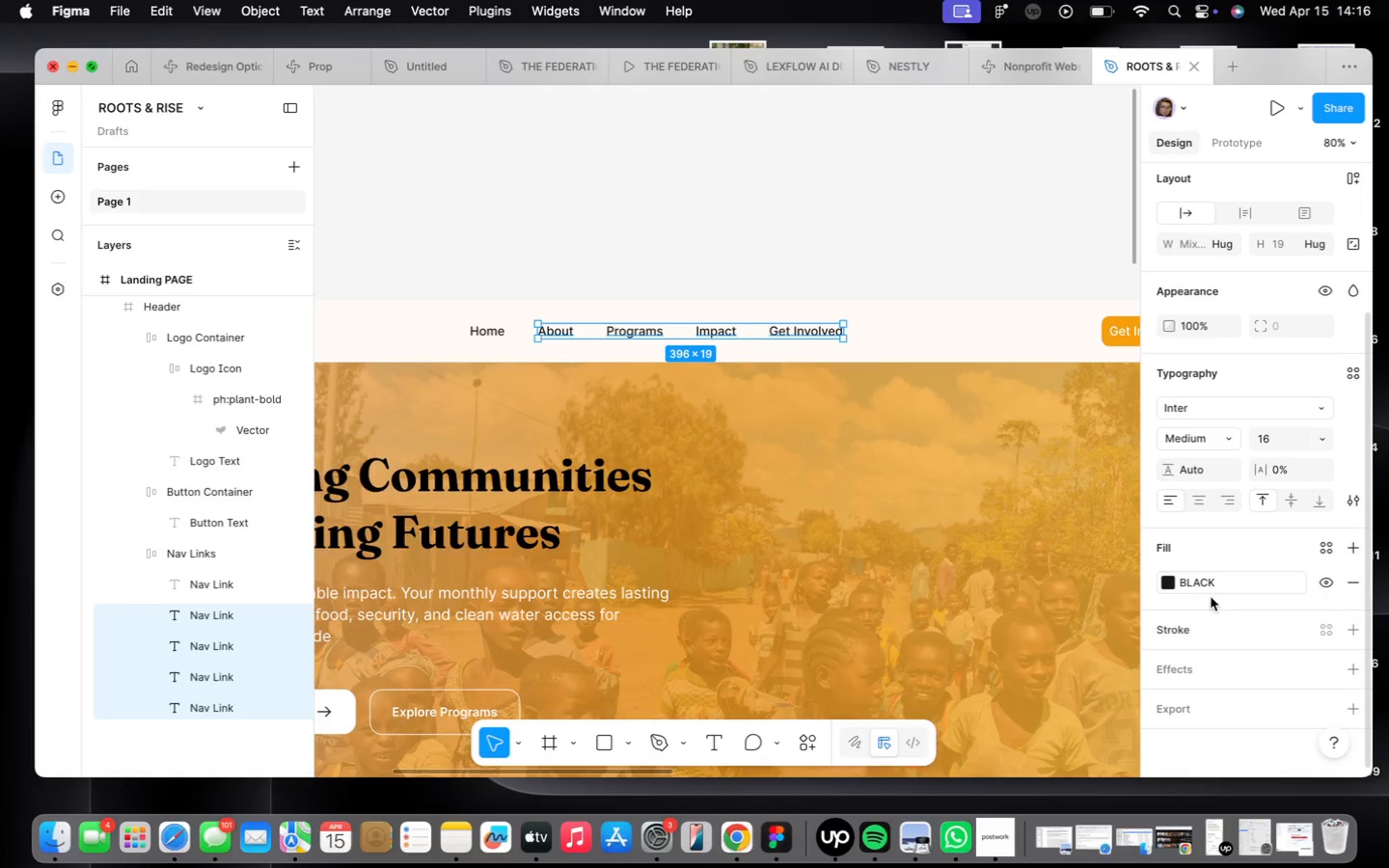 
left_click([1212, 586])
 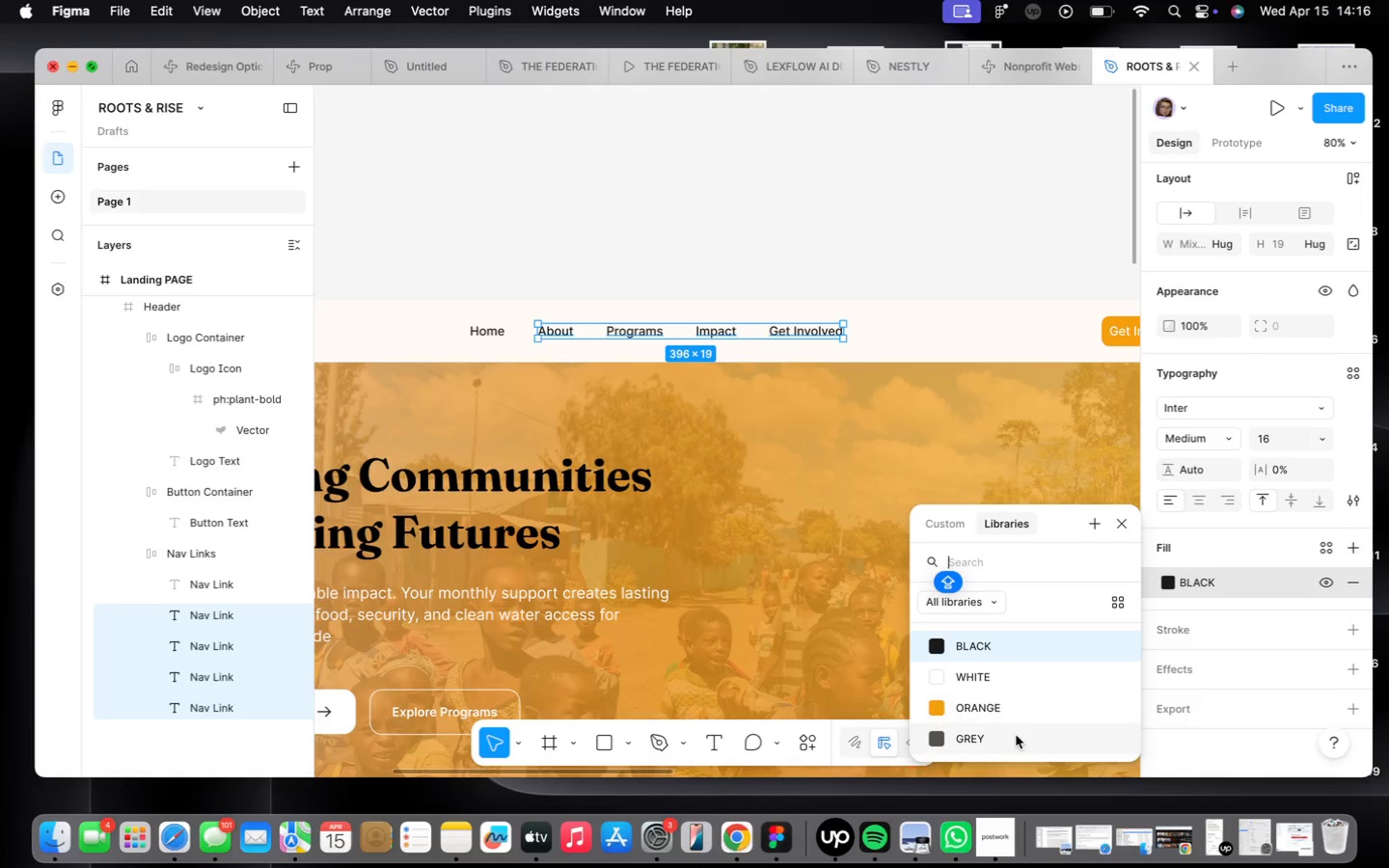 
left_click([1015, 733])
 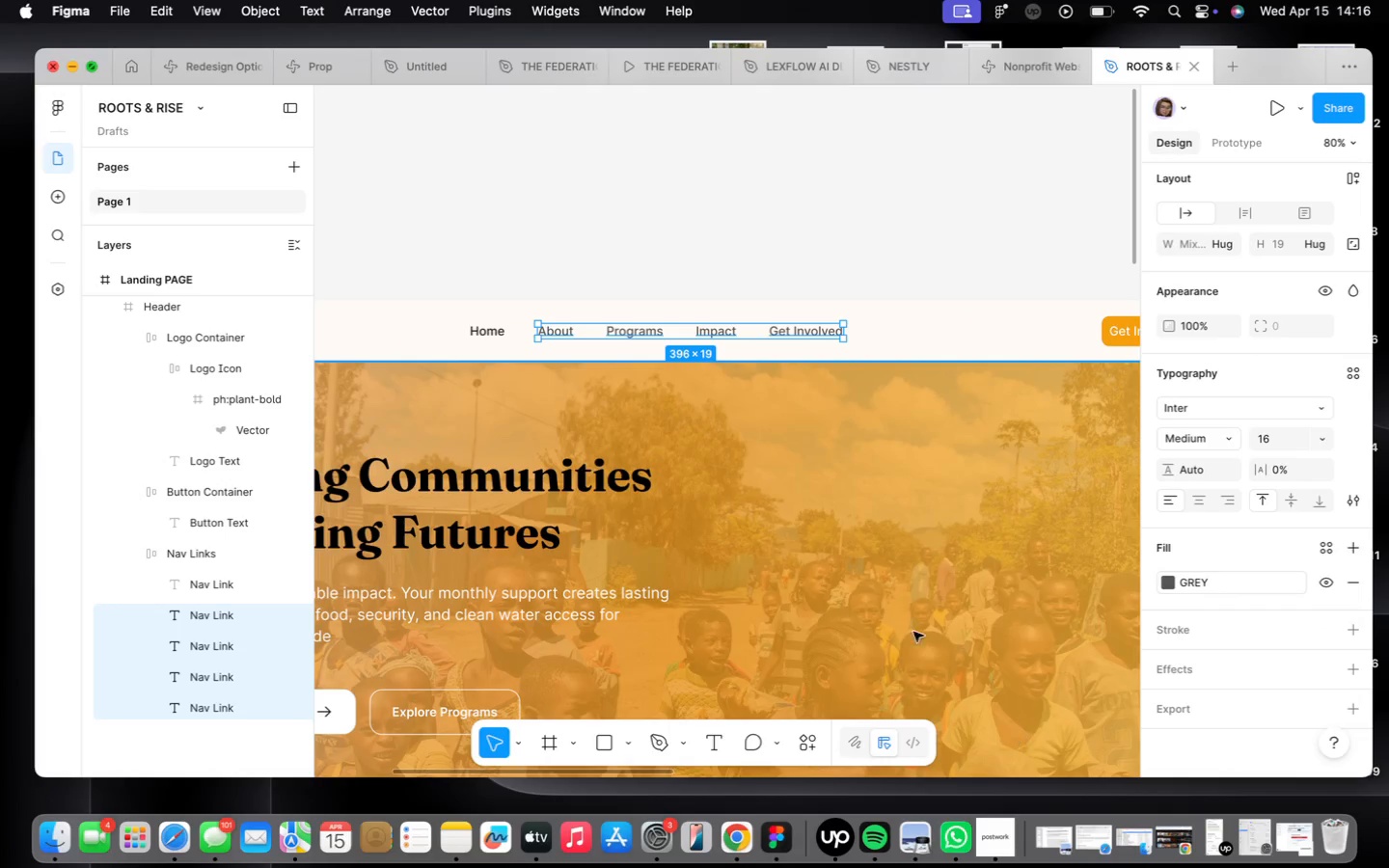 
scroll: coordinate [894, 618], scroll_direction: down, amount: 17.0
 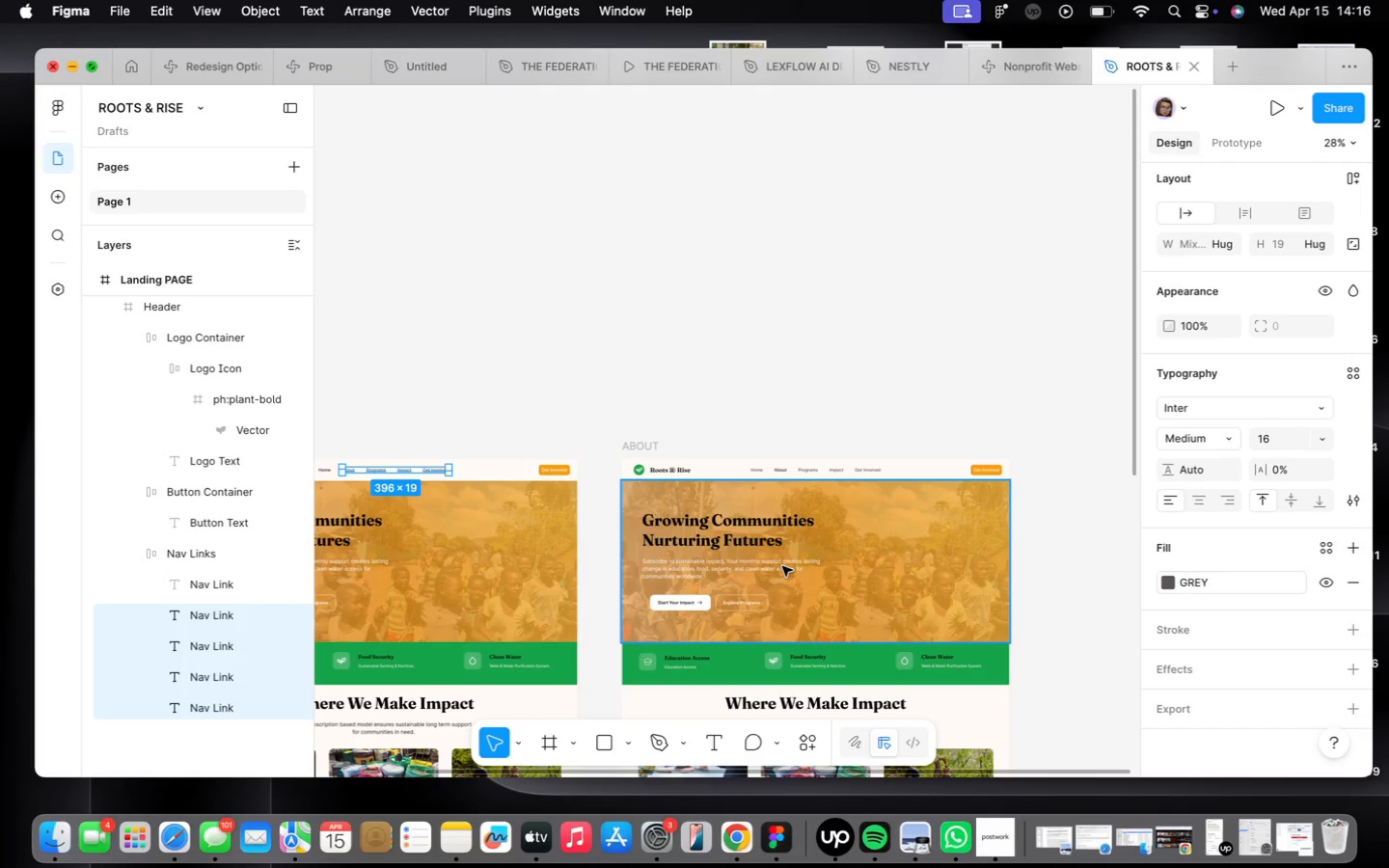 
left_click([750, 619])
 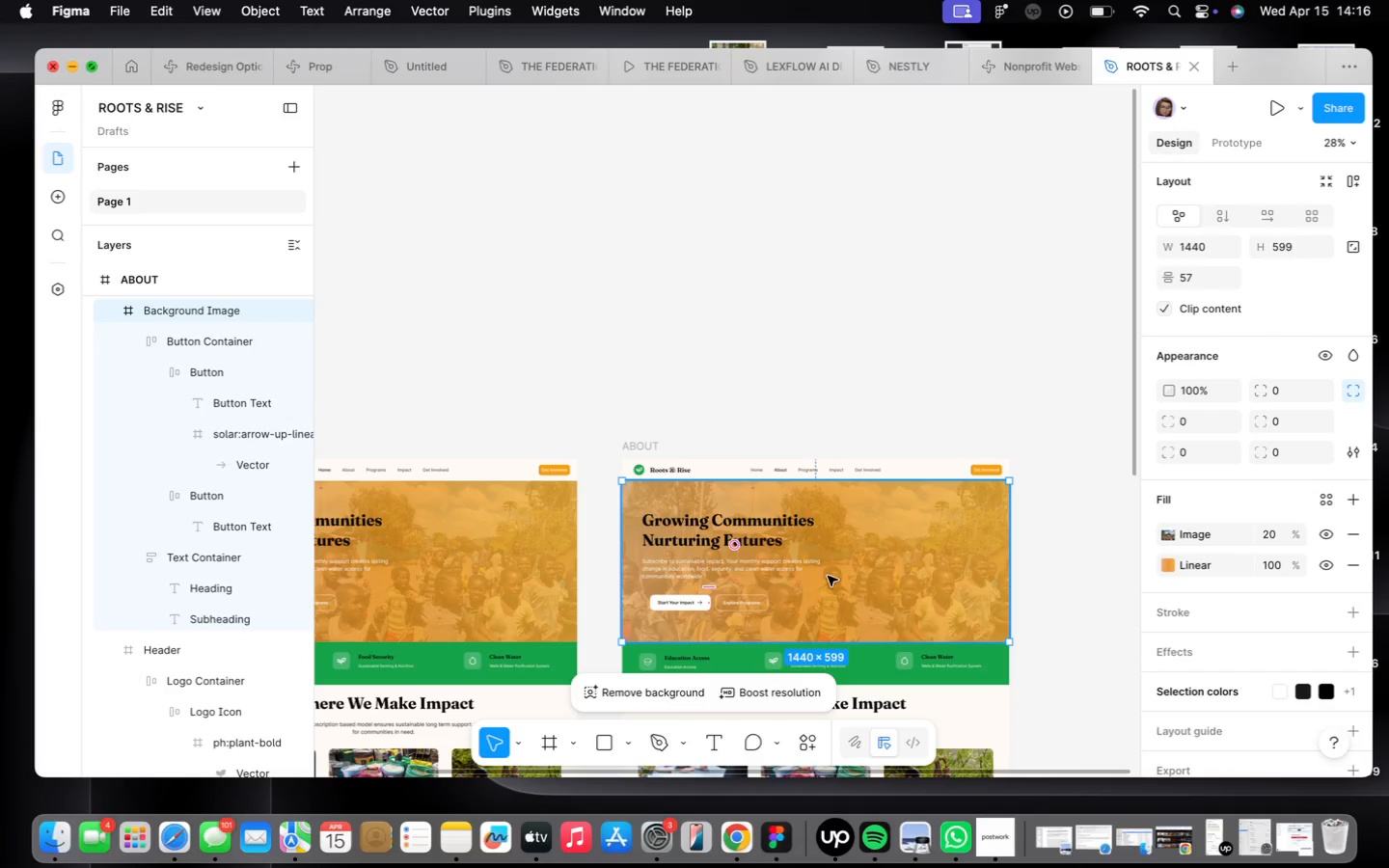 
left_click_drag(start_coordinate=[828, 576], to_coordinate=[899, 324])
 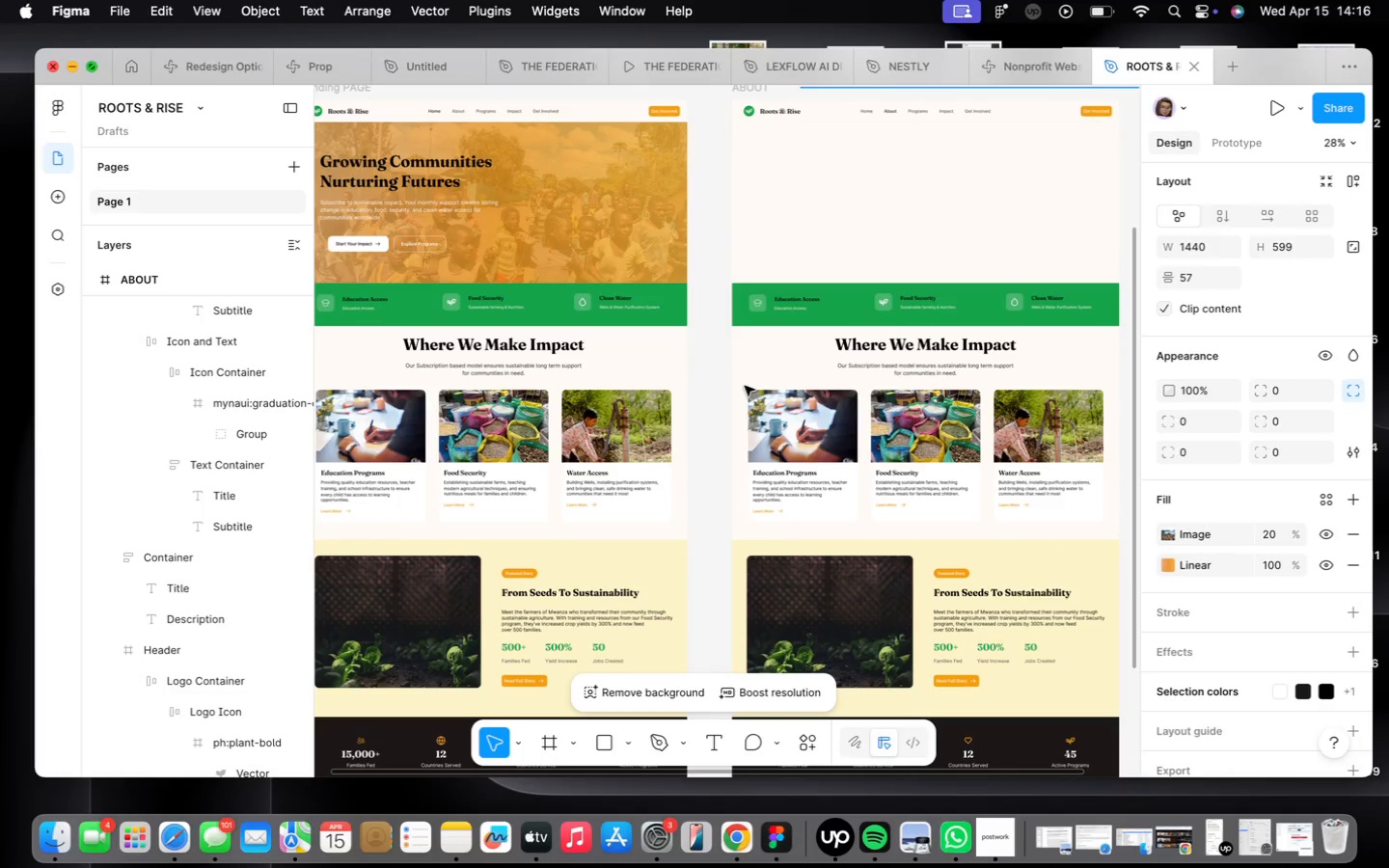 
wait(10.14)
 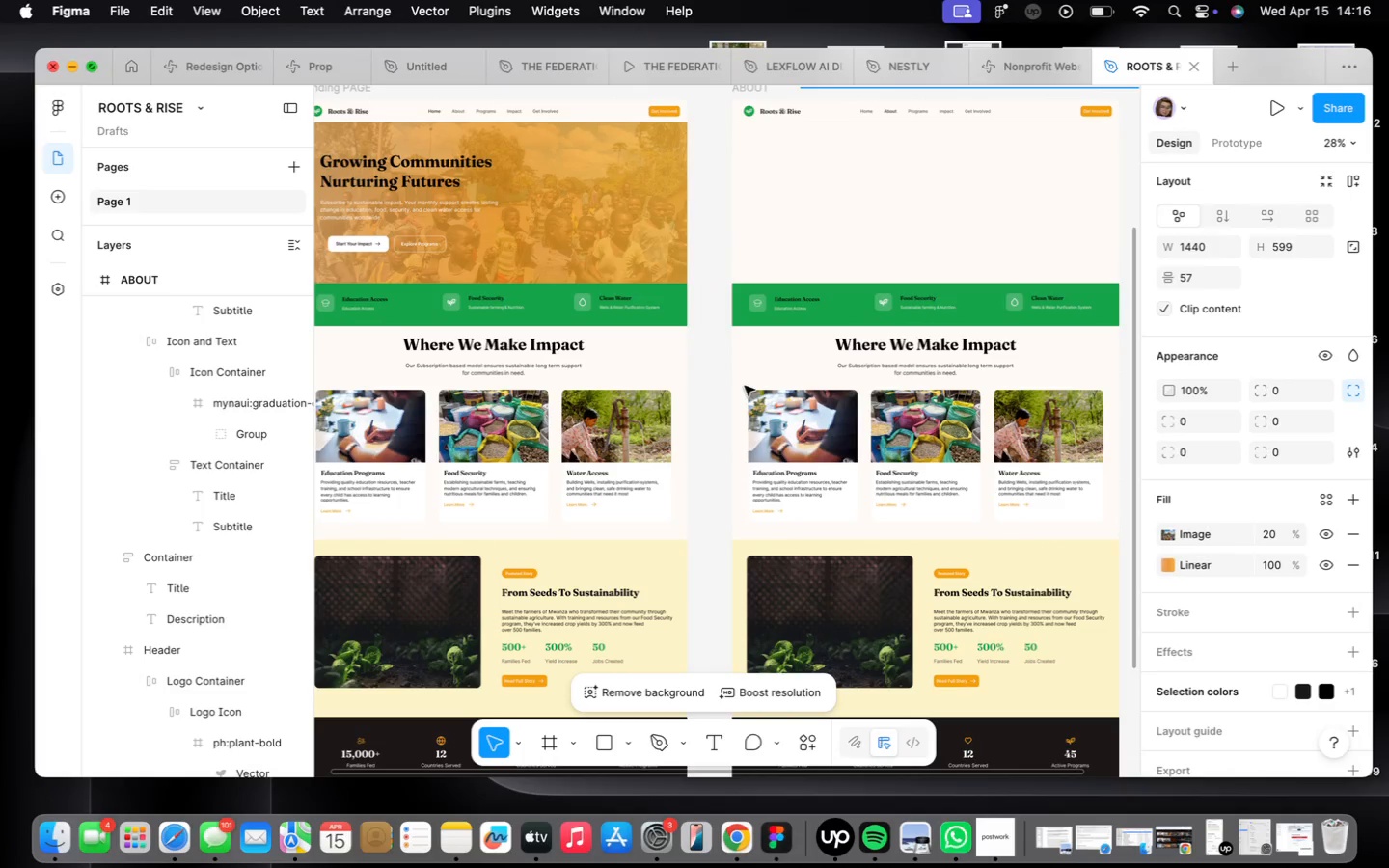 
key(F)
 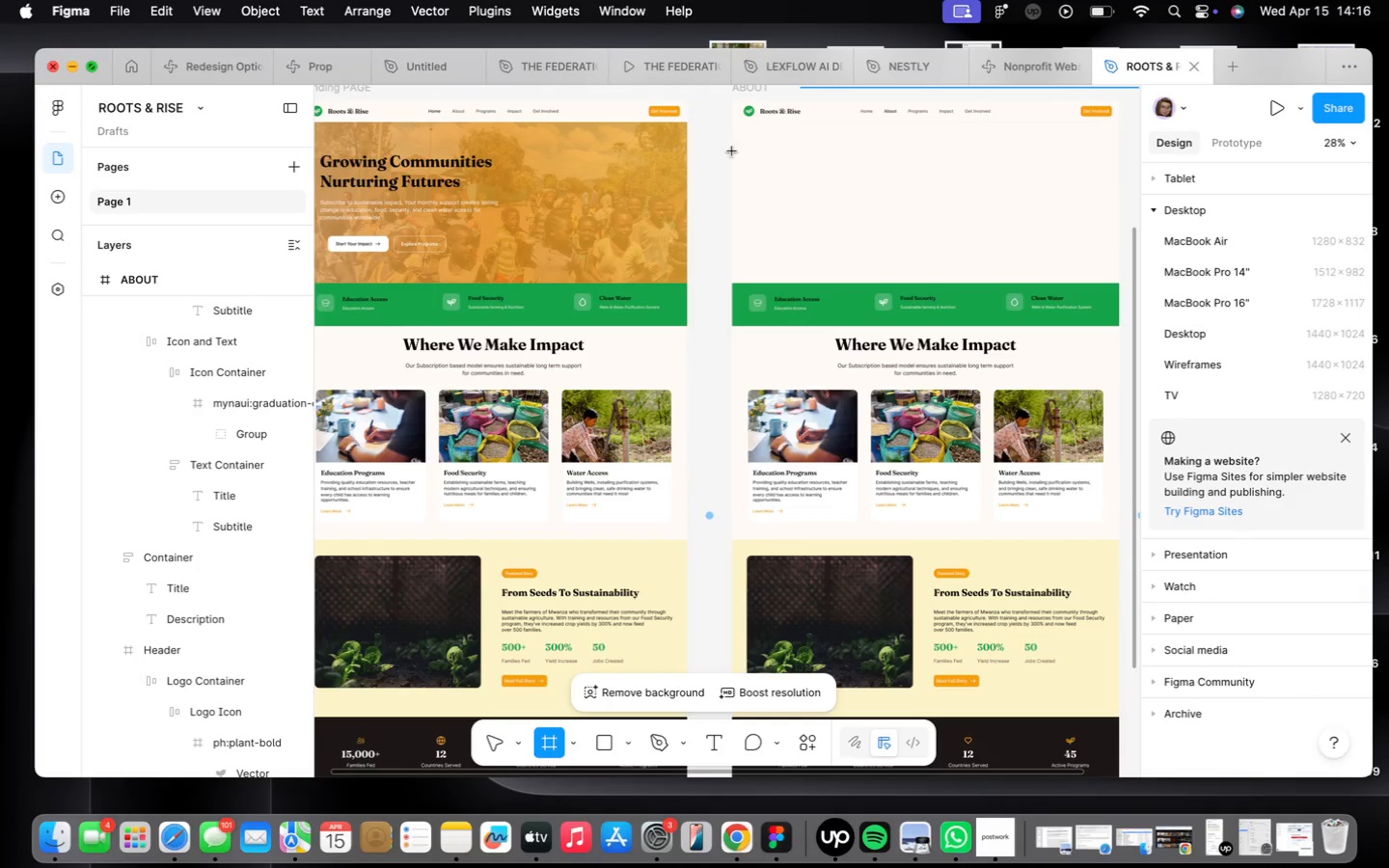 
left_click_drag(start_coordinate=[729, 138], to_coordinate=[1113, 247])
 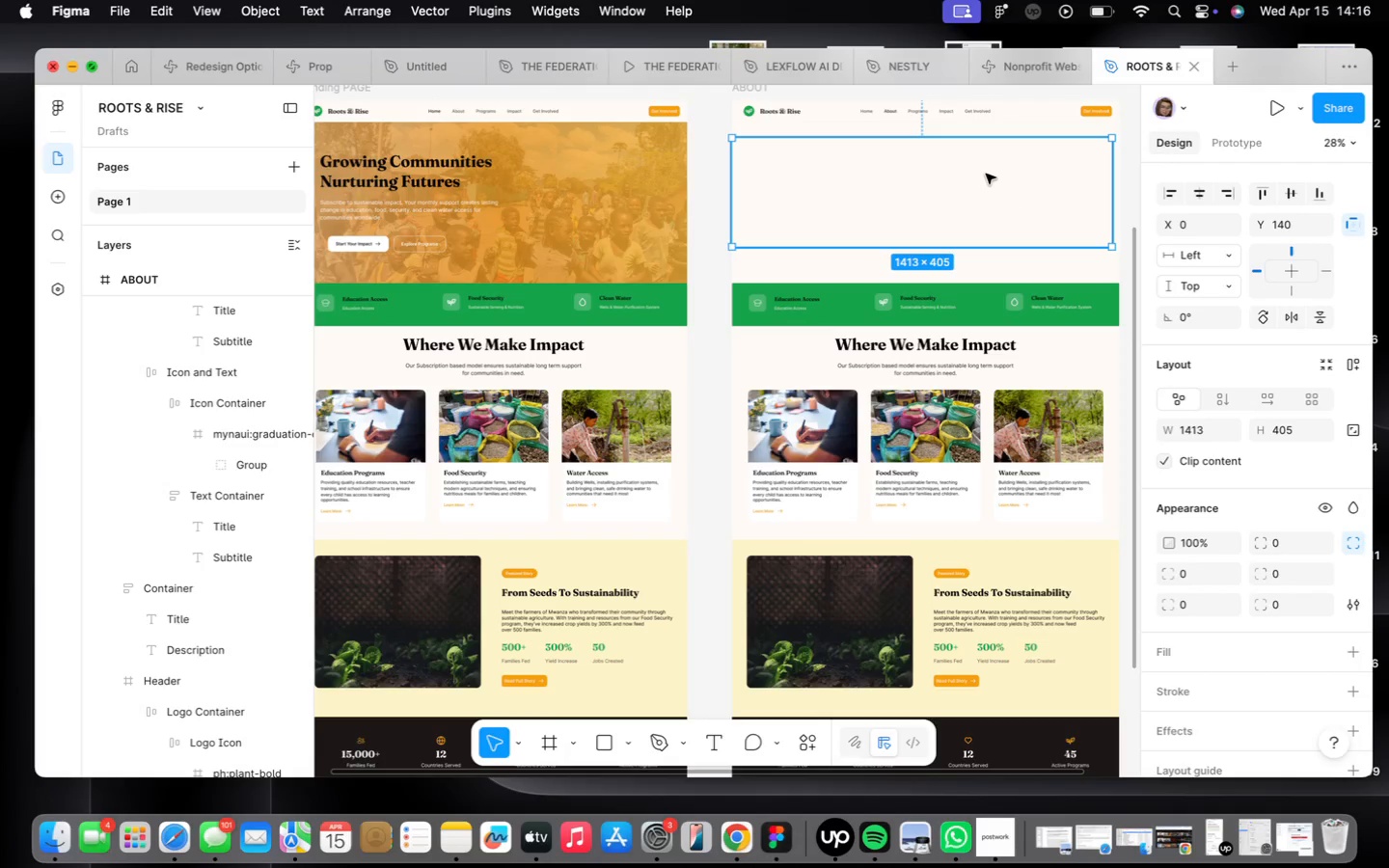 
left_click_drag(start_coordinate=[986, 175], to_coordinate=[987, 165])
 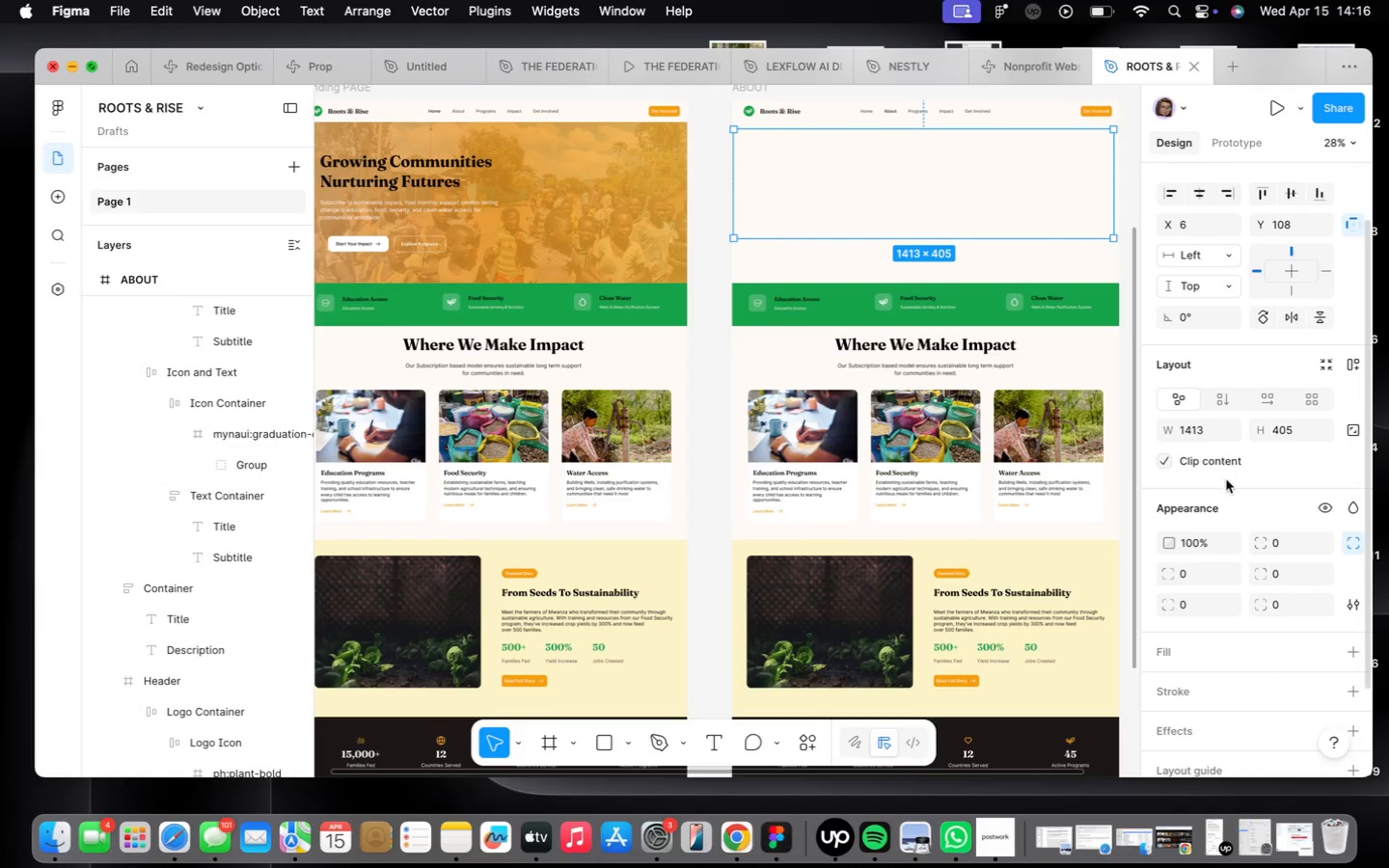 
scroll: coordinate [1245, 523], scroll_direction: down, amount: 23.0
 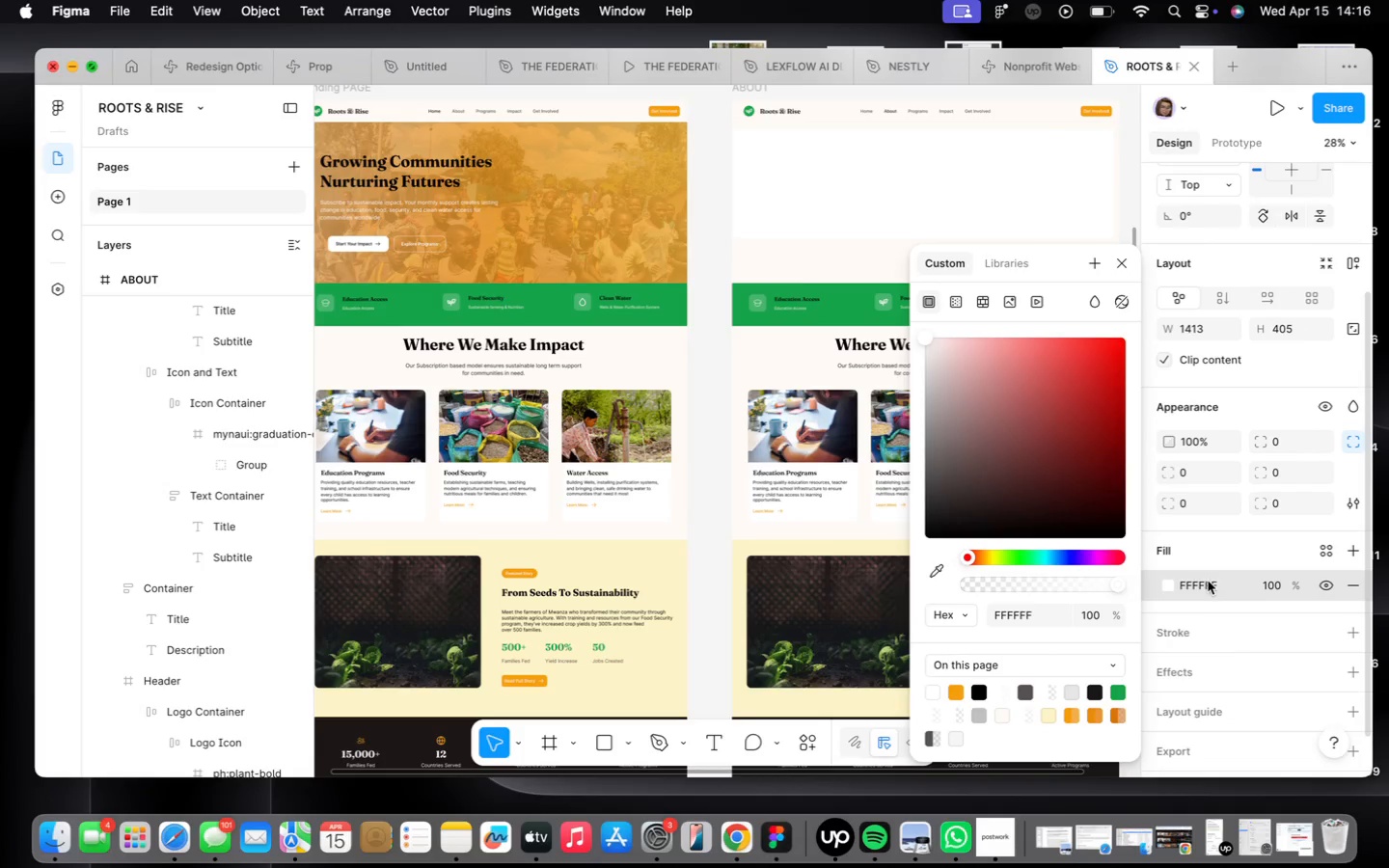 
left_click([1221, 588])
 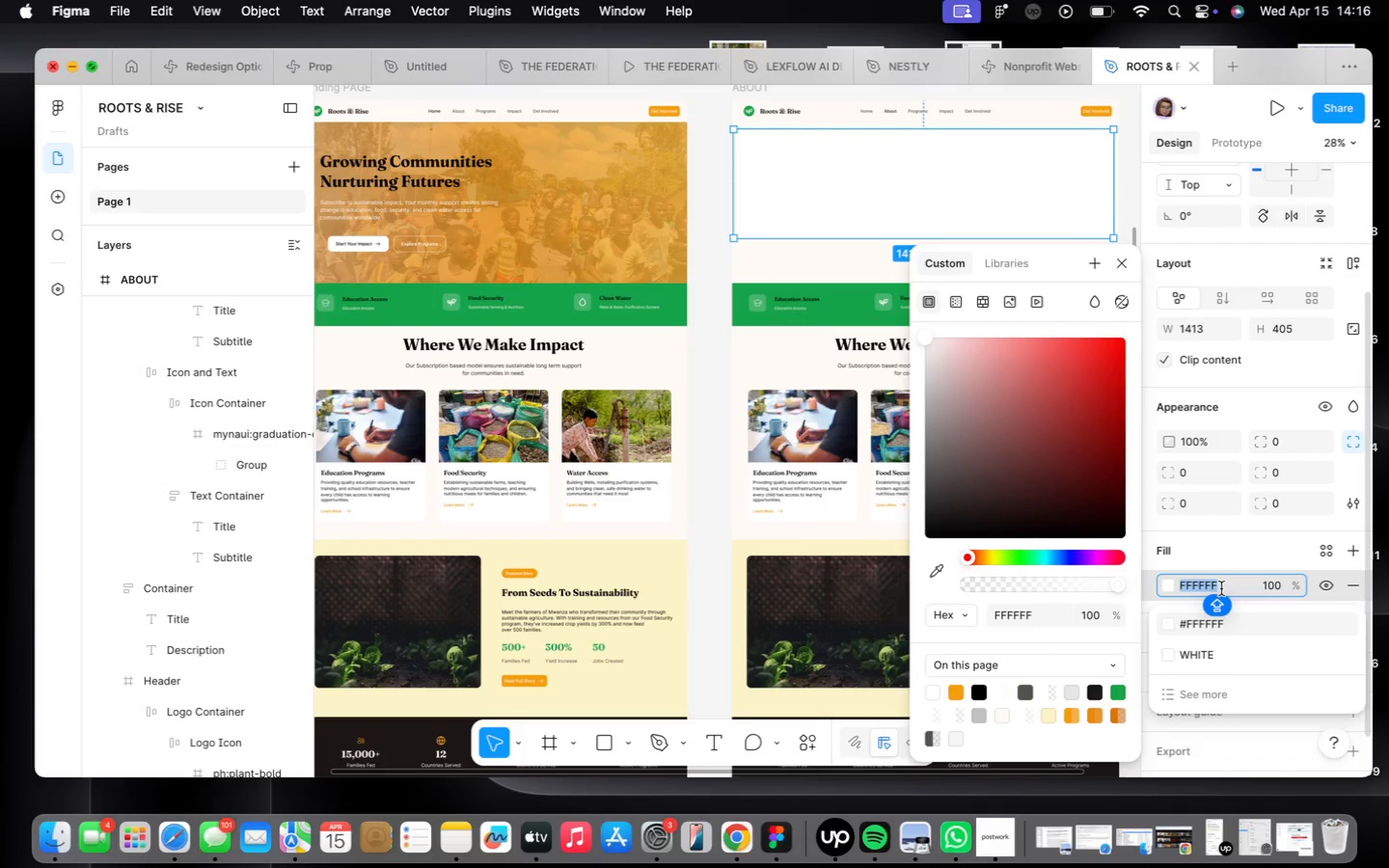 
type(FEF3C7)
 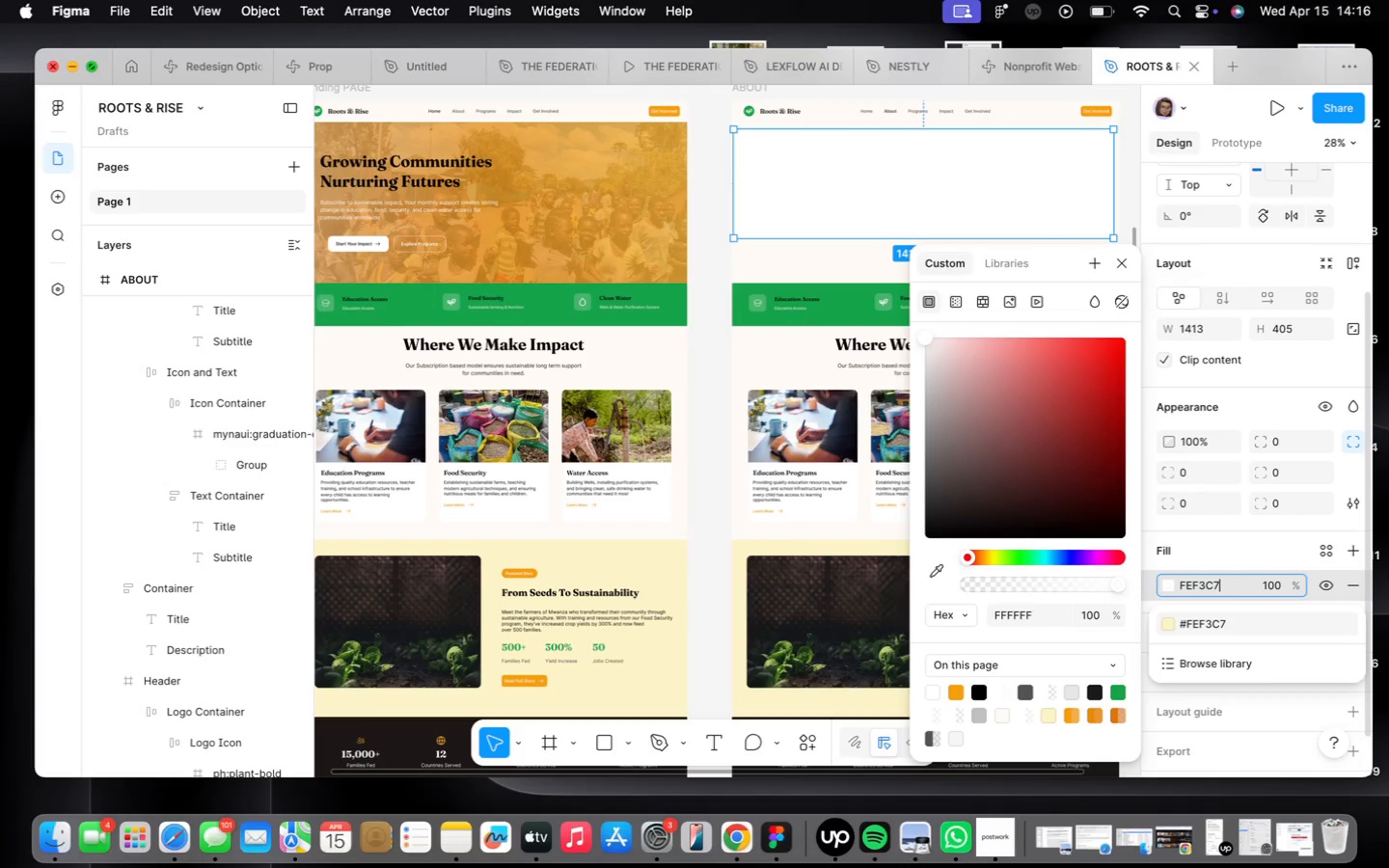 
key(Enter)
 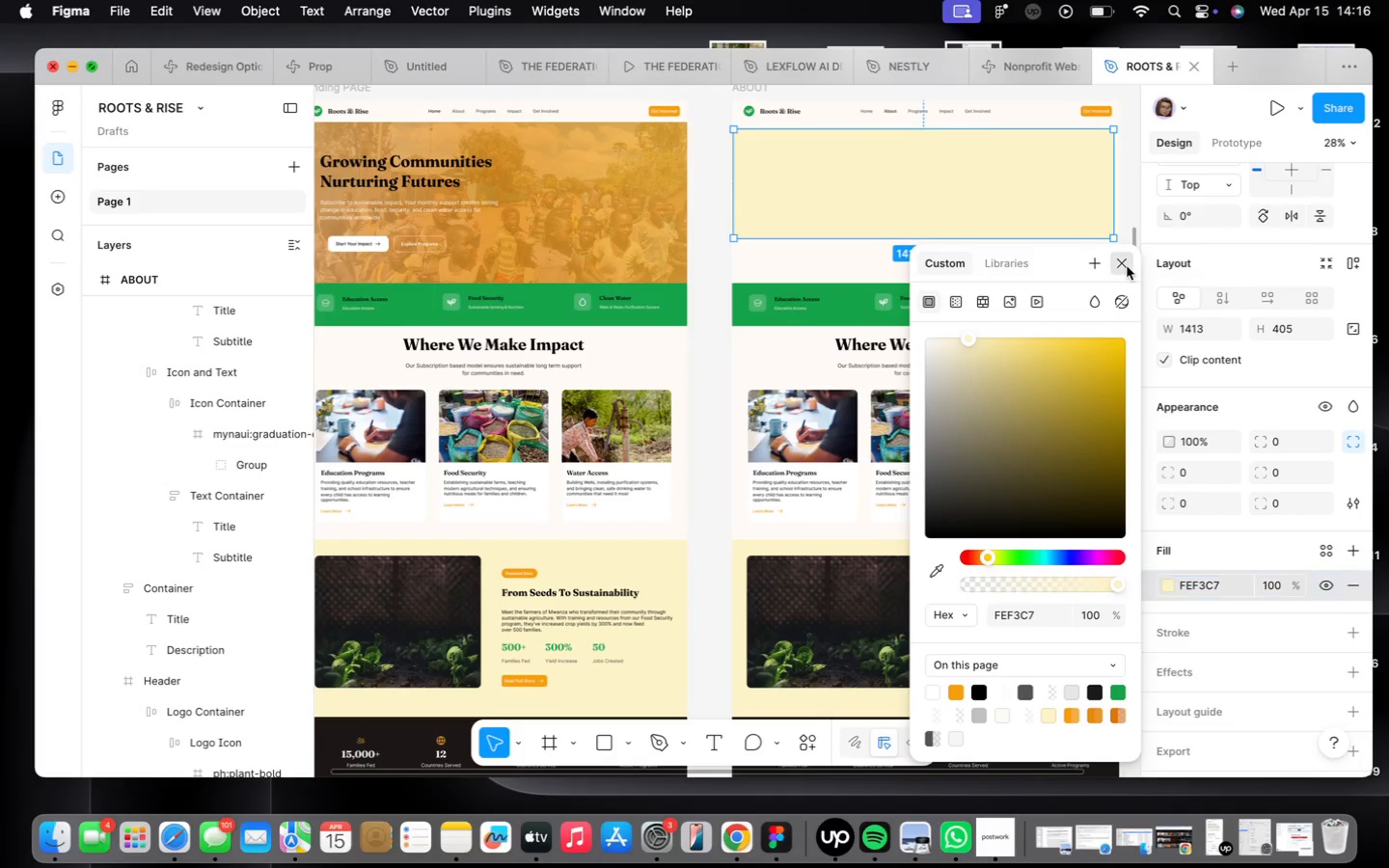 
scroll: coordinate [817, 214], scroll_direction: up, amount: 32.0
 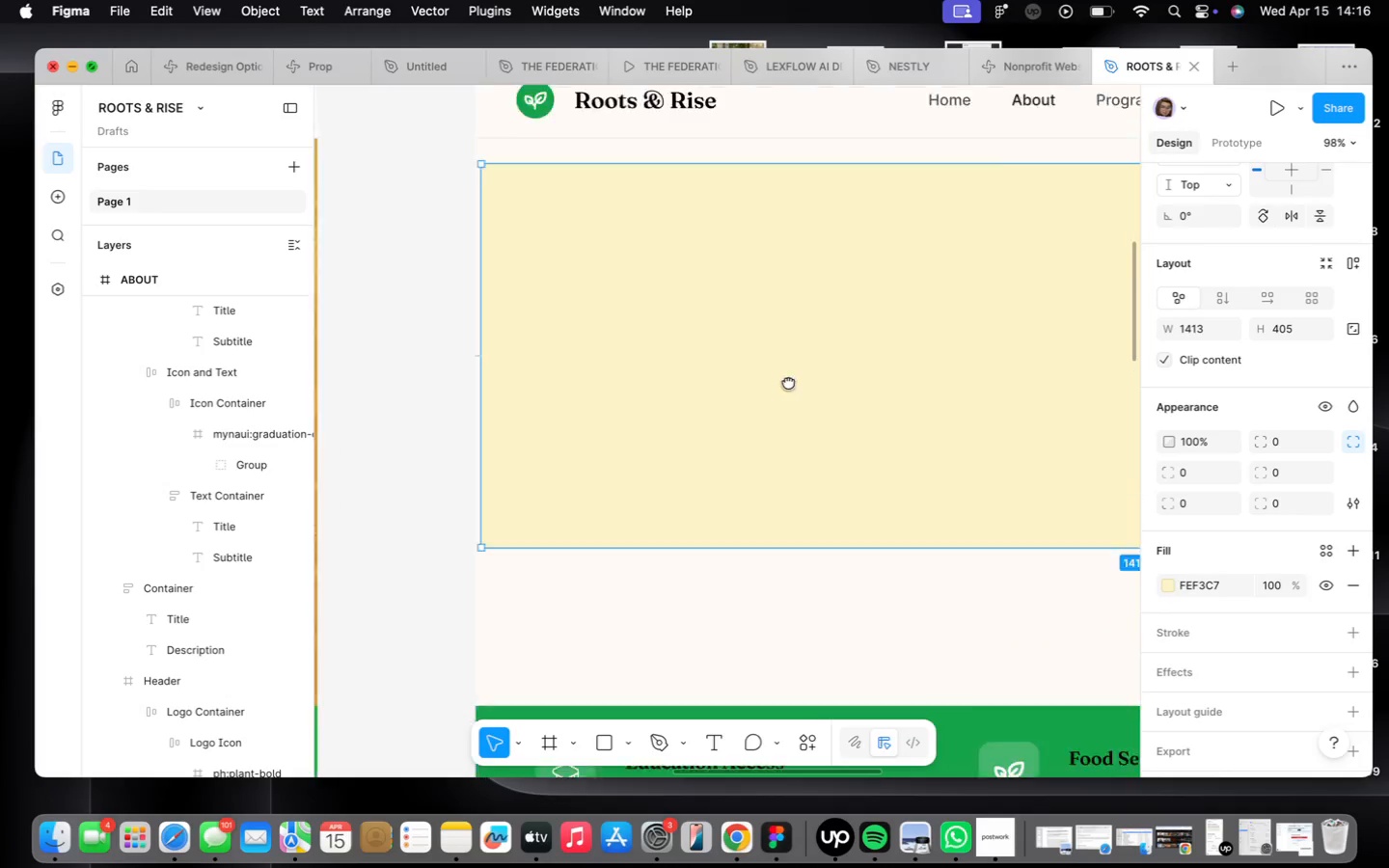 
left_click_drag(start_coordinate=[789, 384], to_coordinate=[783, 358])
 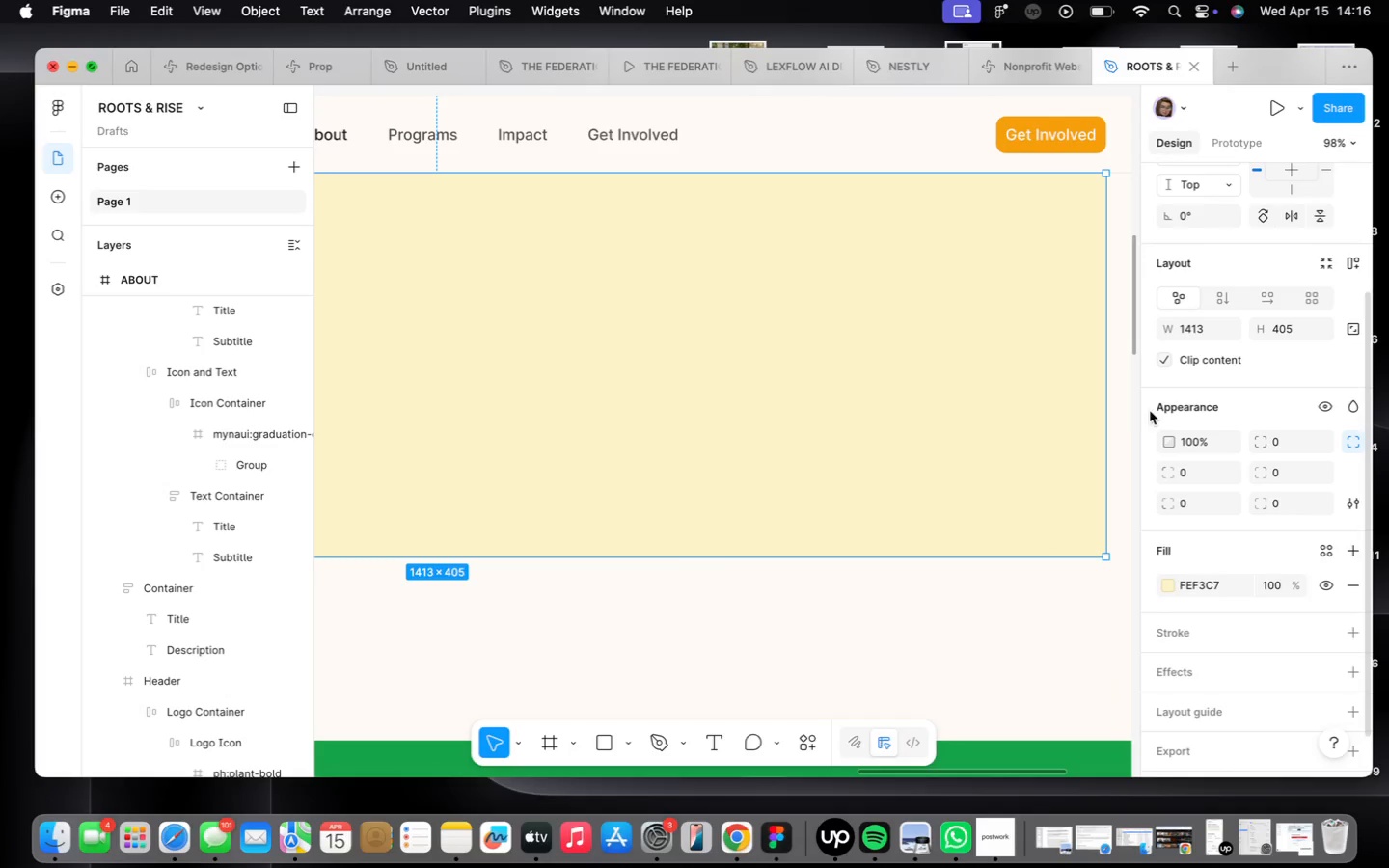 
left_click_drag(start_coordinate=[1103, 424], to_coordinate=[1055, 414])
 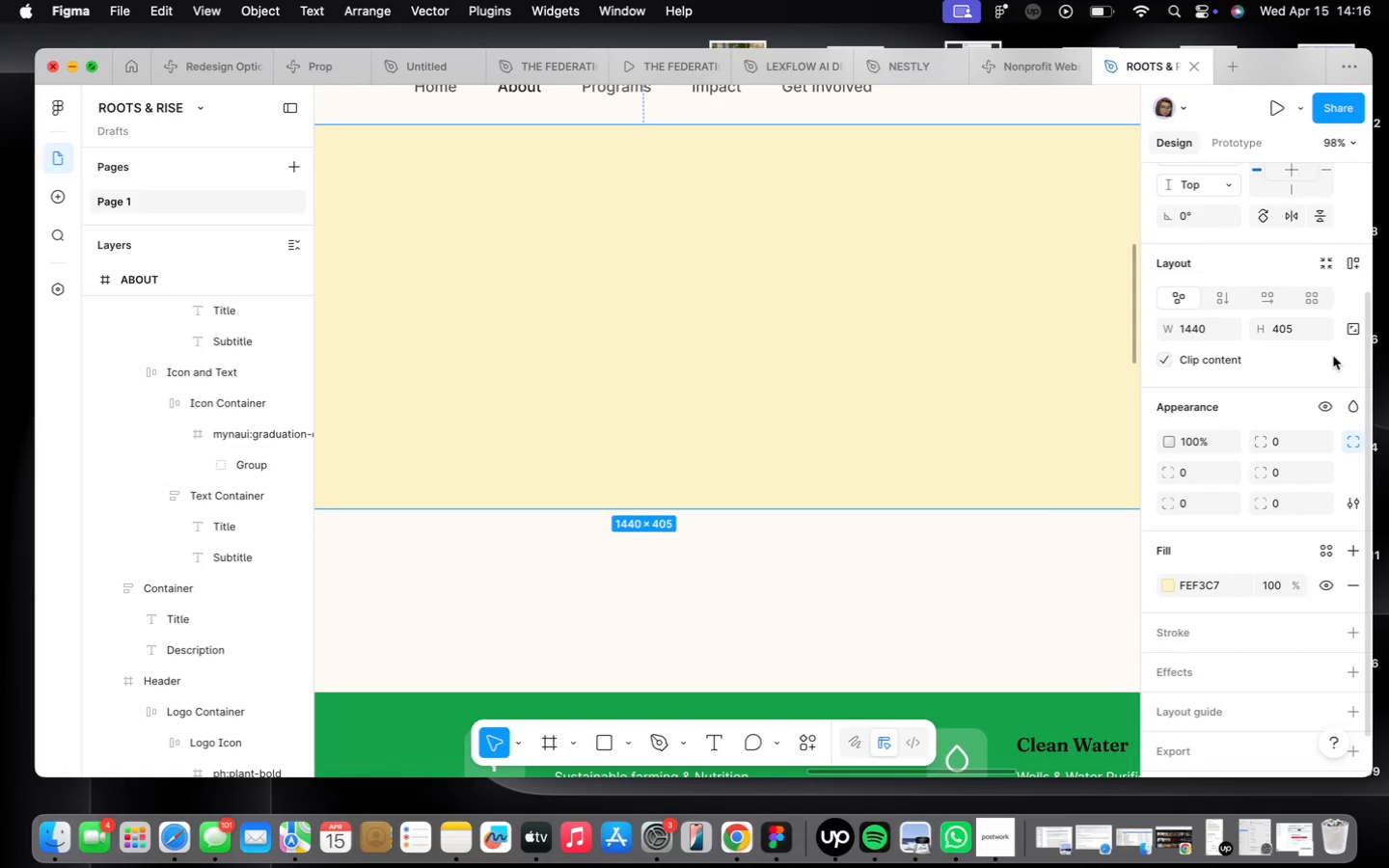 
left_click([1288, 331])
 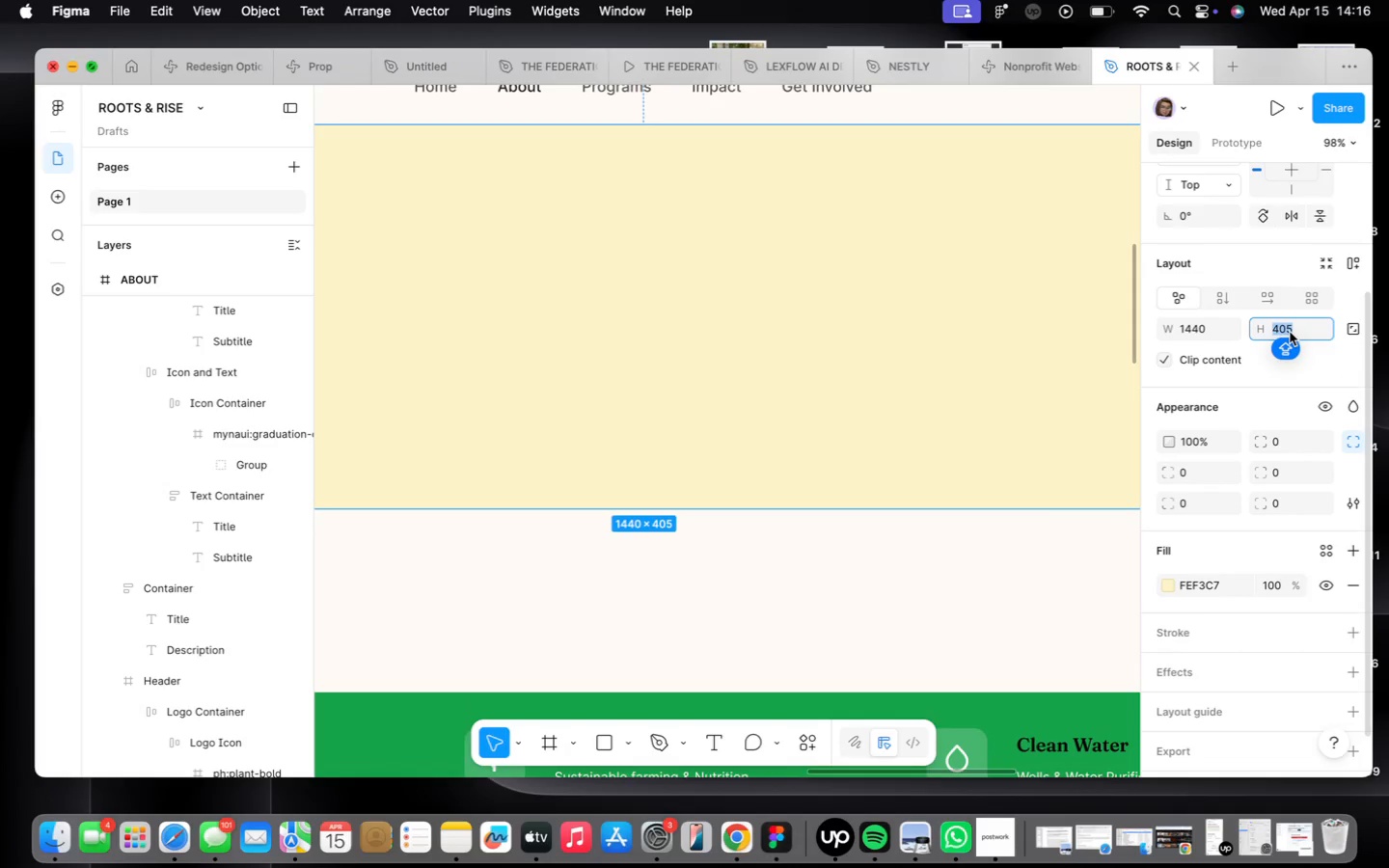 
type(403)
 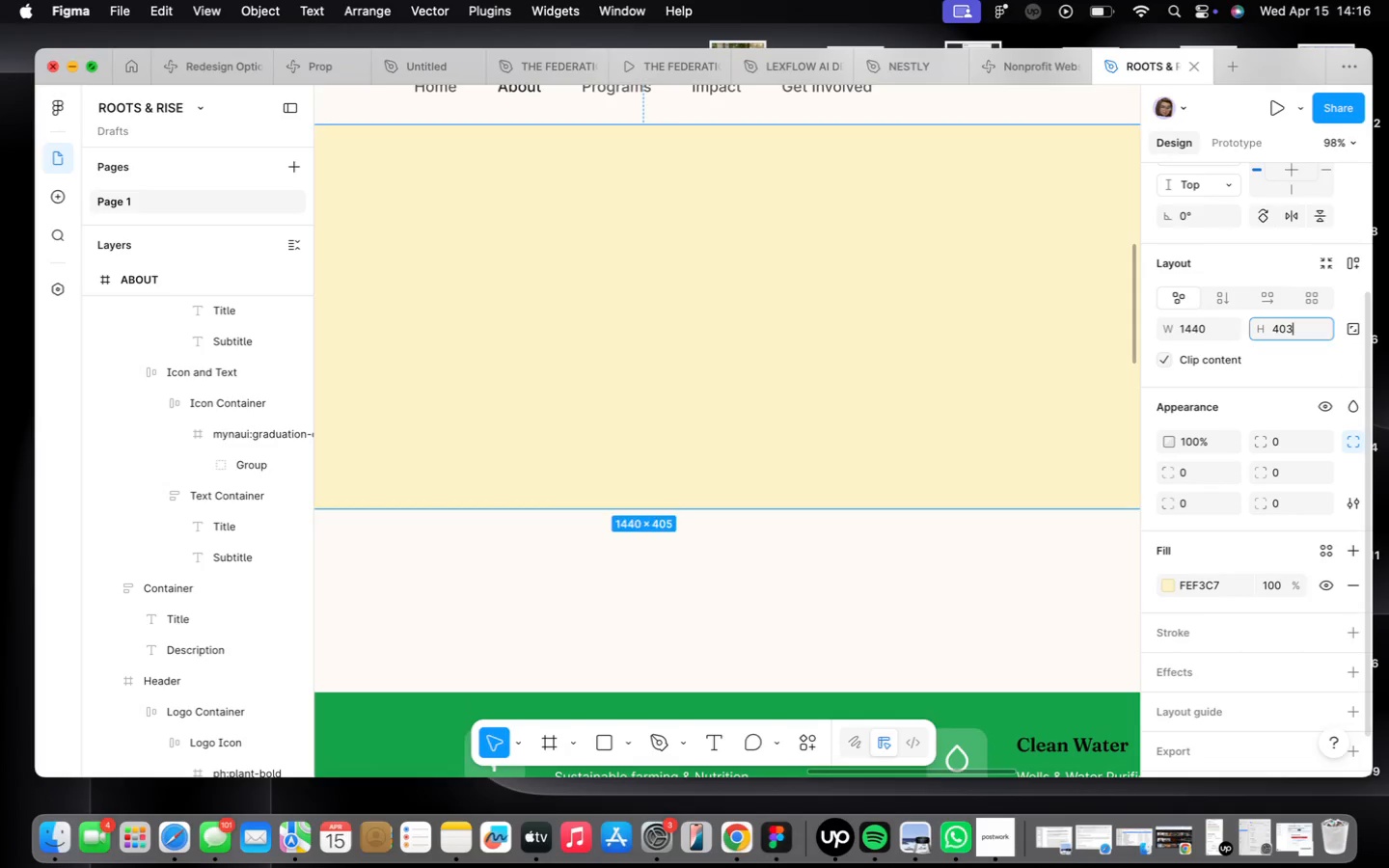 
key(Enter)
 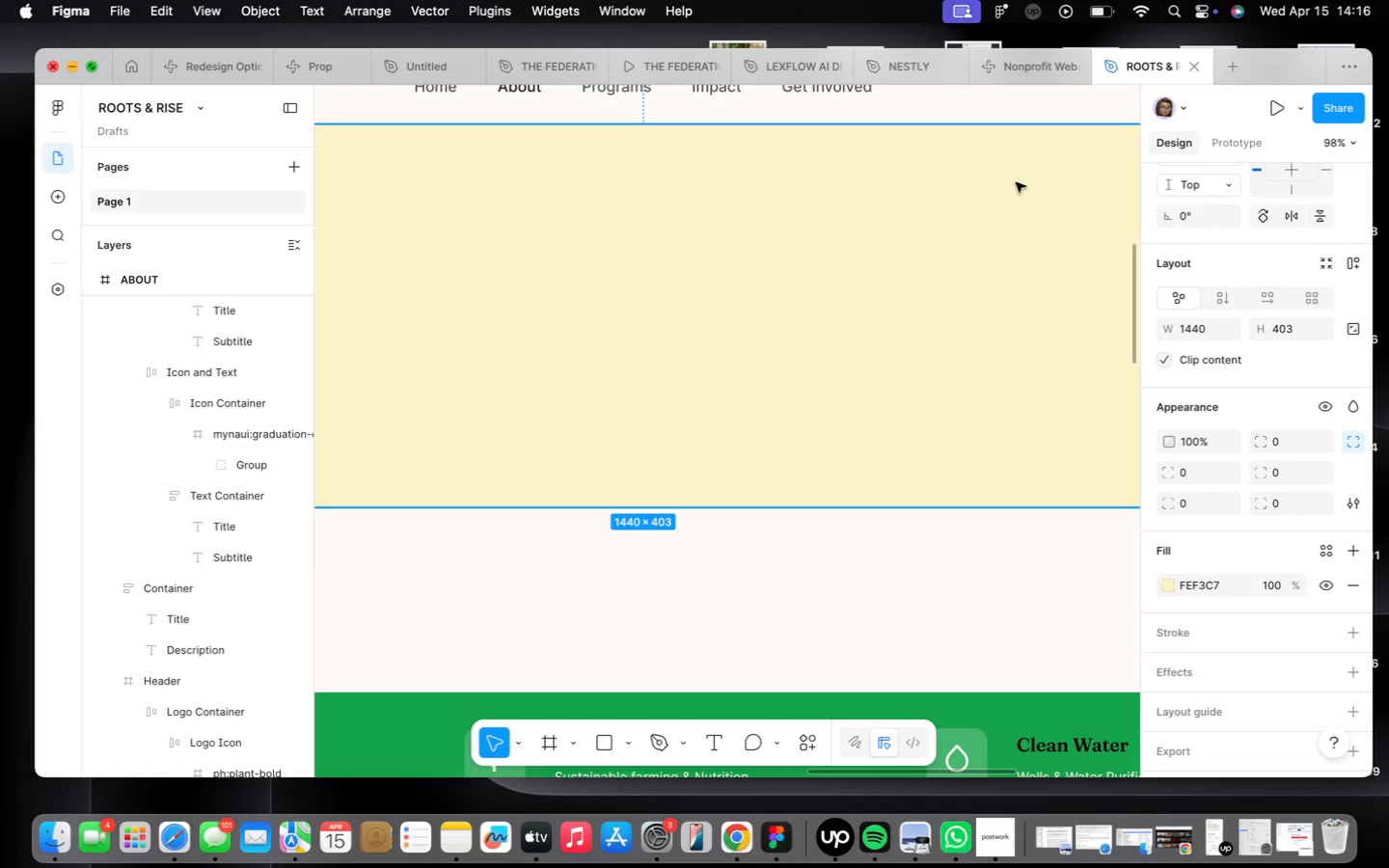 
scroll: coordinate [810, 312], scroll_direction: down, amount: 26.0
 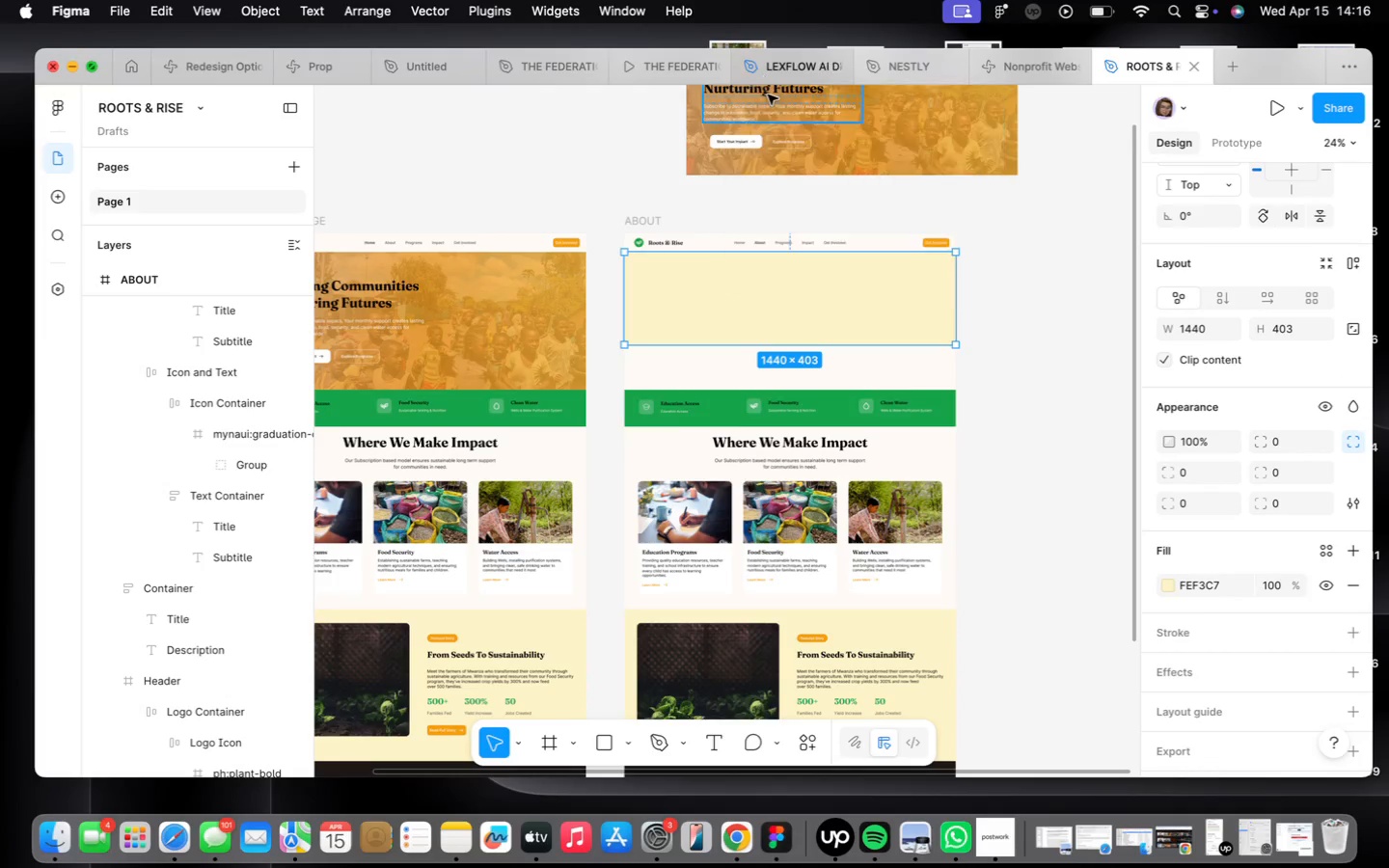 
left_click([768, 95])
 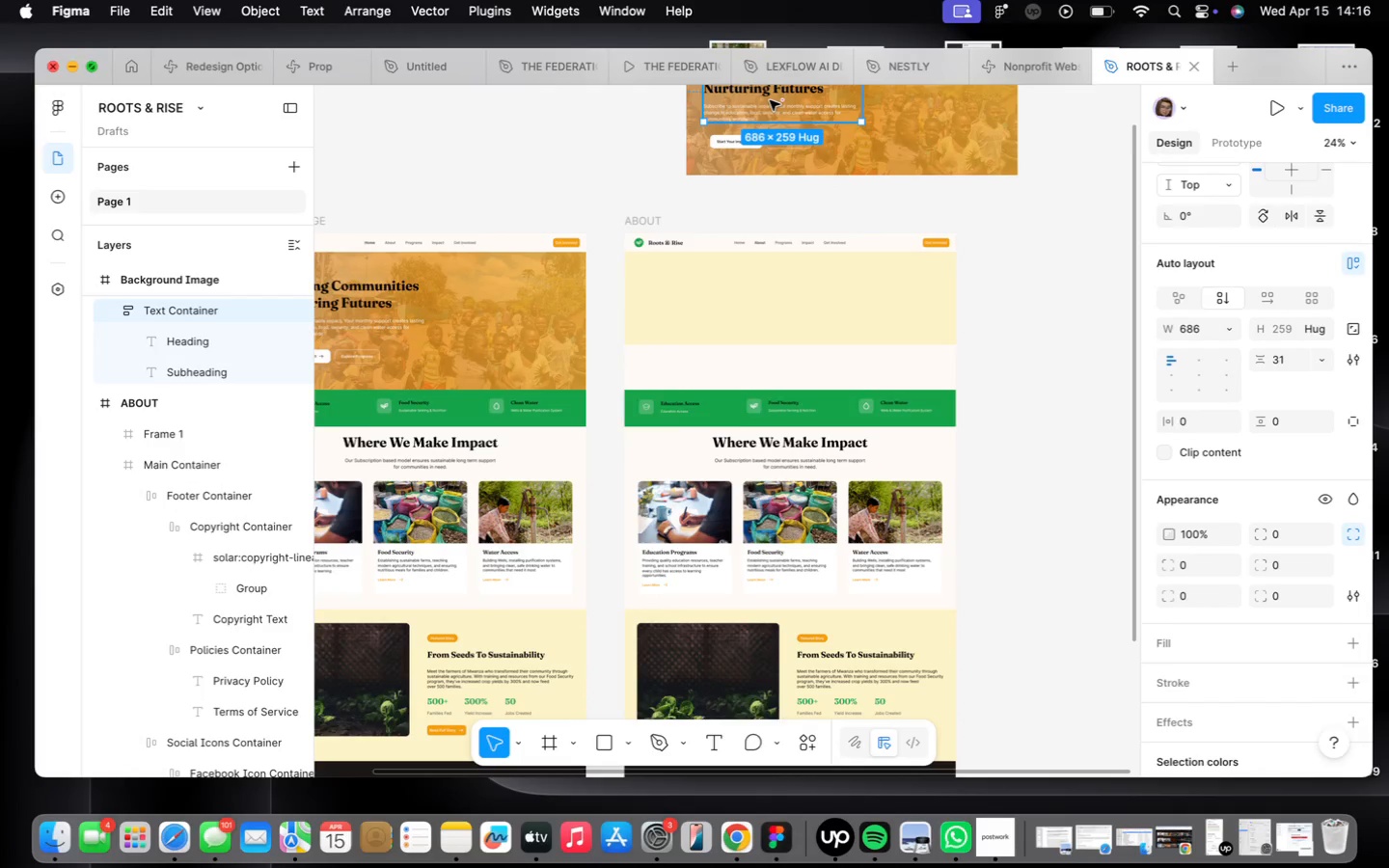 
hold_key(key=OptionLeft, duration=2.14)
left_click_drag(start_coordinate=[770, 100], to_coordinate=[701, 307])
 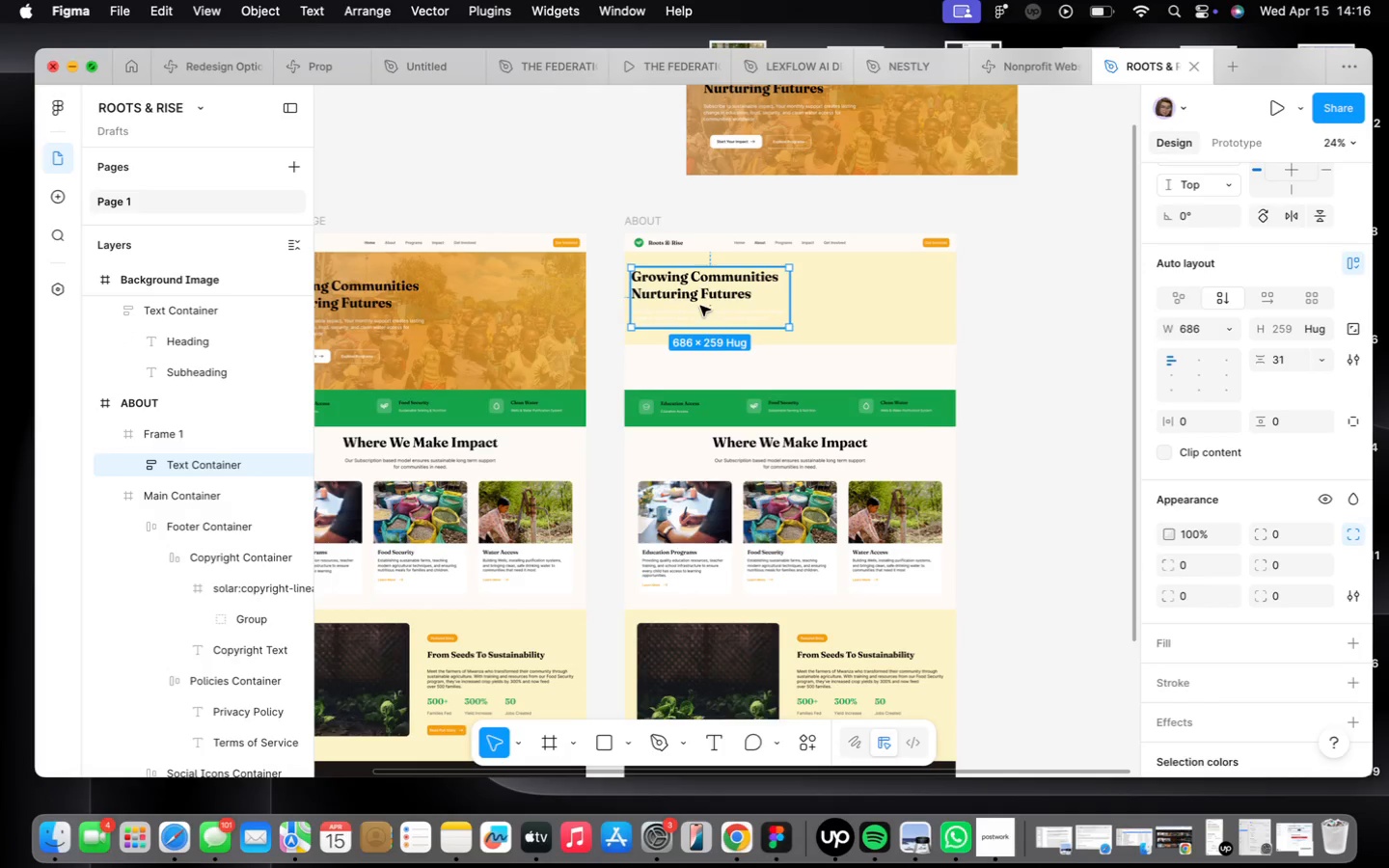 
double_click([700, 306])
 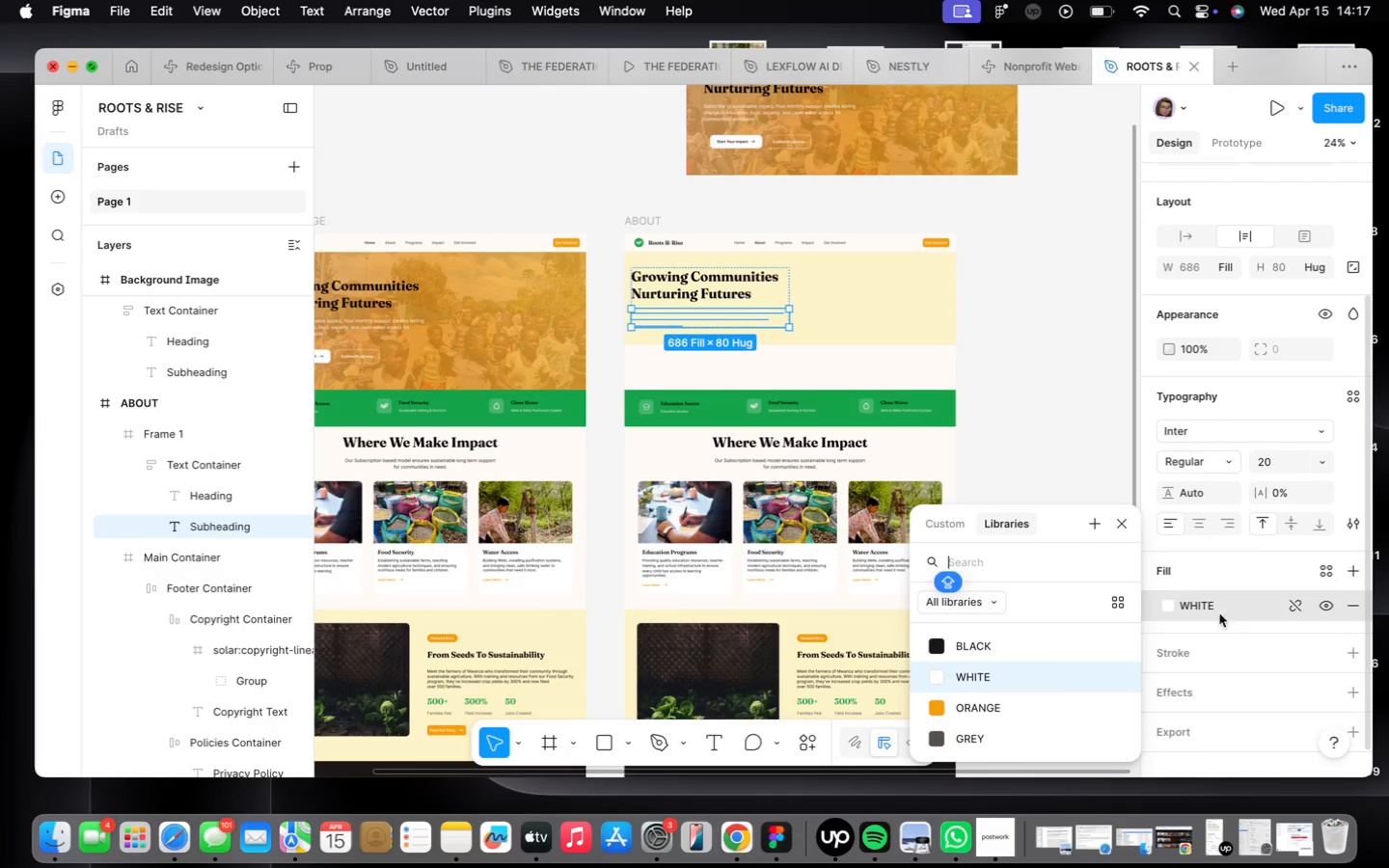 
left_click([997, 635])
 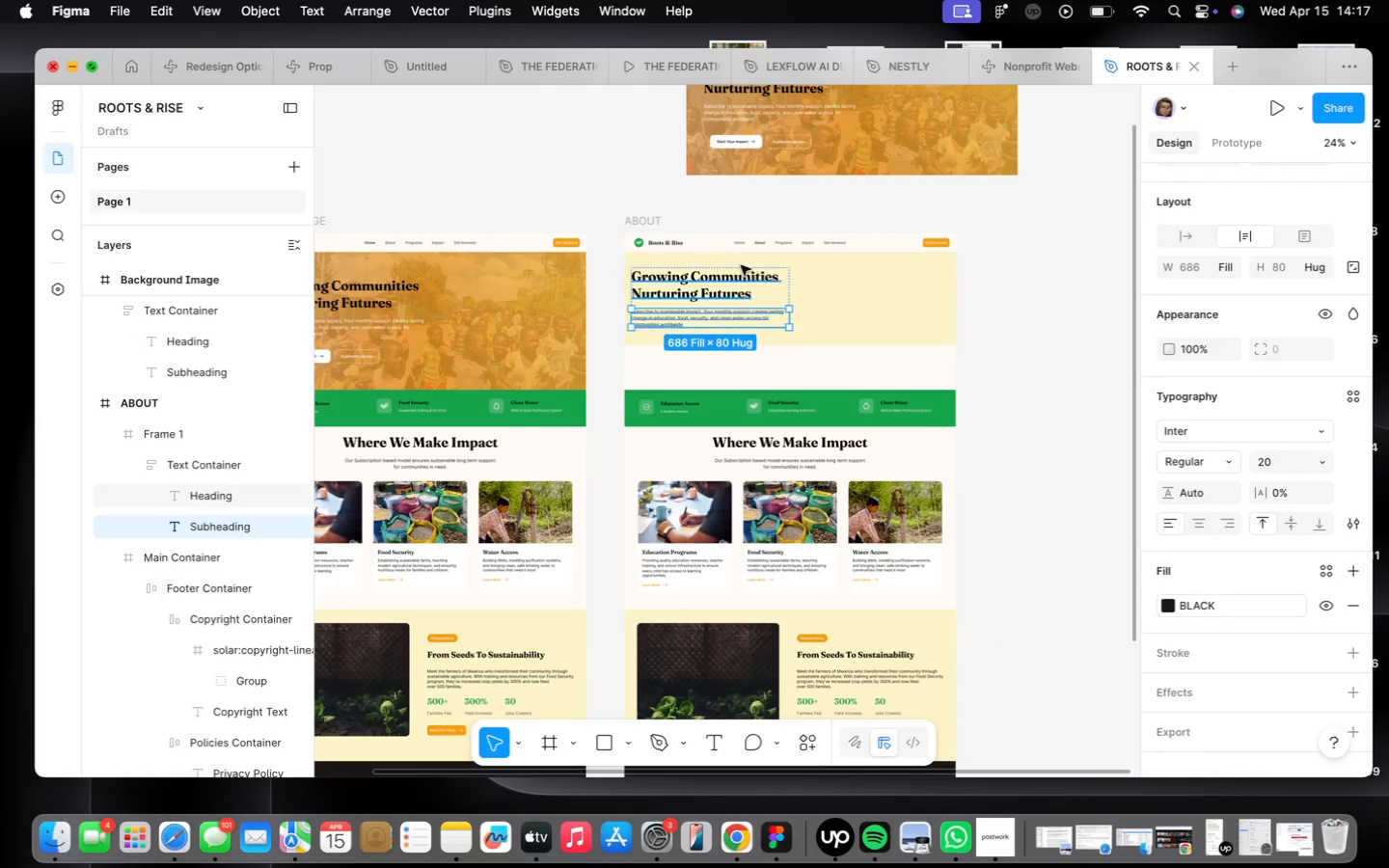 
scroll: coordinate [726, 311], scroll_direction: up, amount: 13.0
 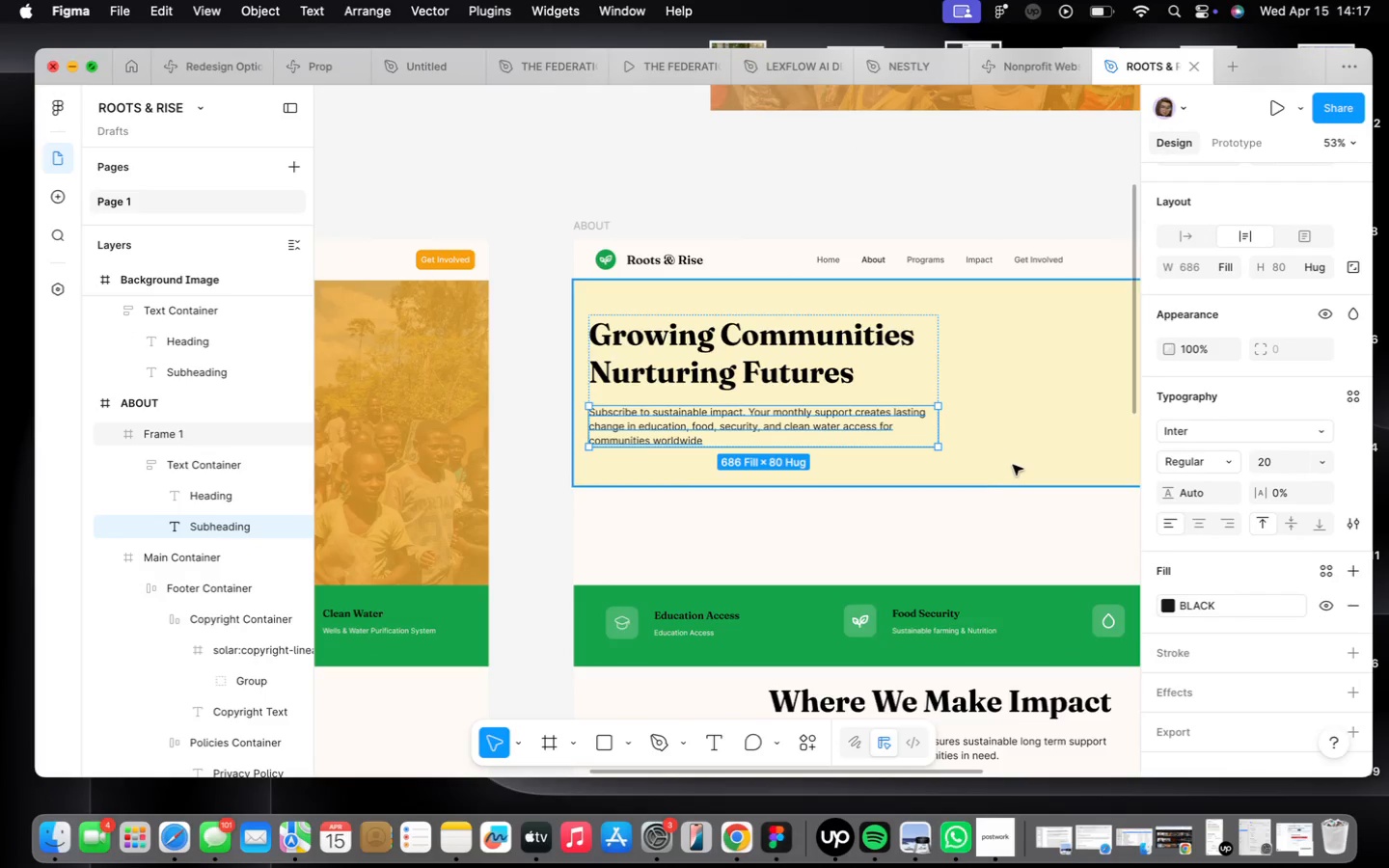 
left_click([684, 363])
 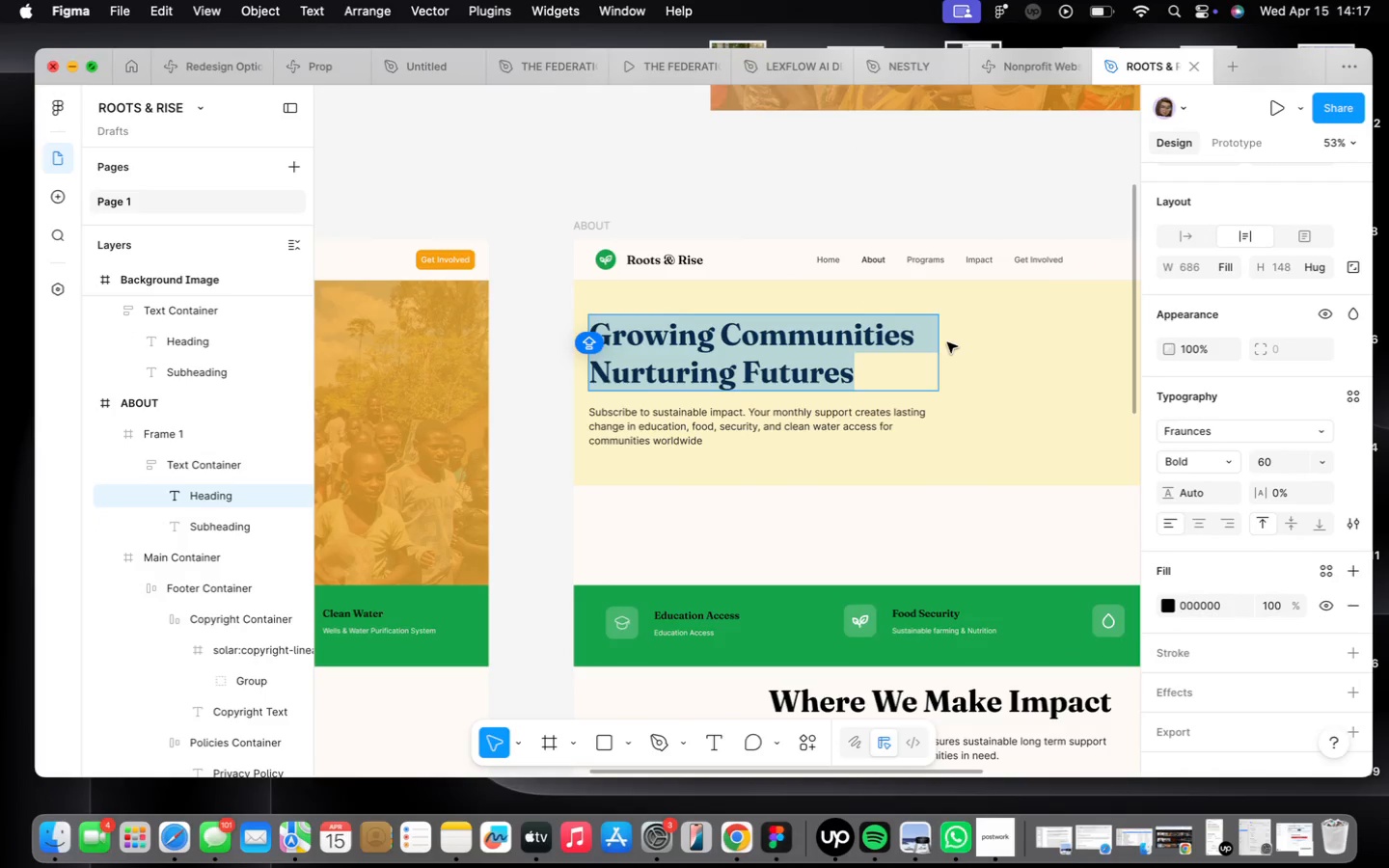 
type(Building a )
 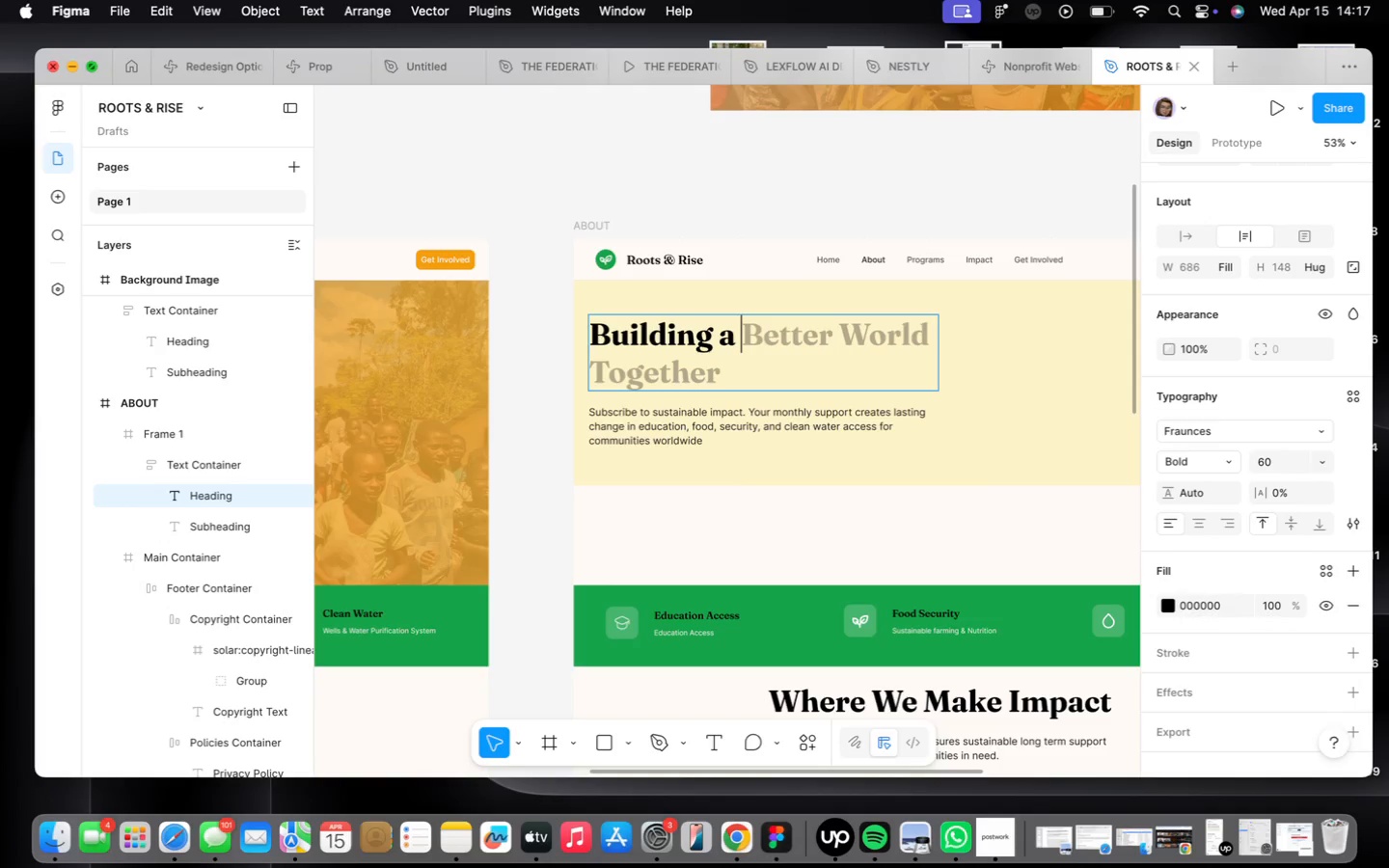 
key(ArrowRight)
 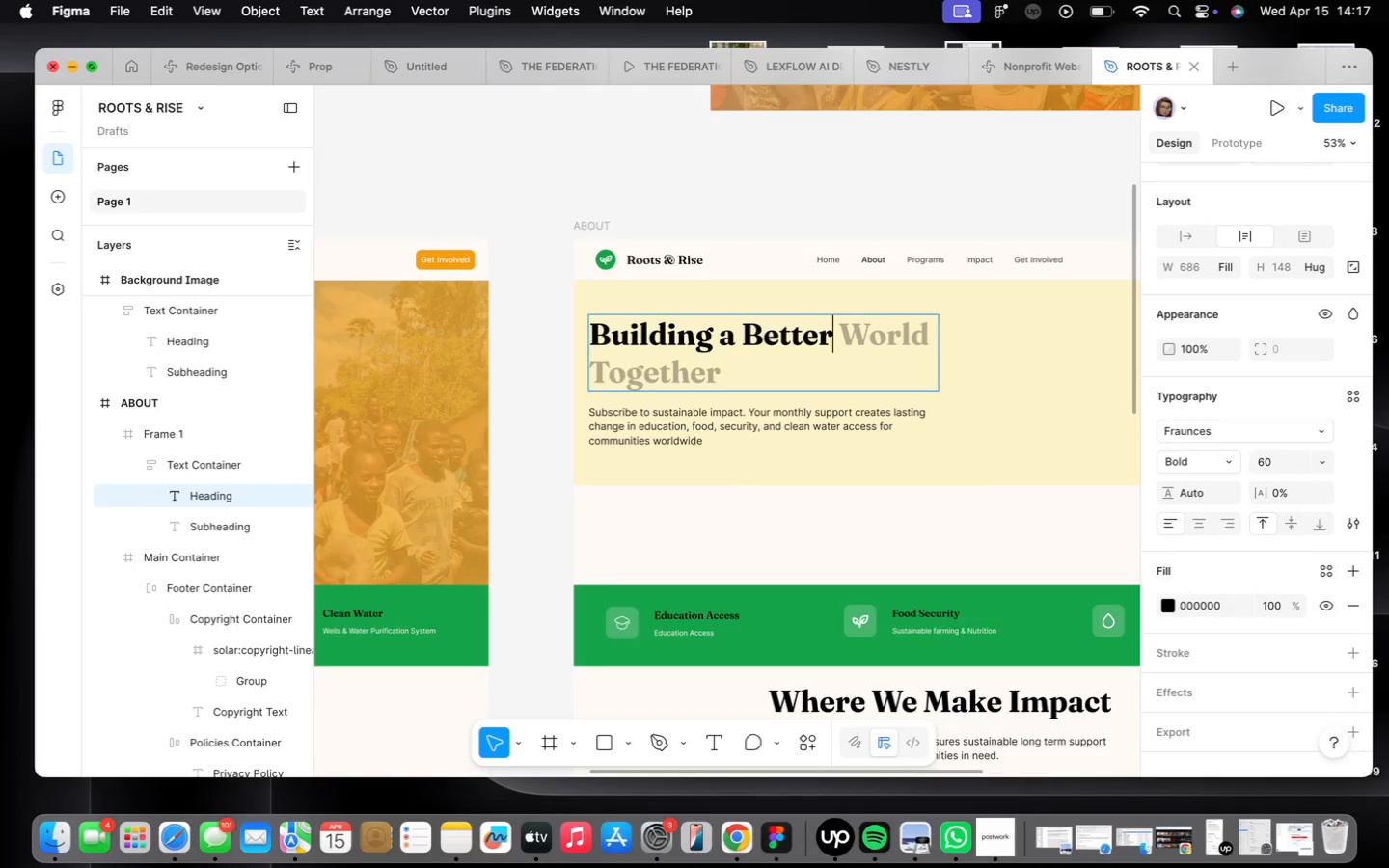 
key(Enter)
 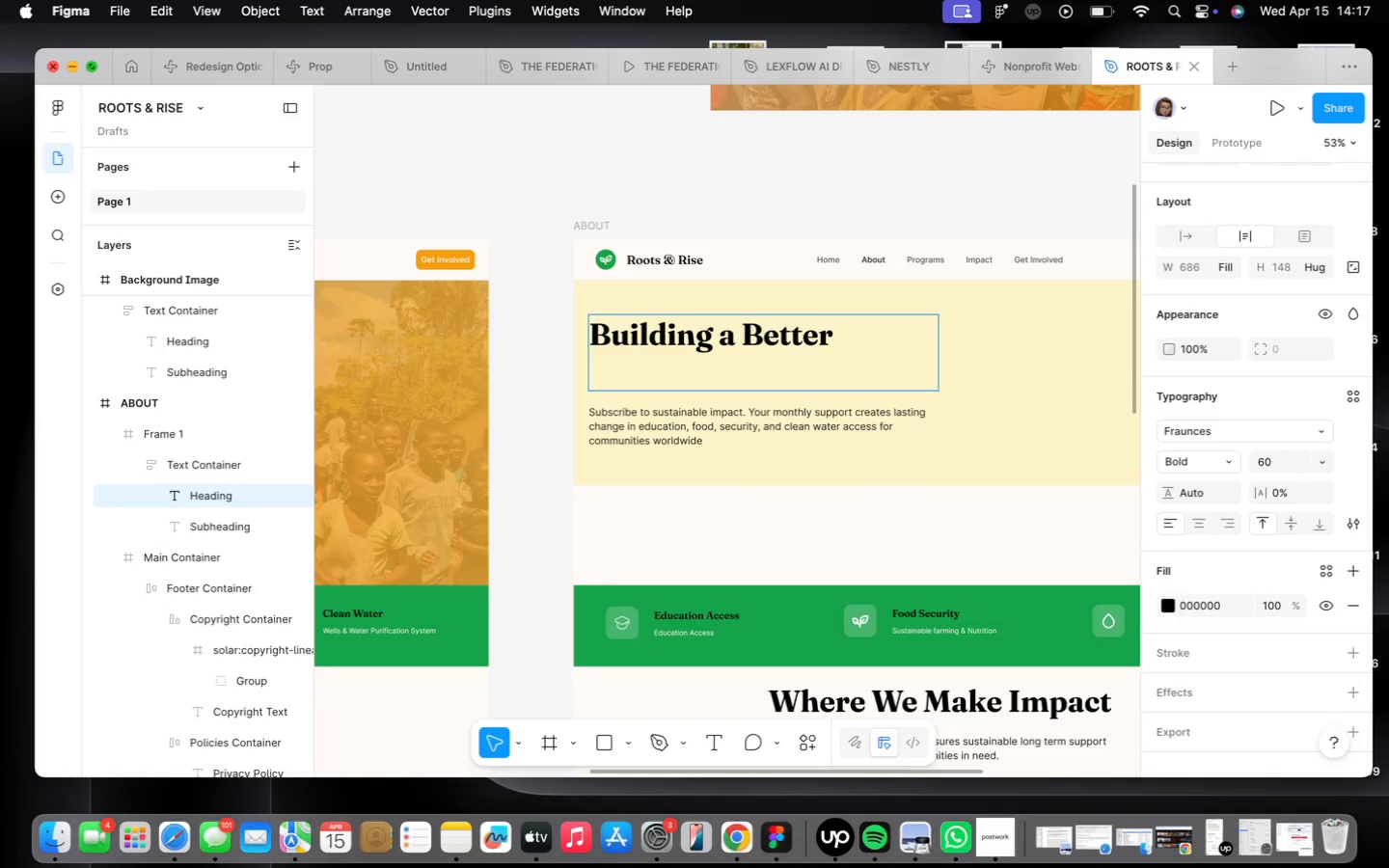 
type(Tomorrow )
key(Backspace)
type(, Together)
 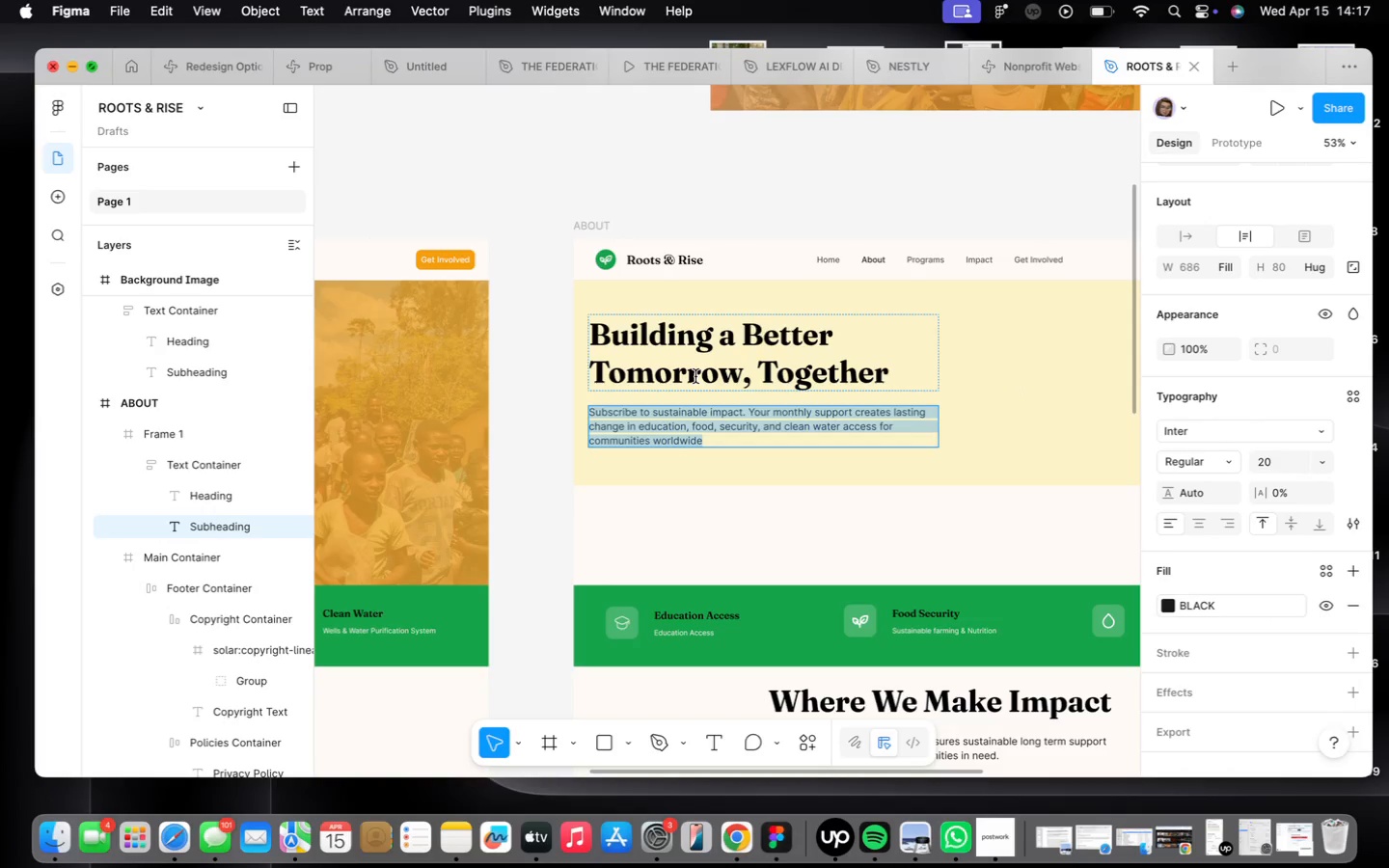 
type(Roots & Rise was founded )
 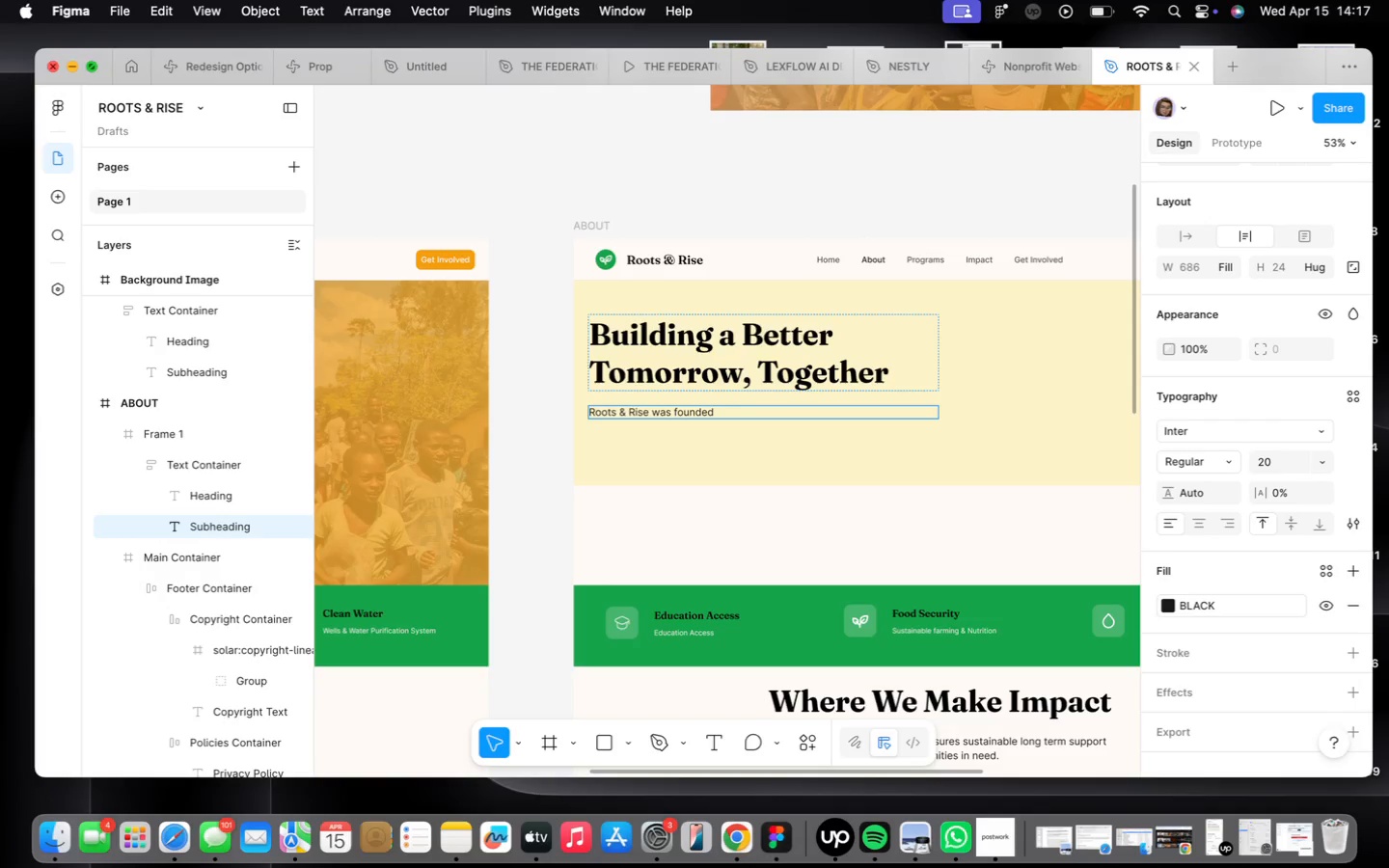 
wait(5.14)
 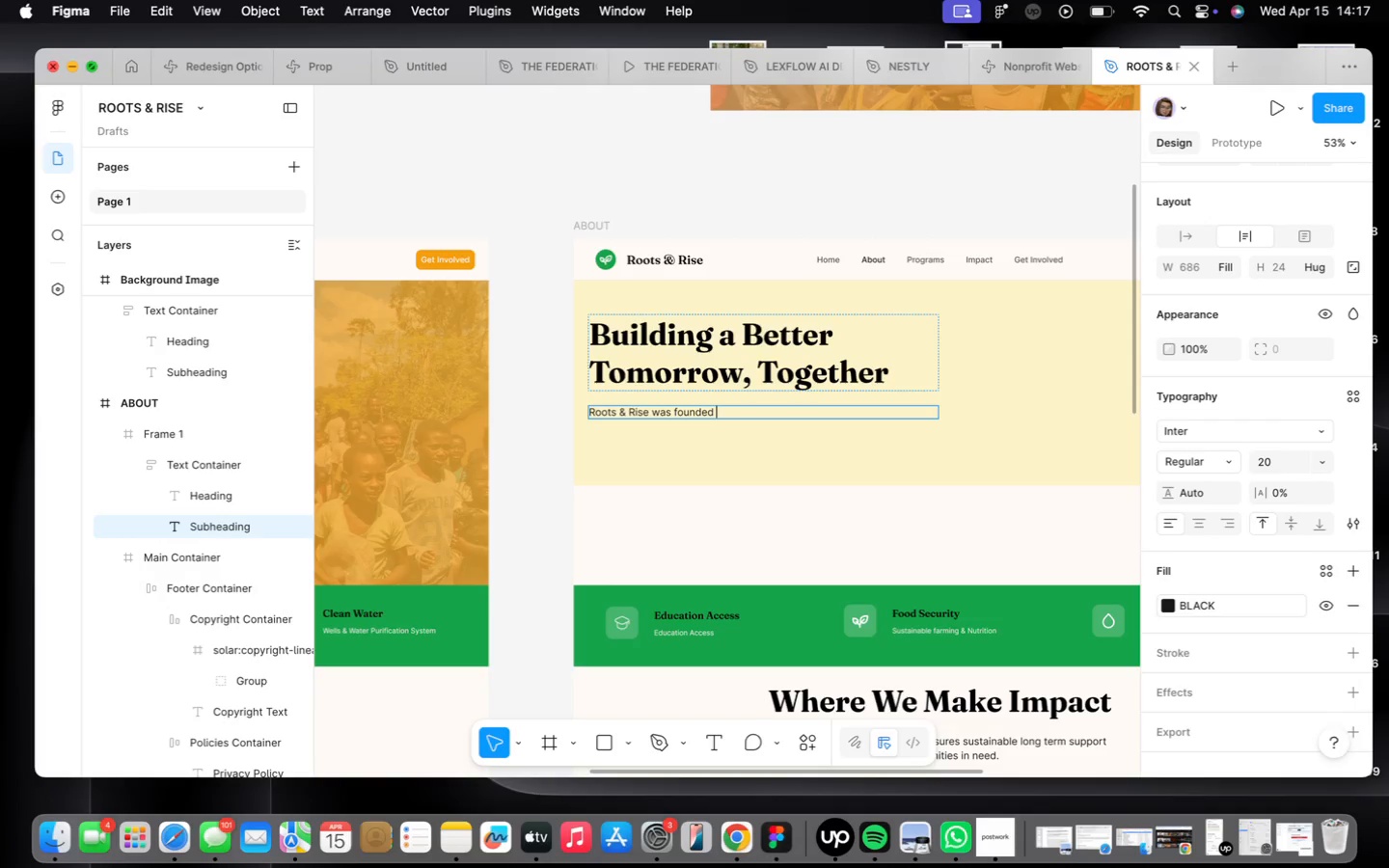 
type(on the belief )
 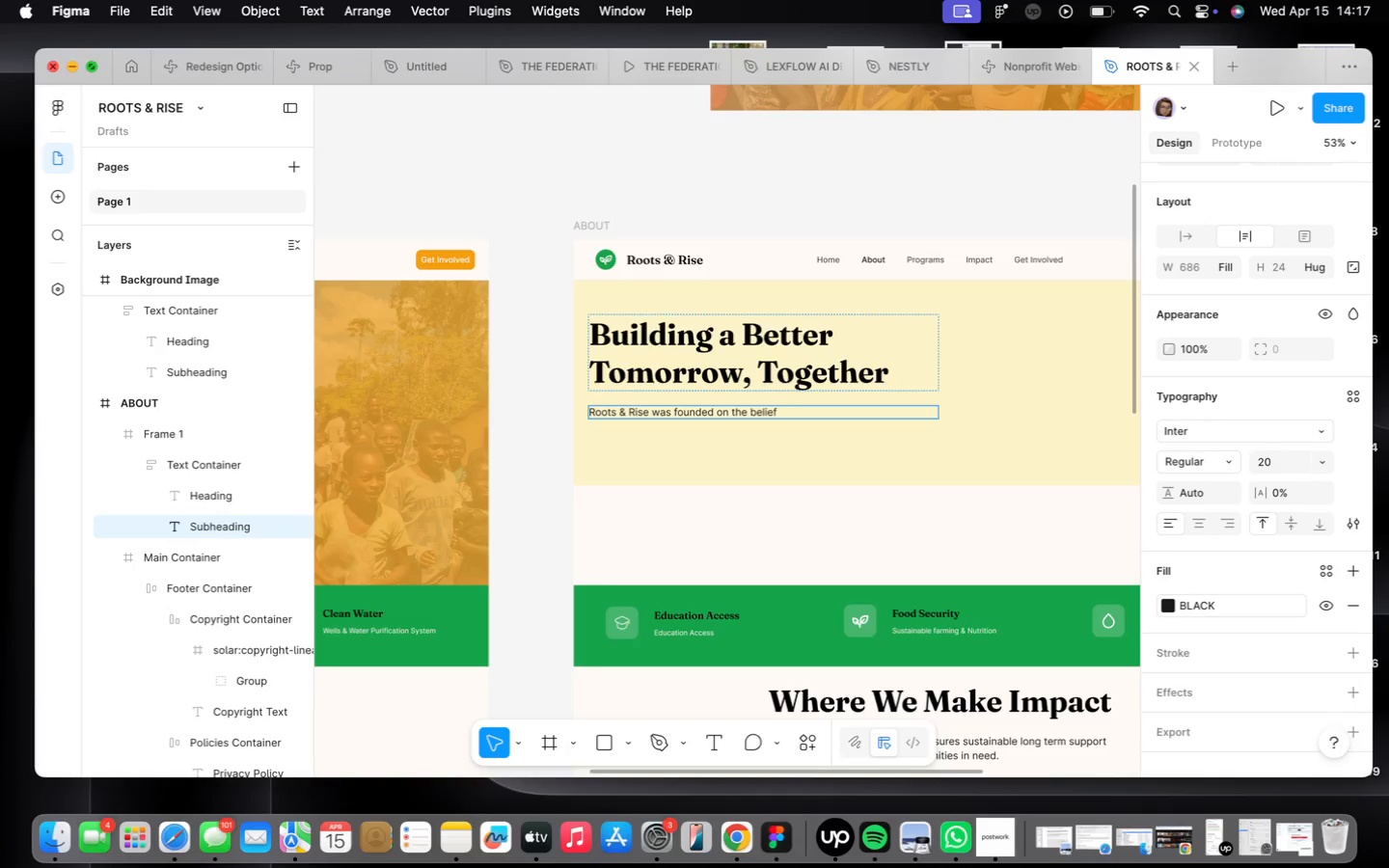 
type(that susst)
key(Backspace)
key(Backspace)
type(tainable development comes from empowi)
key(Backspace)
type(ering communities with the tools )
key(Backspace)
type(, knowledge )
key(Backspace)
type(, resources they need to thrive not just survive.)
 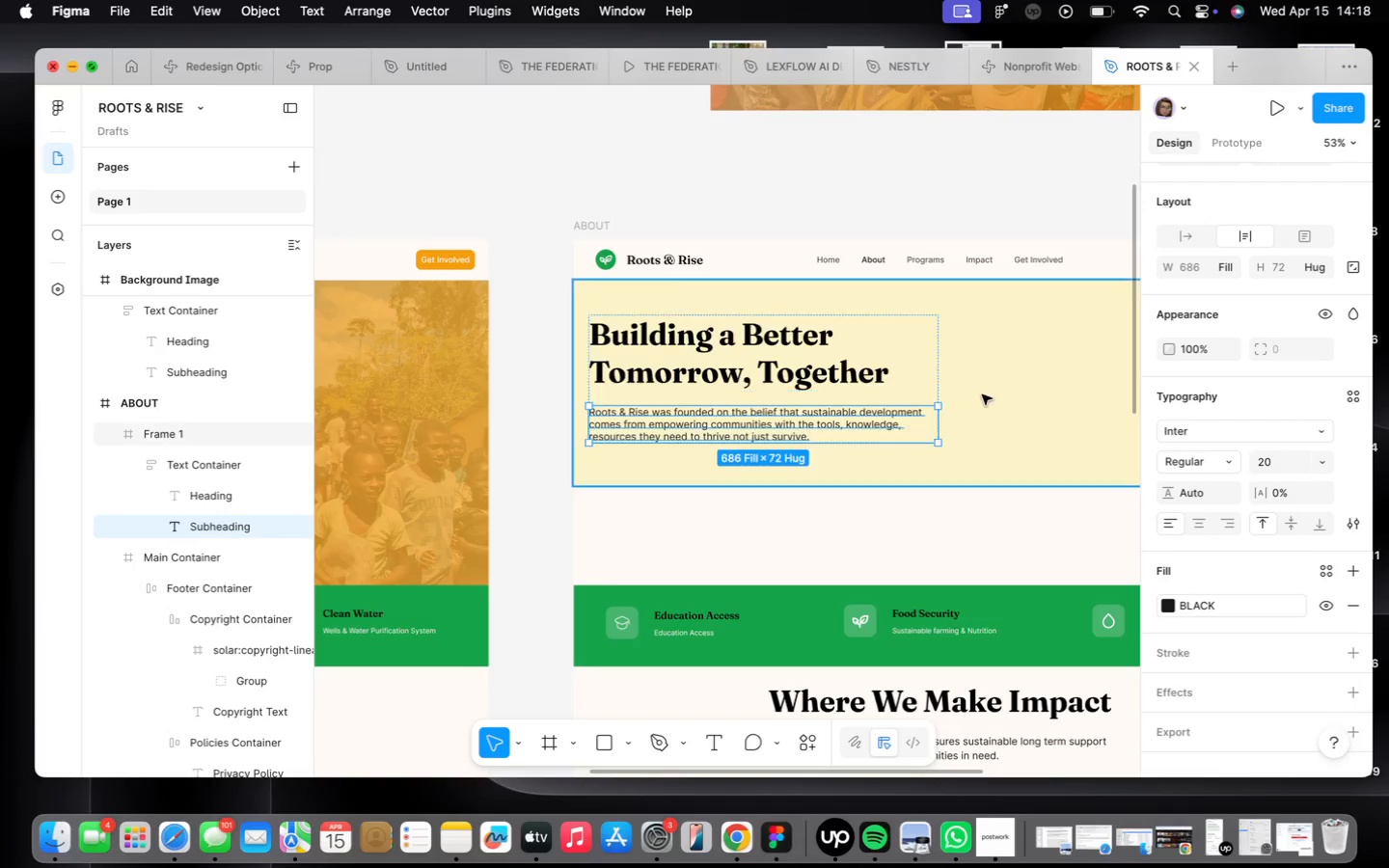 
scroll: coordinate [647, 445], scroll_direction: up, amount: 8.0
 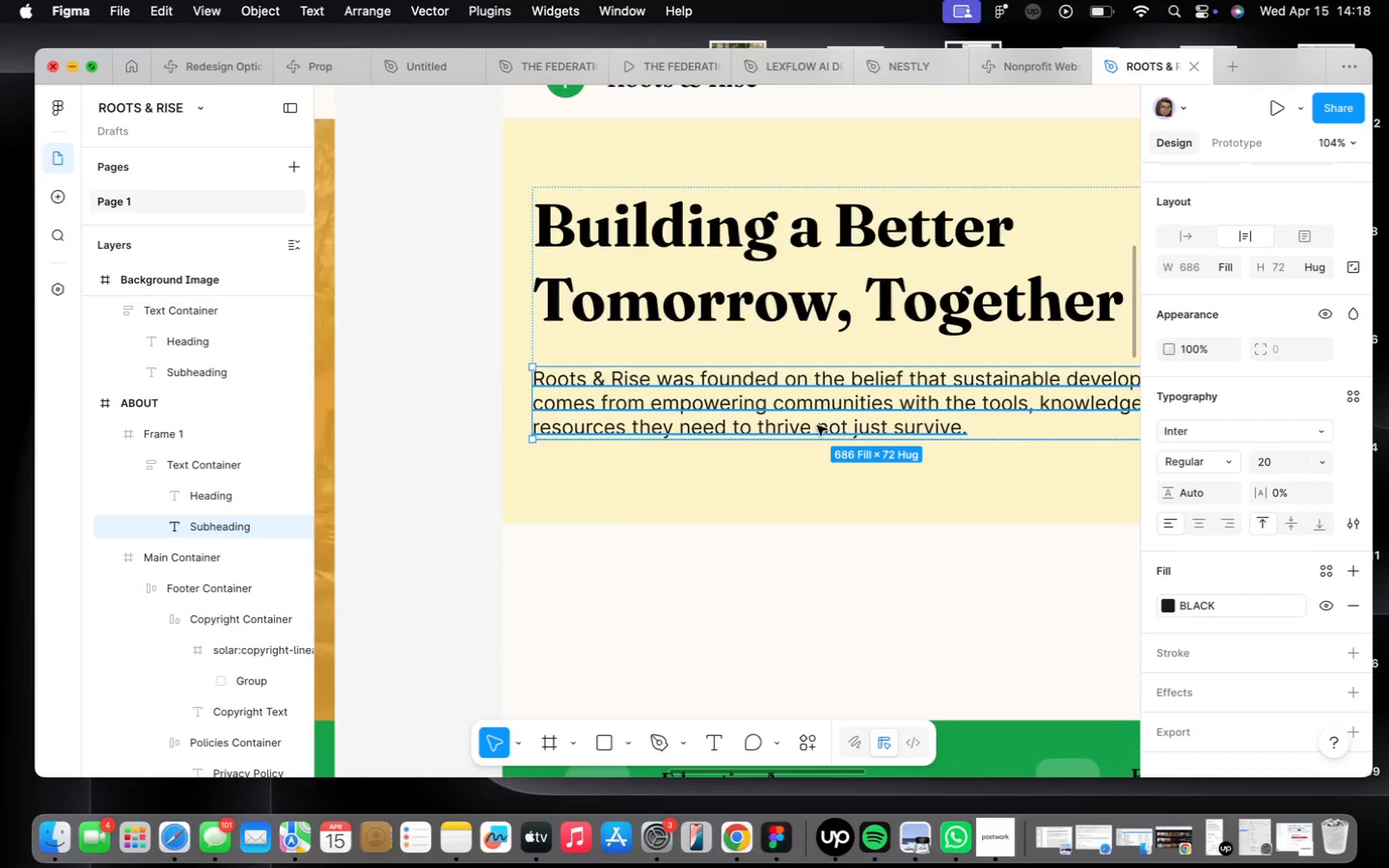 
scroll: coordinate [817, 425], scroll_direction: down, amount: 6.0
 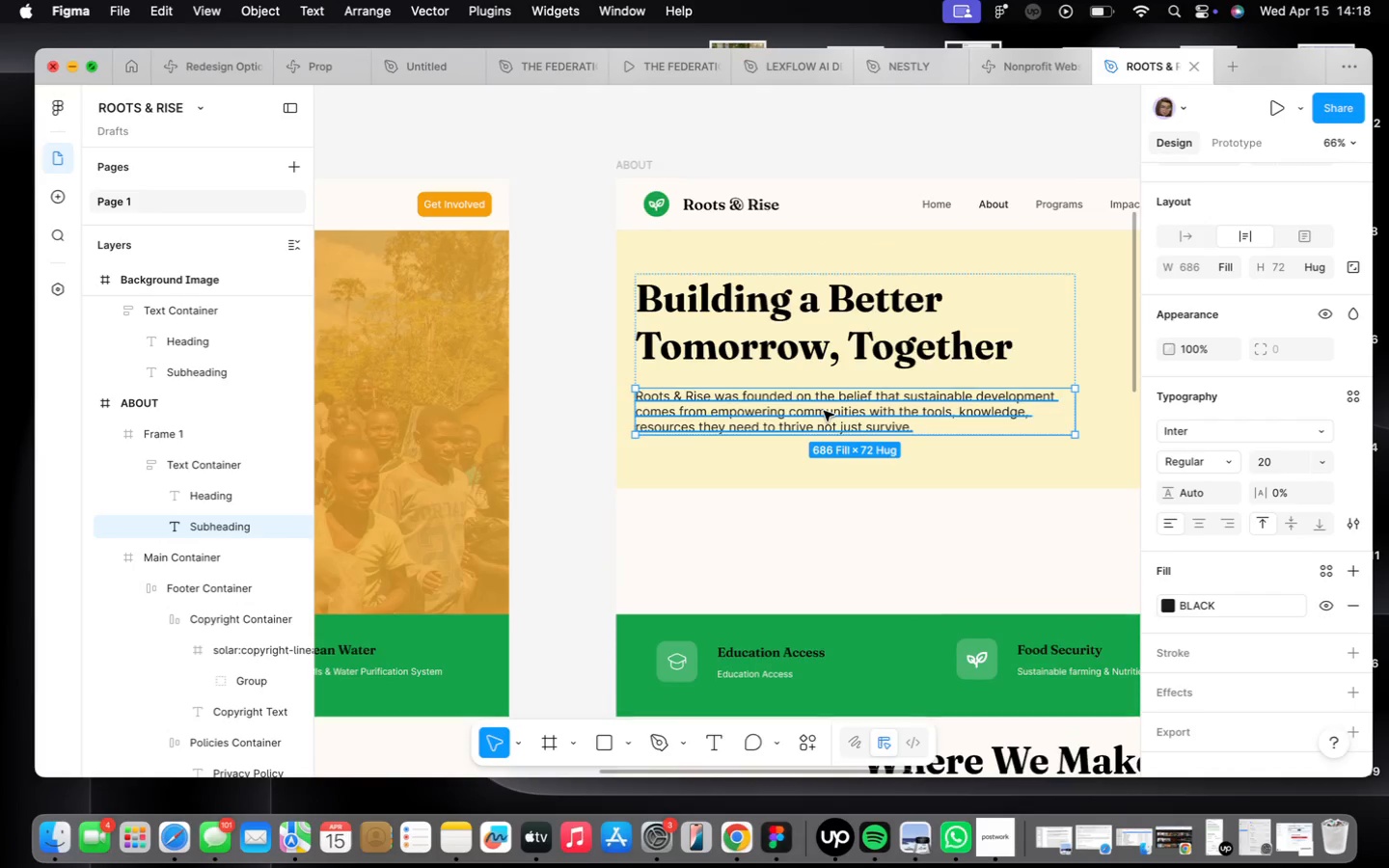 
double_click([824, 411])
 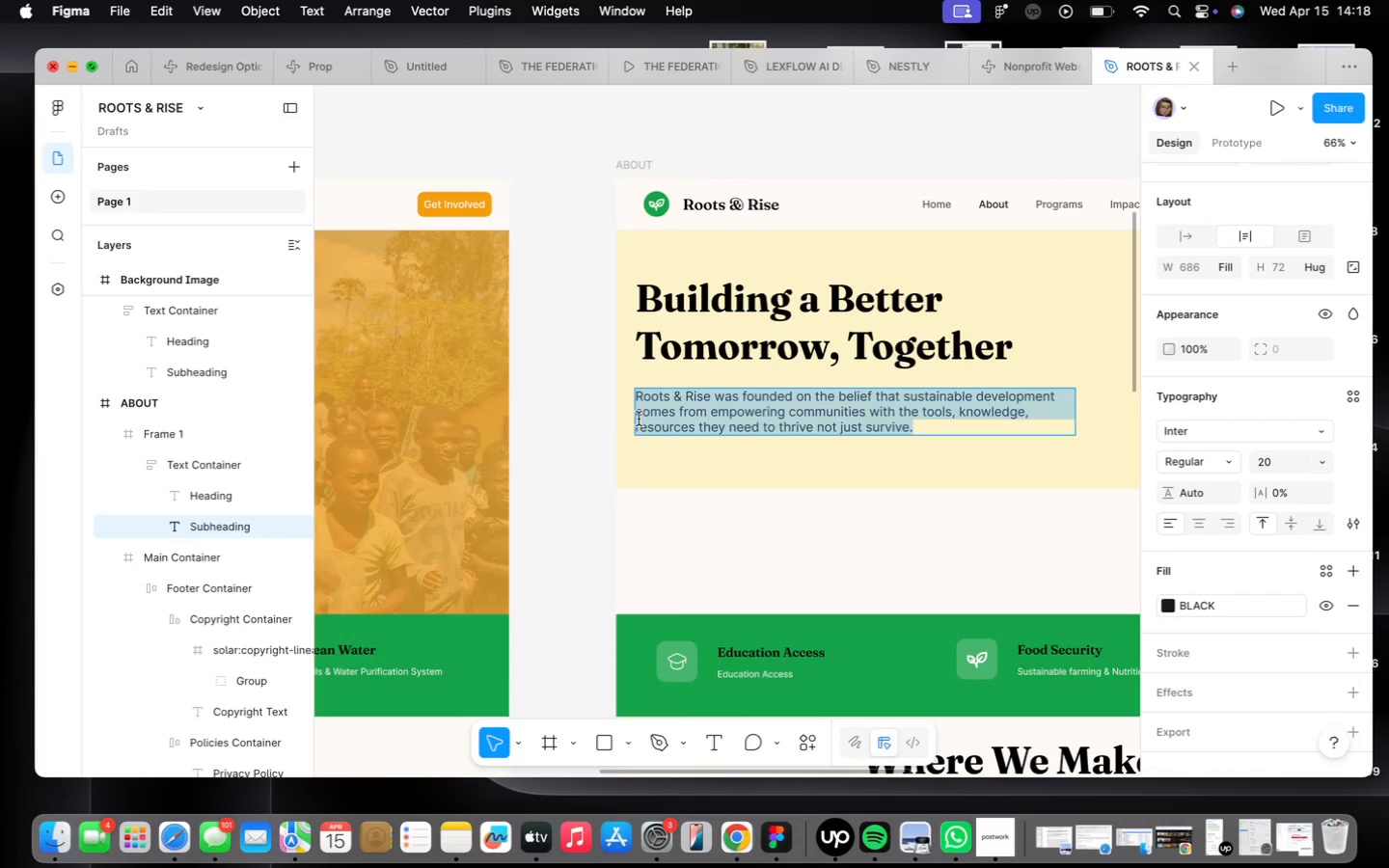 
left_click([639, 419])
 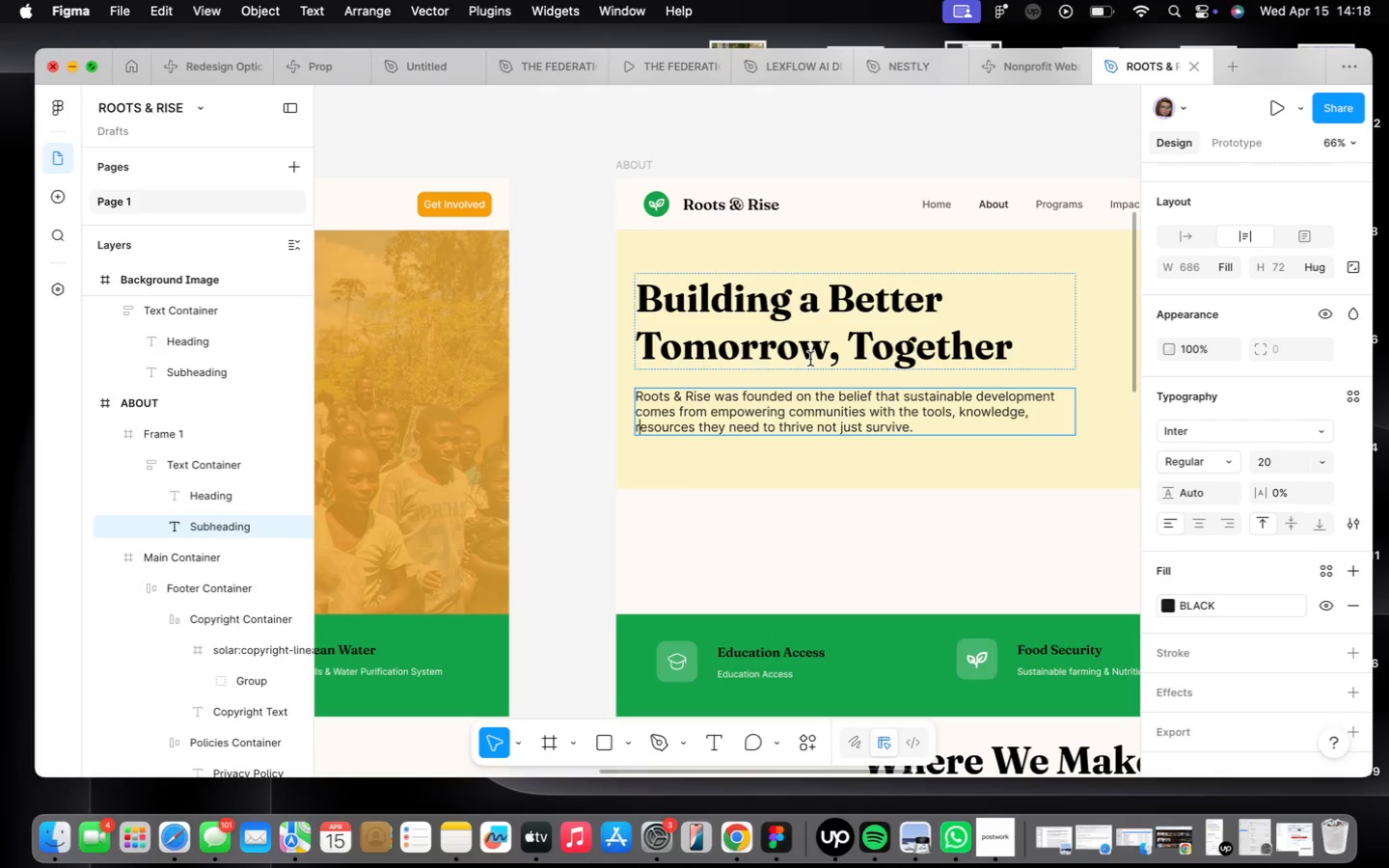 
key(ArrowUp)
 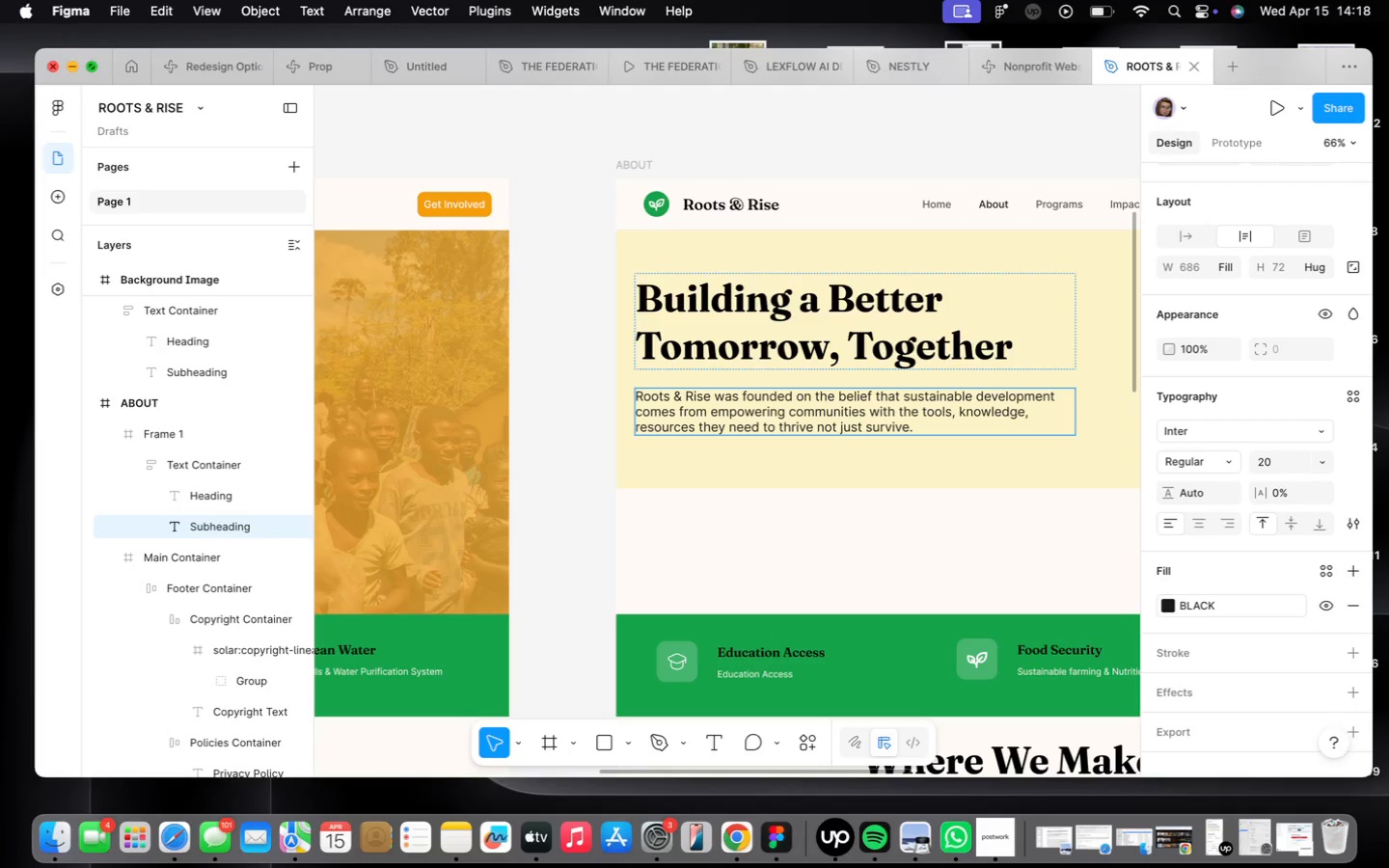 
key(ArrowLeft)
 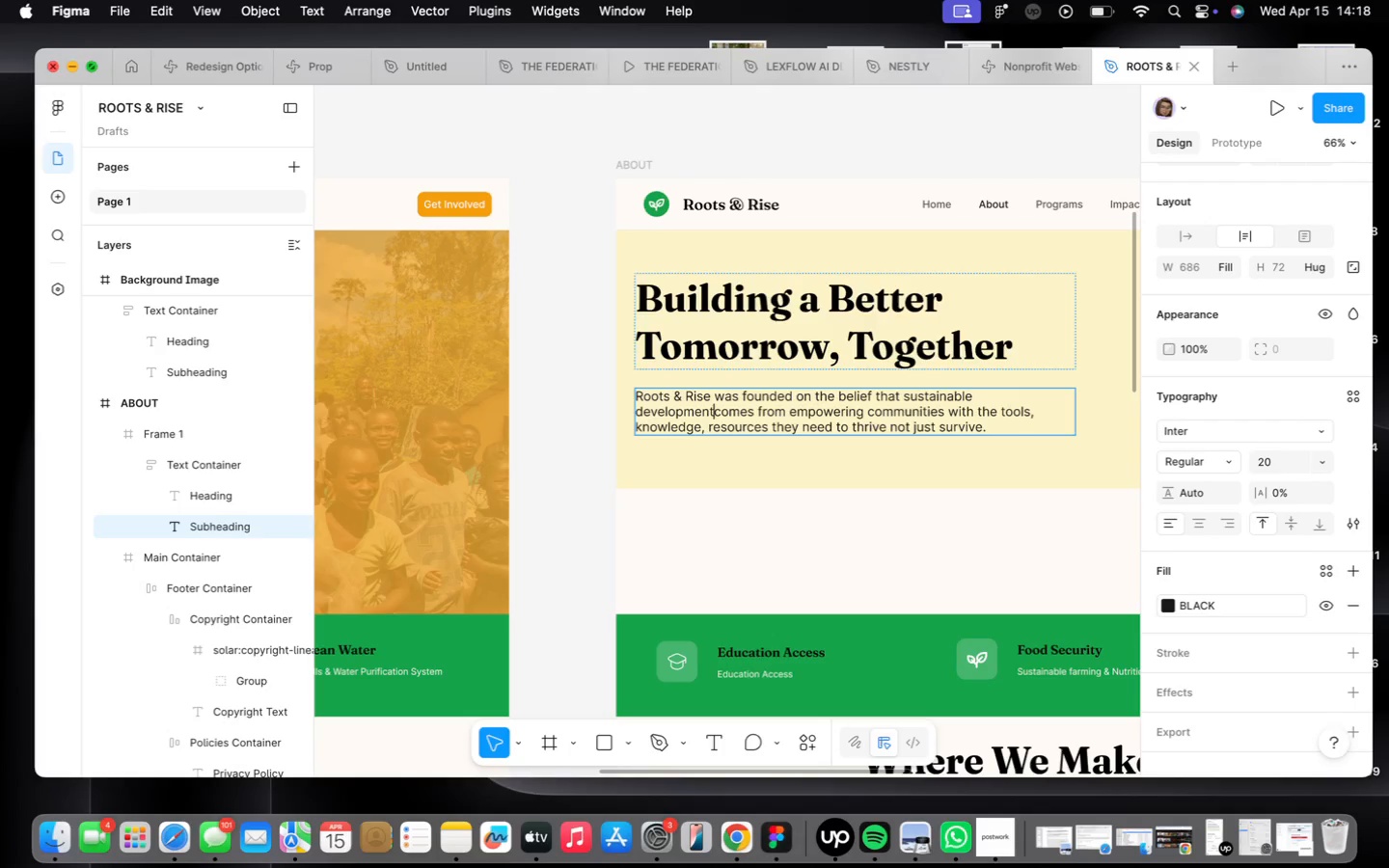 
key(Backspace)
 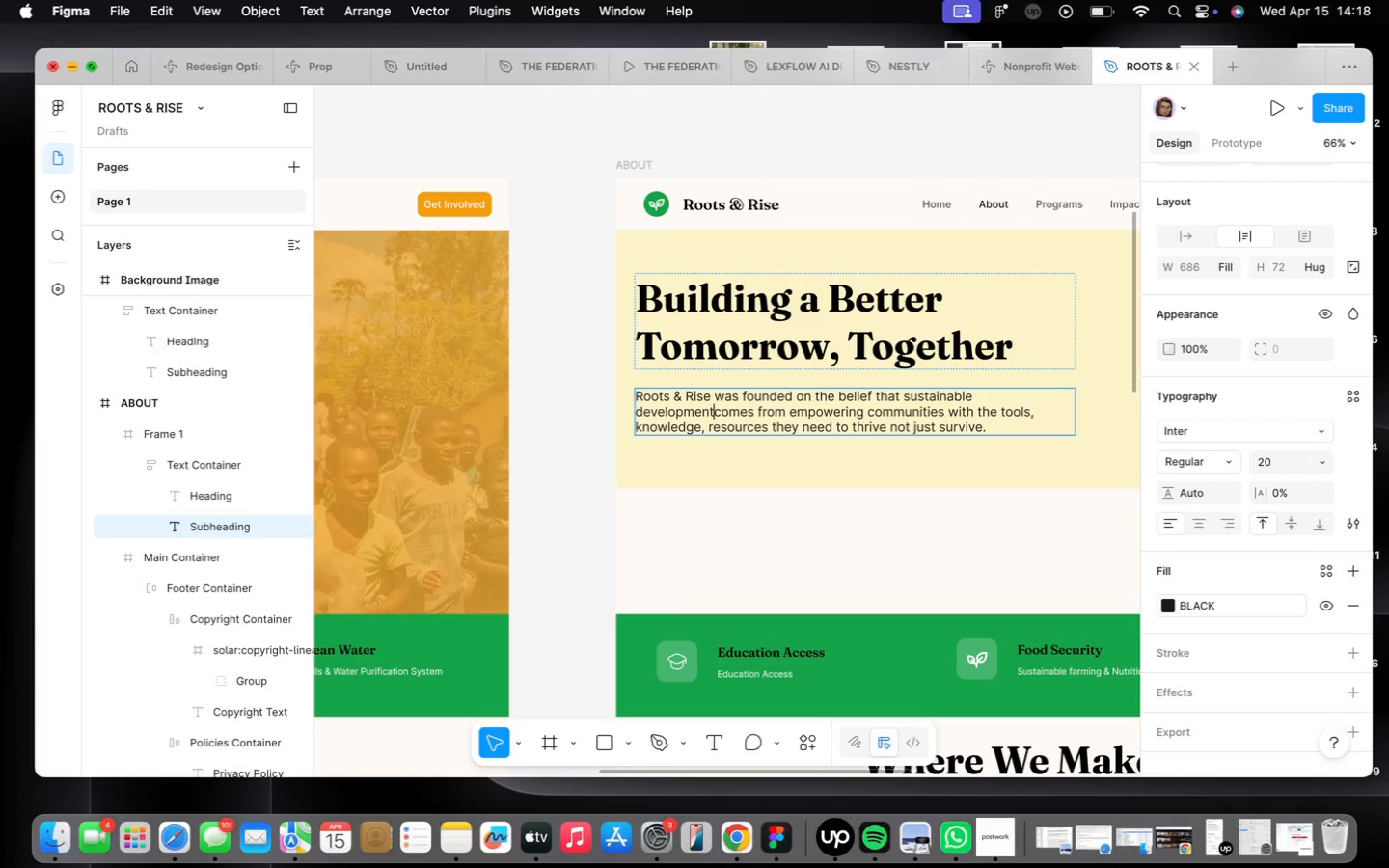 
key(Enter)
 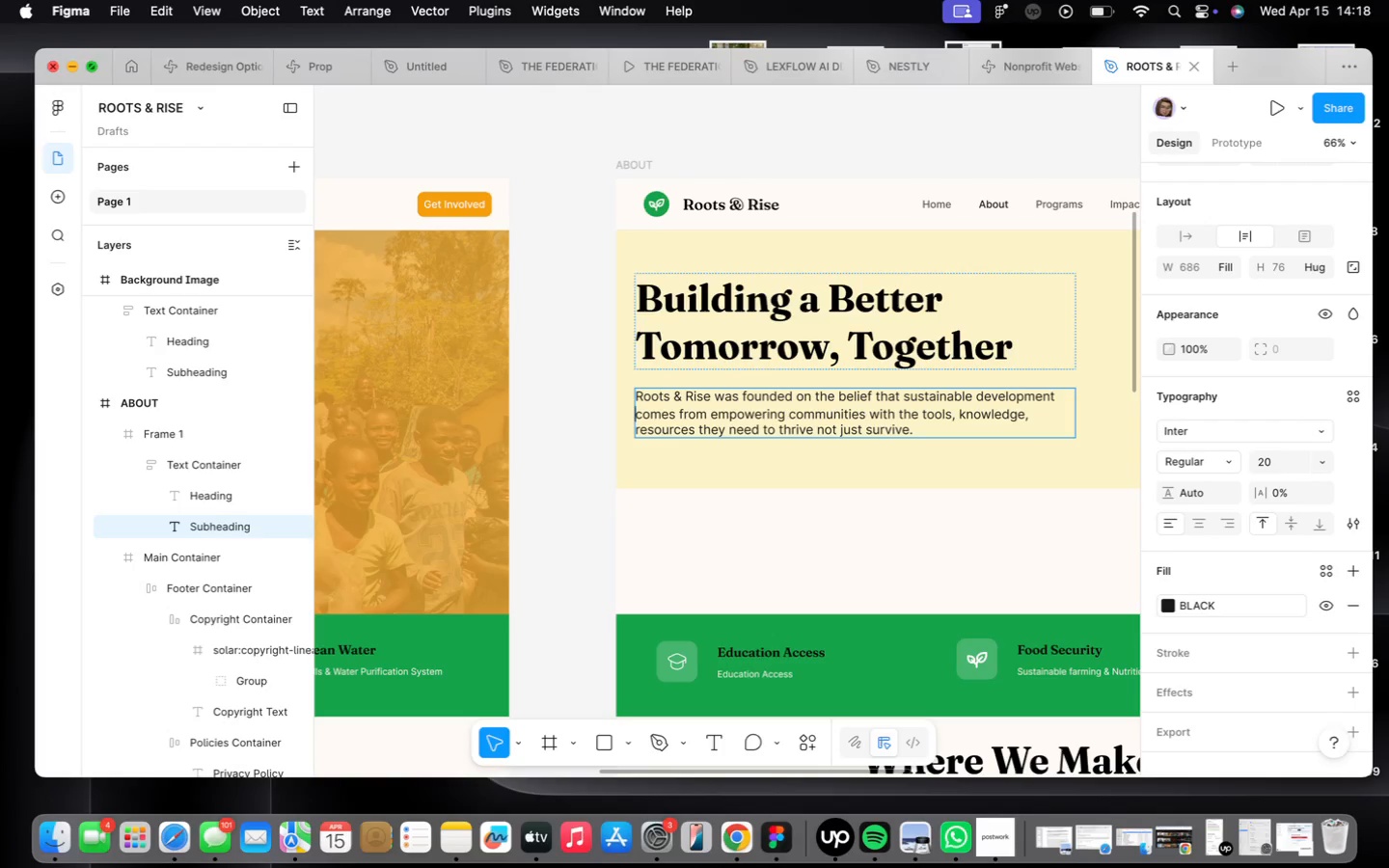 
key(ArrowDown)
 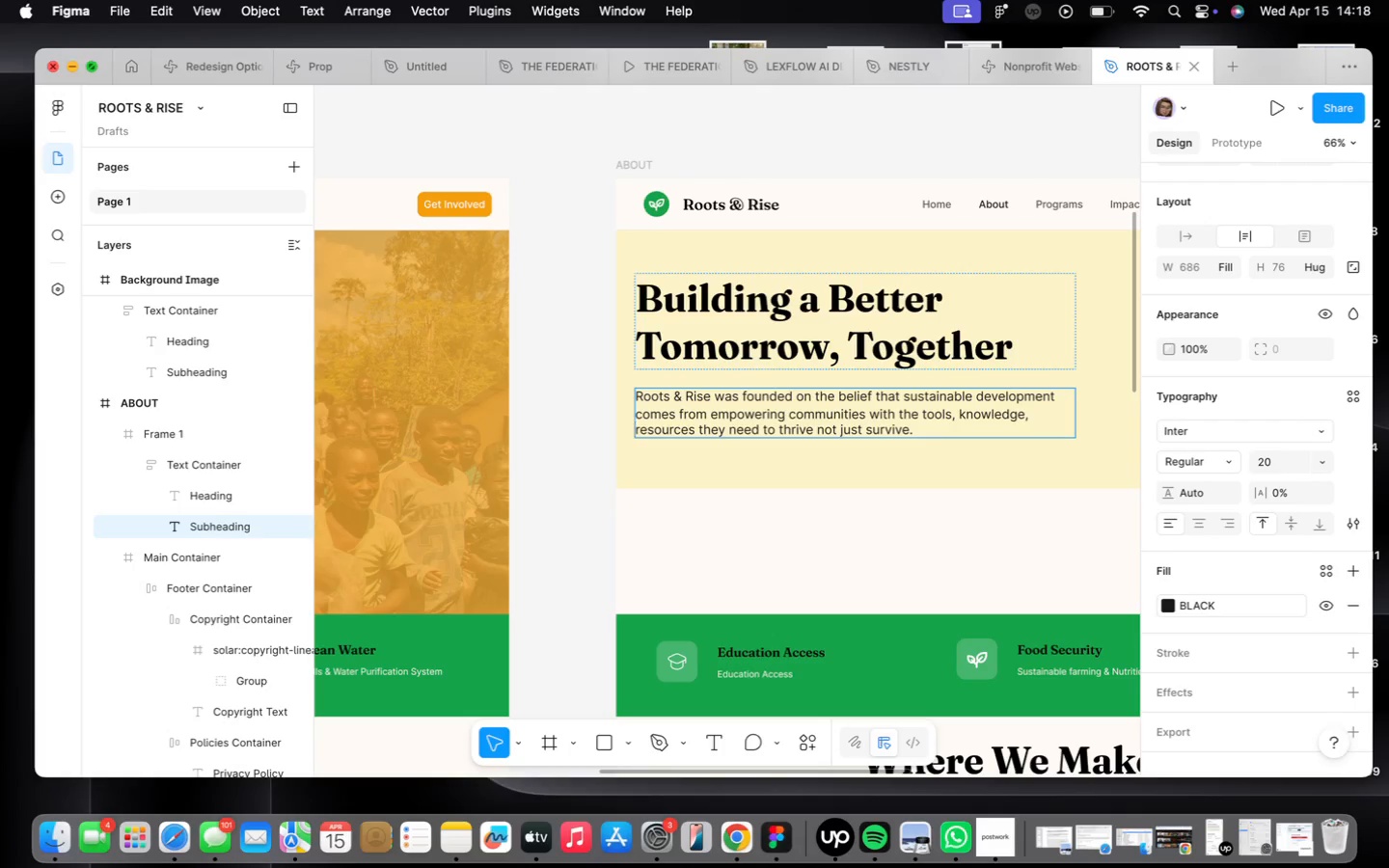 
key(Backspace)
 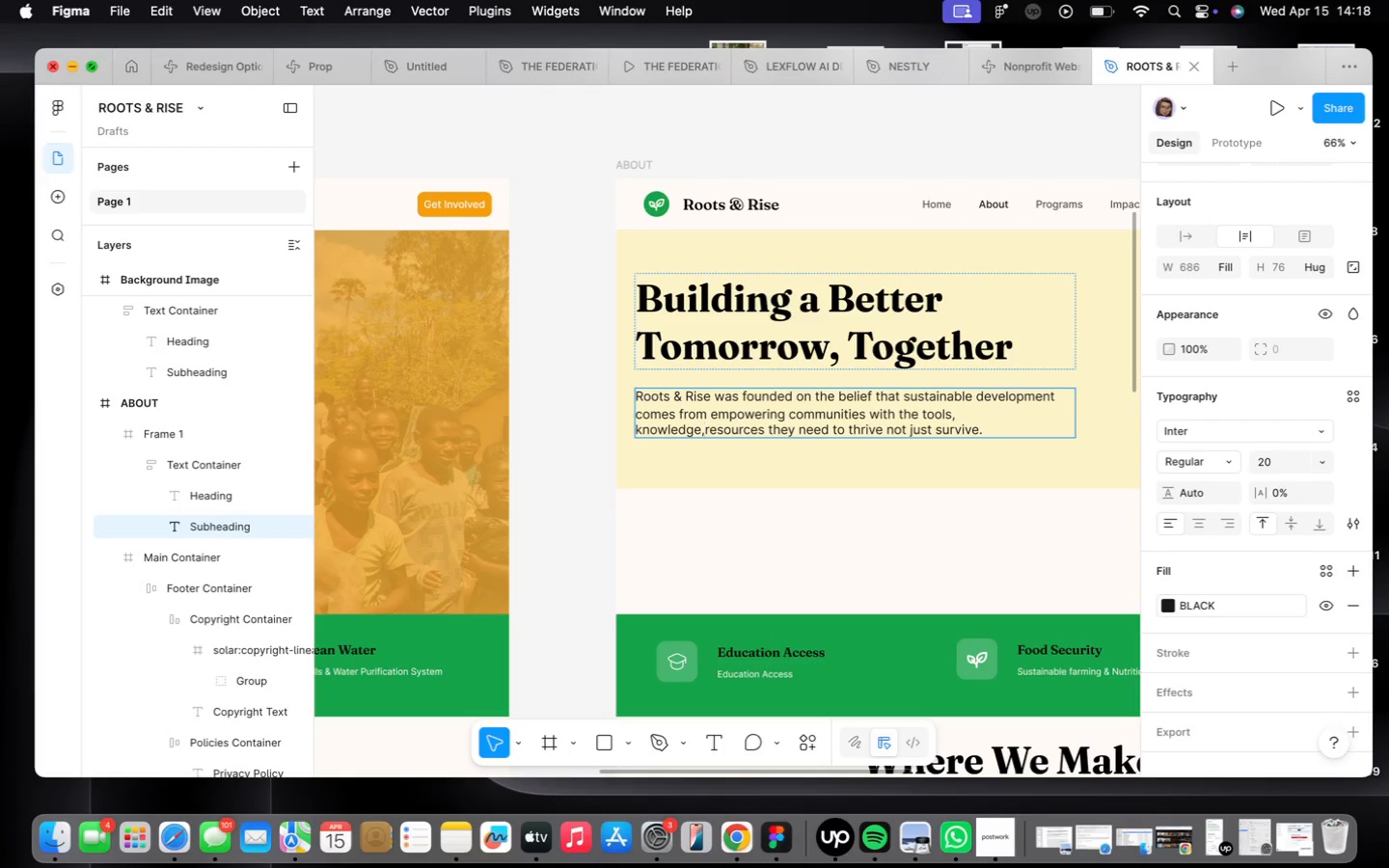 
key(Enter)
 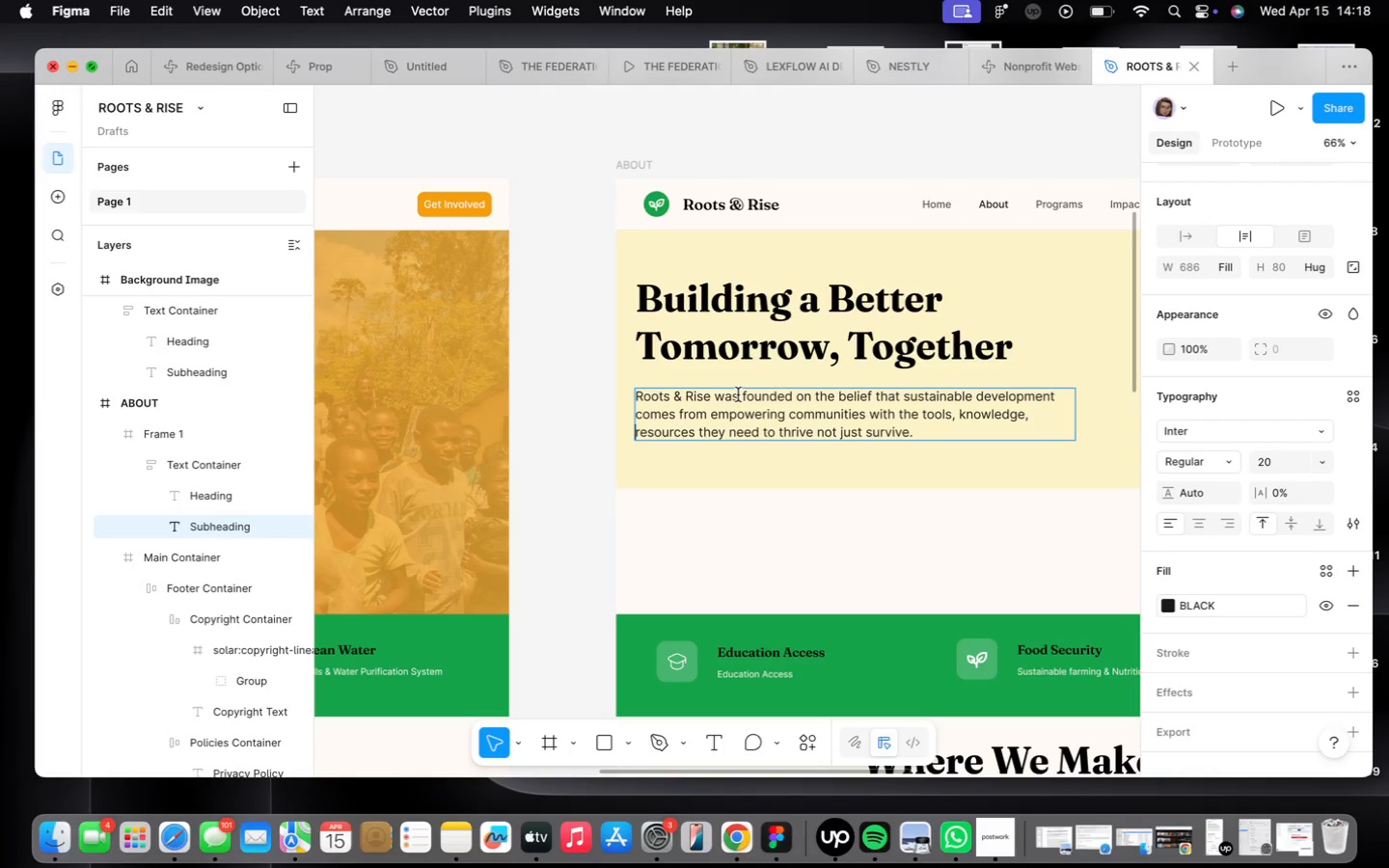 
left_click([755, 521])
 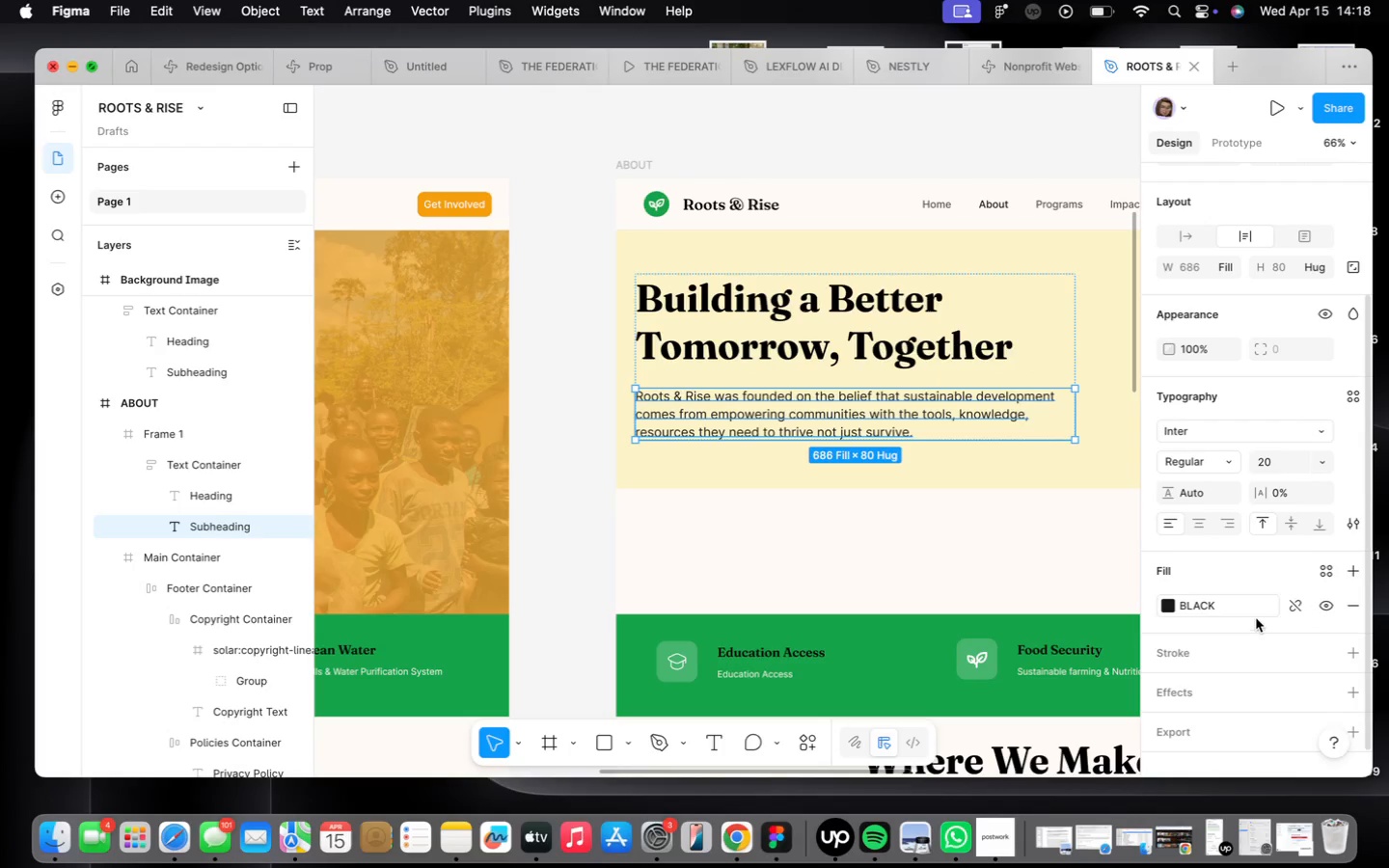 
left_click([1253, 613])
 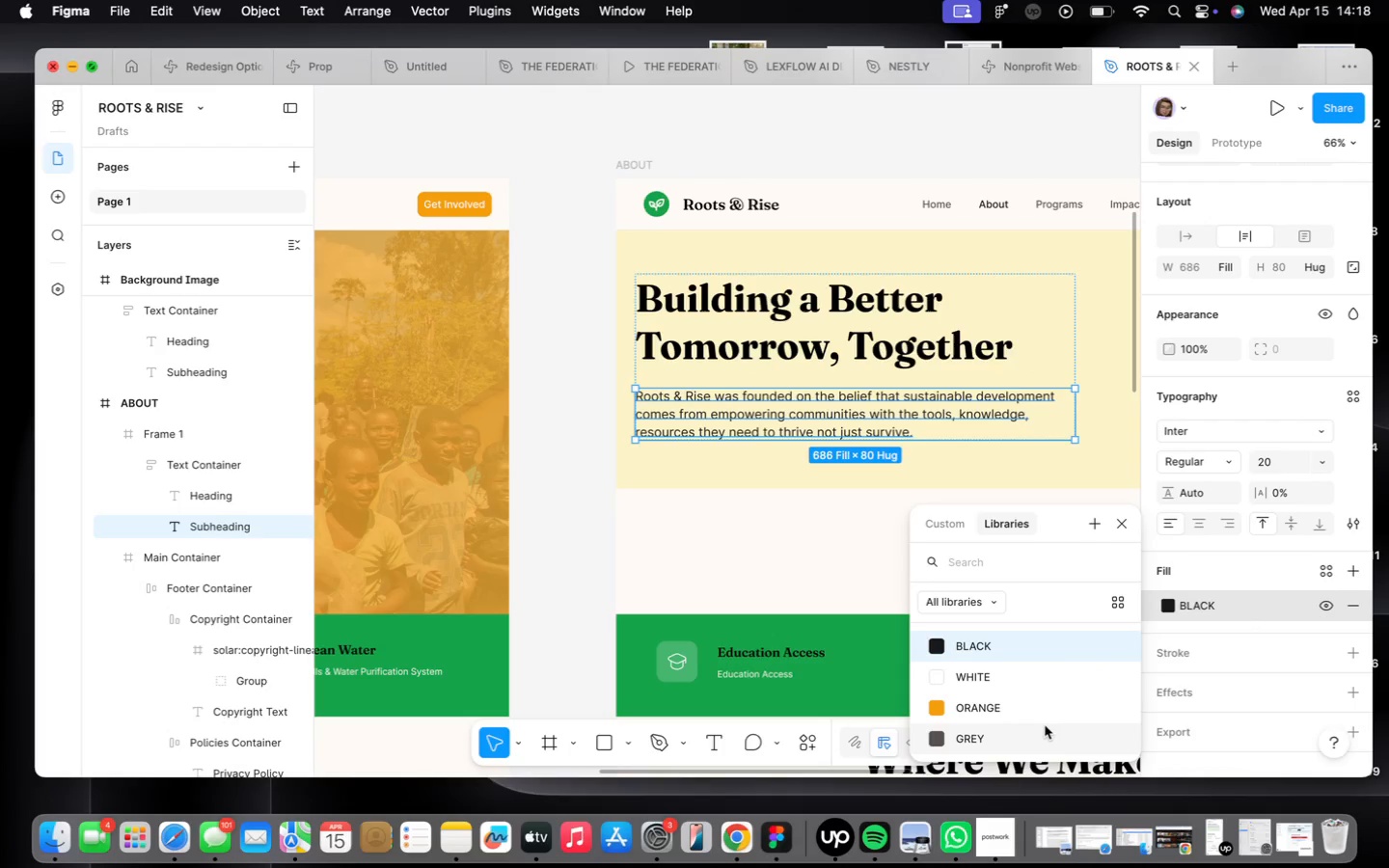 
left_click([1040, 731])
 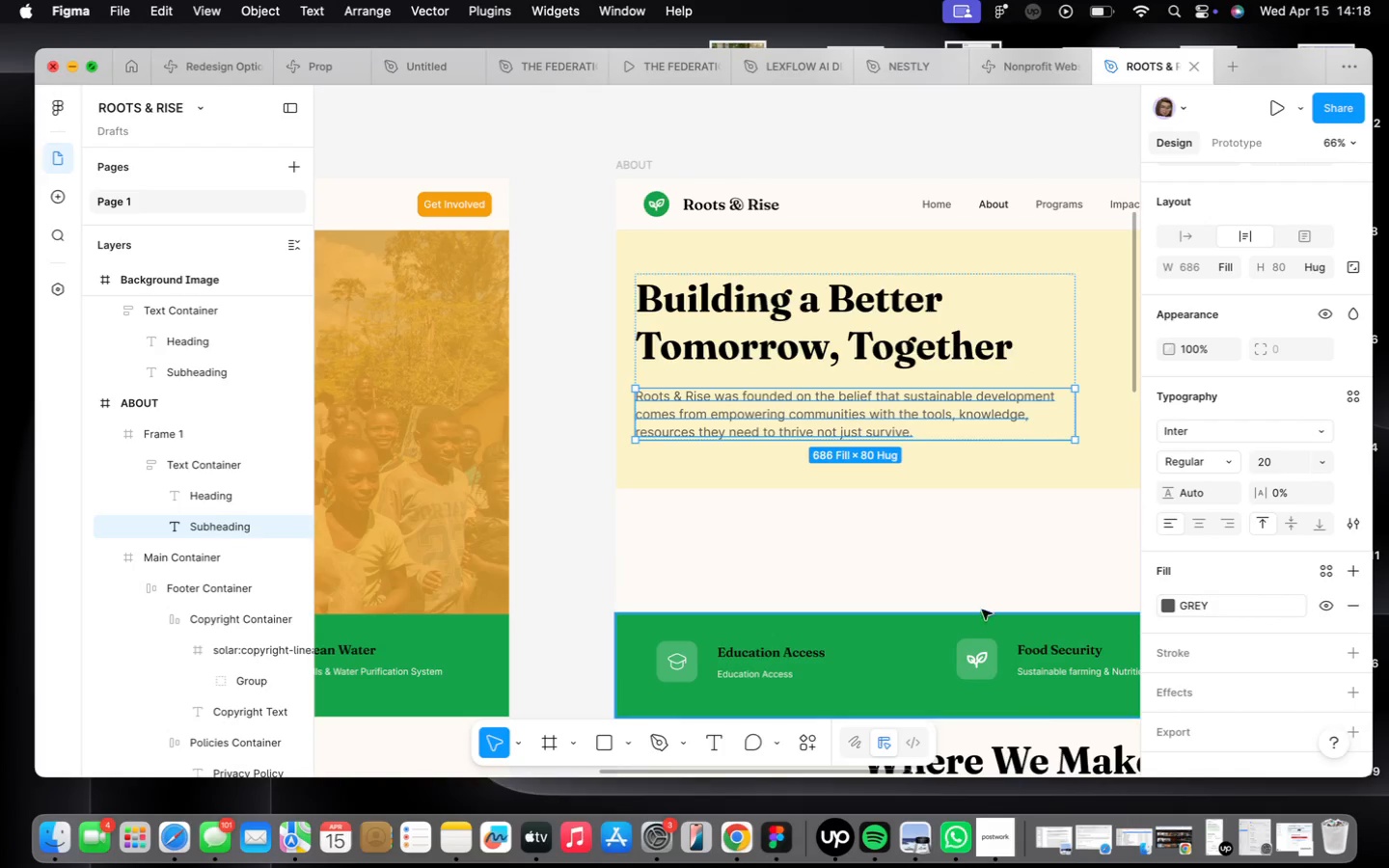 
left_click([938, 566])
 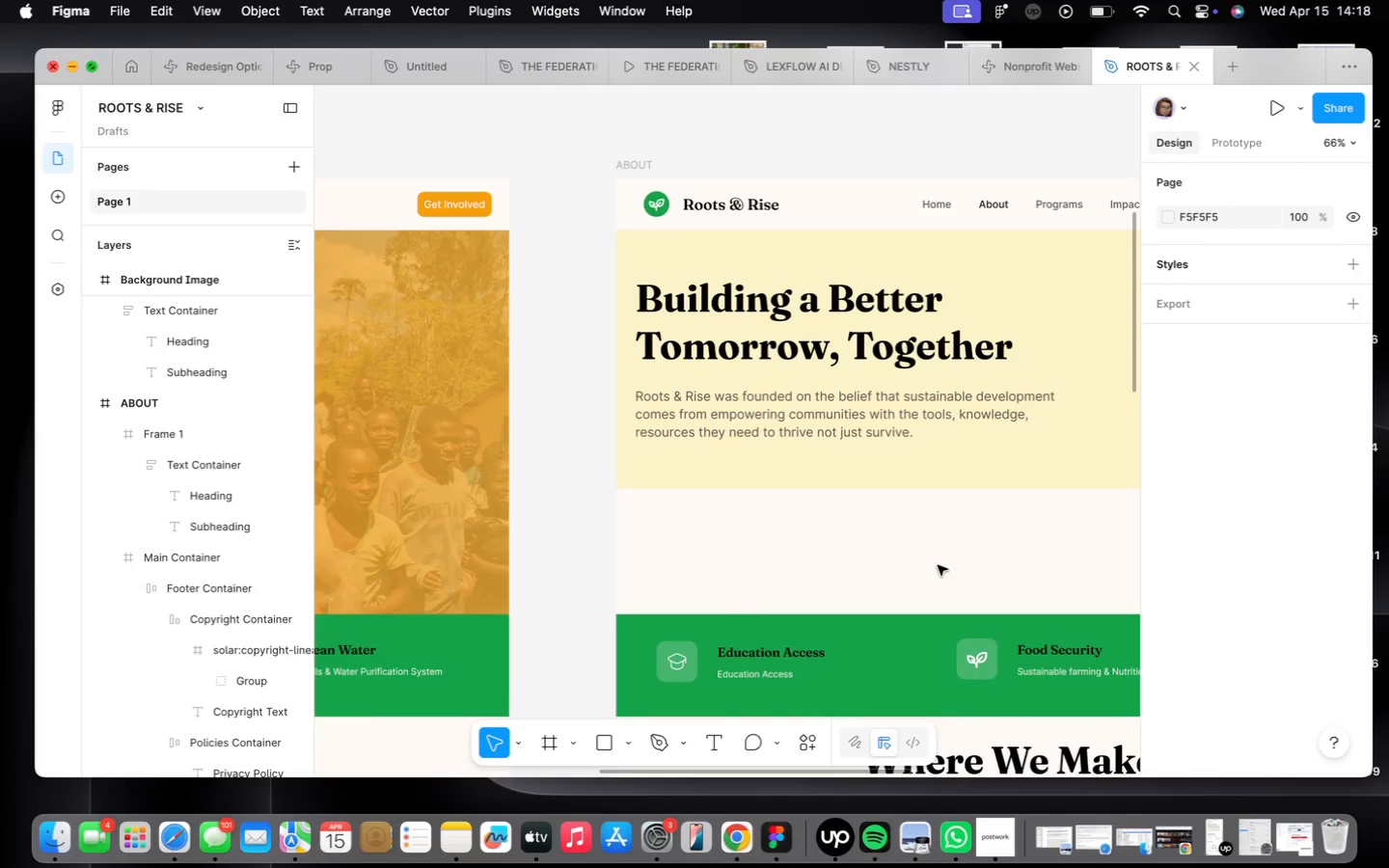 
scroll: coordinate [938, 565], scroll_direction: down, amount: 9.0
 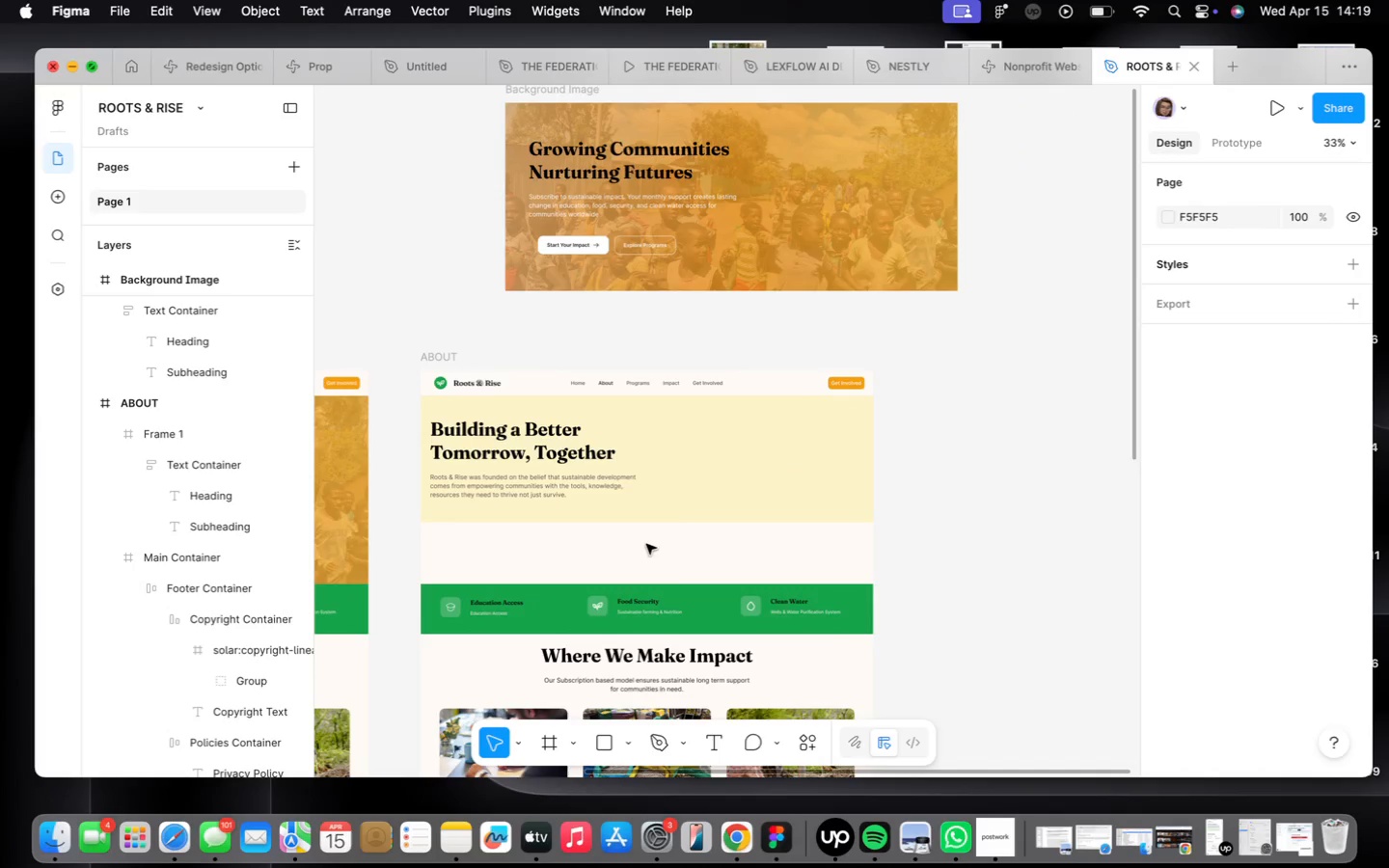 
wait(5.6)
 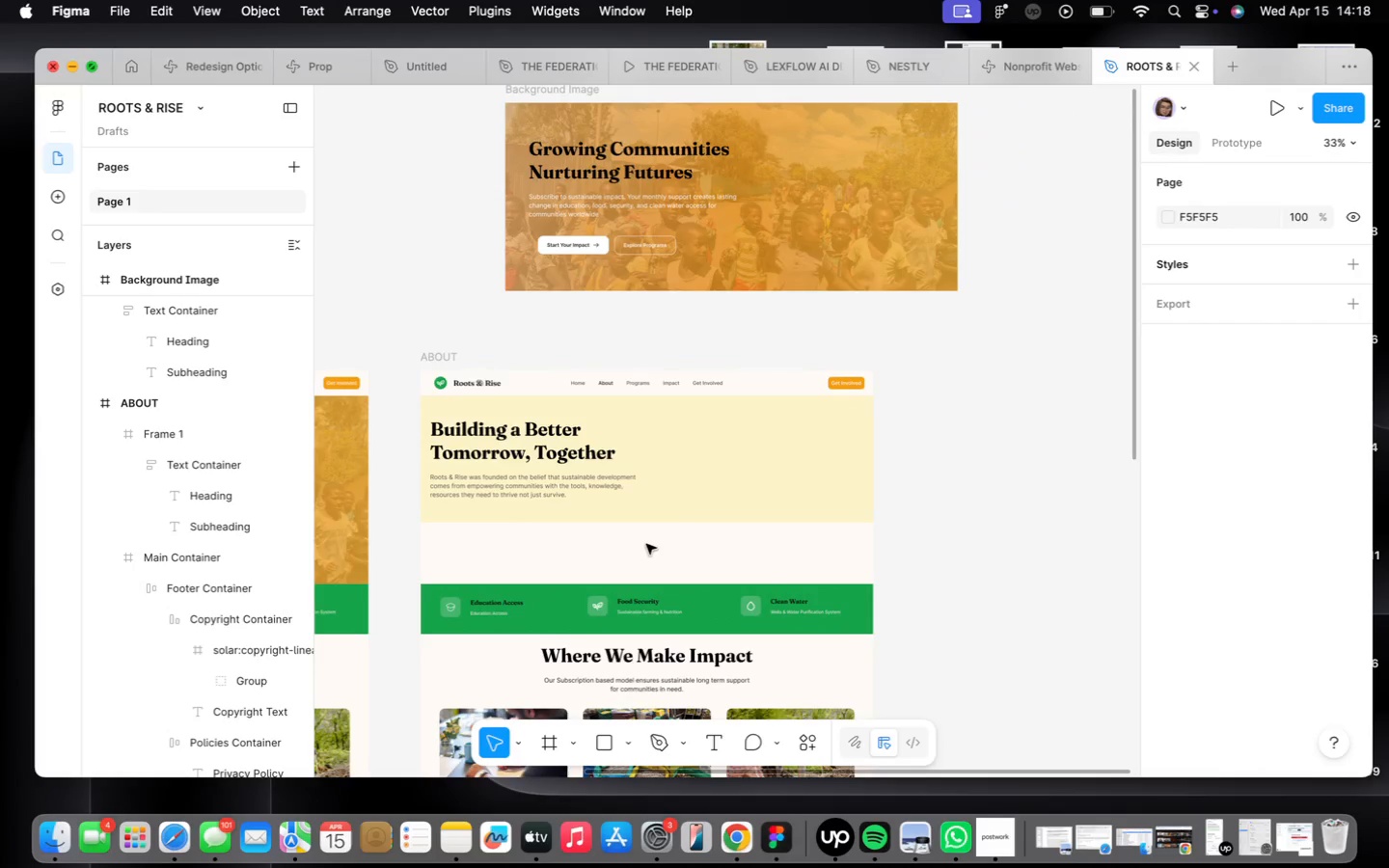 
double_click([503, 442])
 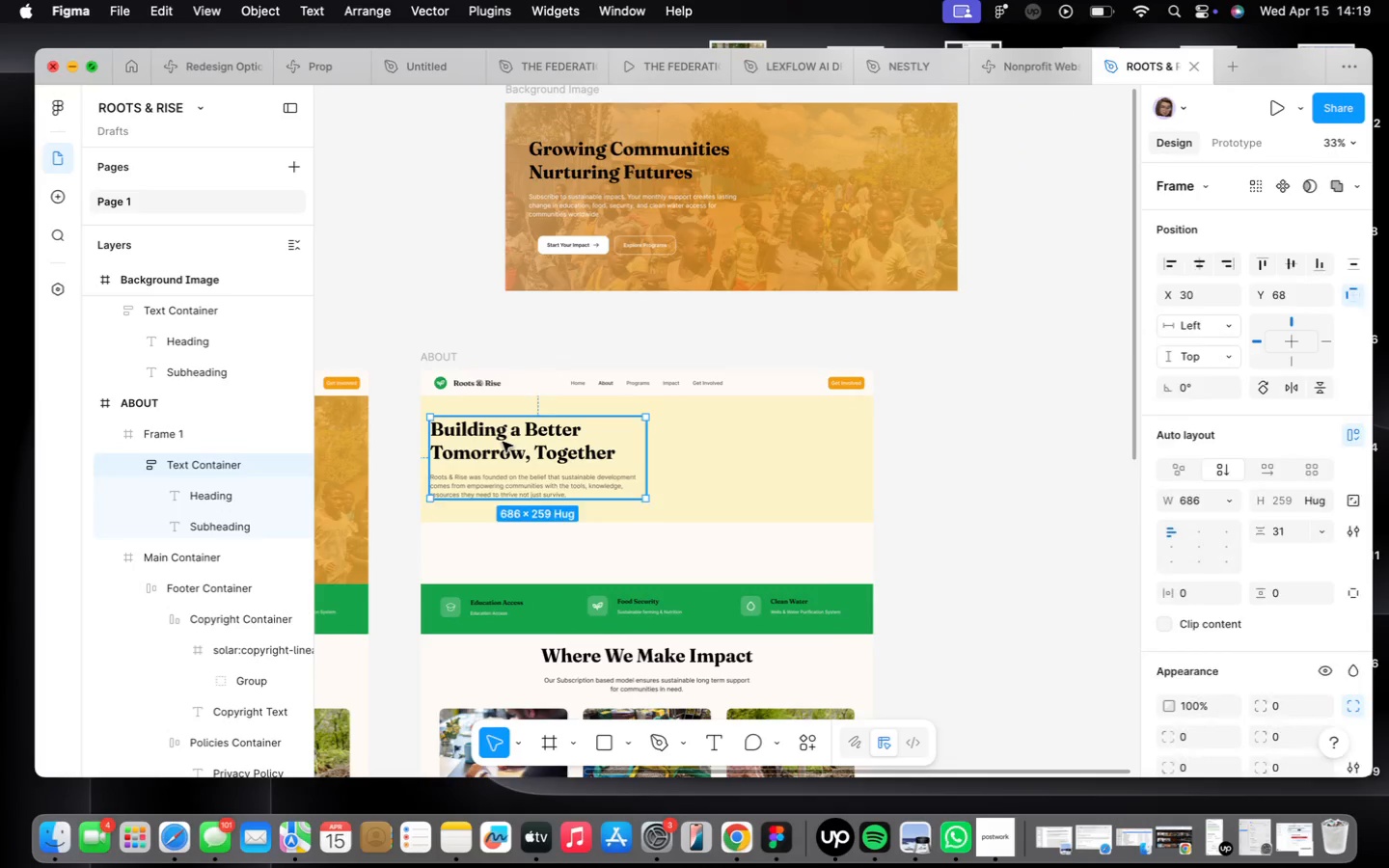 
triple_click([503, 442])
 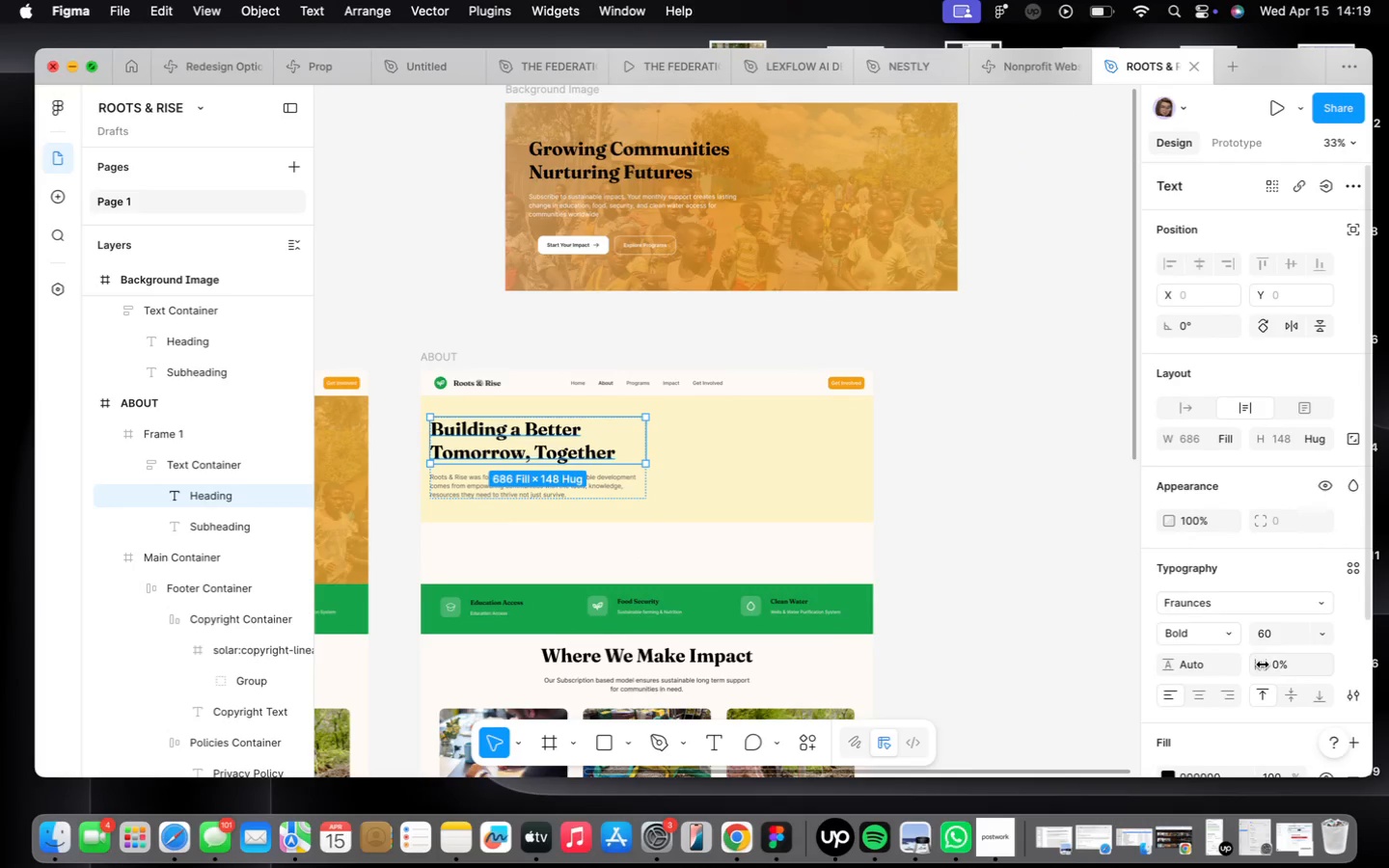 
scroll: coordinate [1260, 654], scroll_direction: down, amount: 5.0
 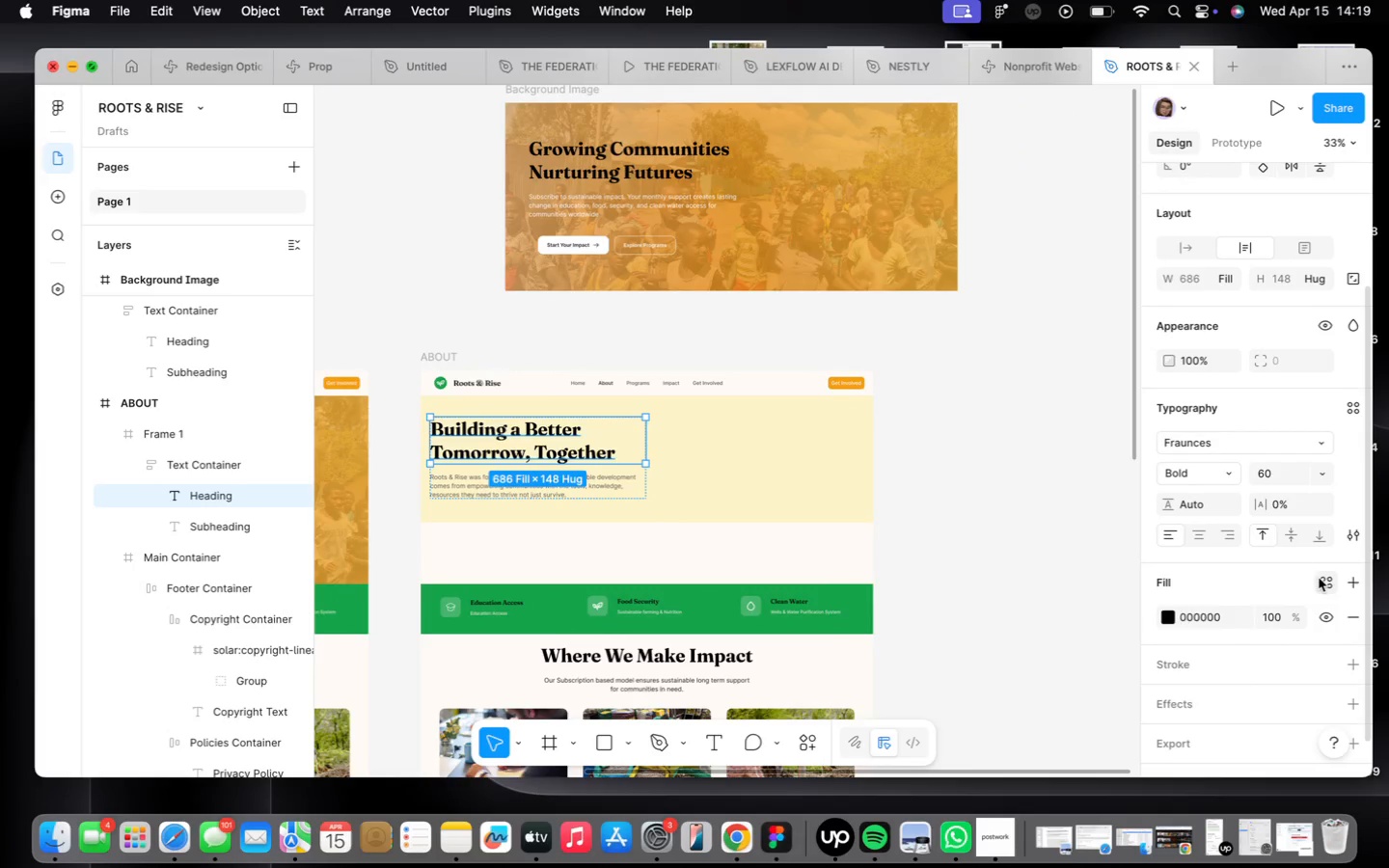 
left_click([1324, 581])
 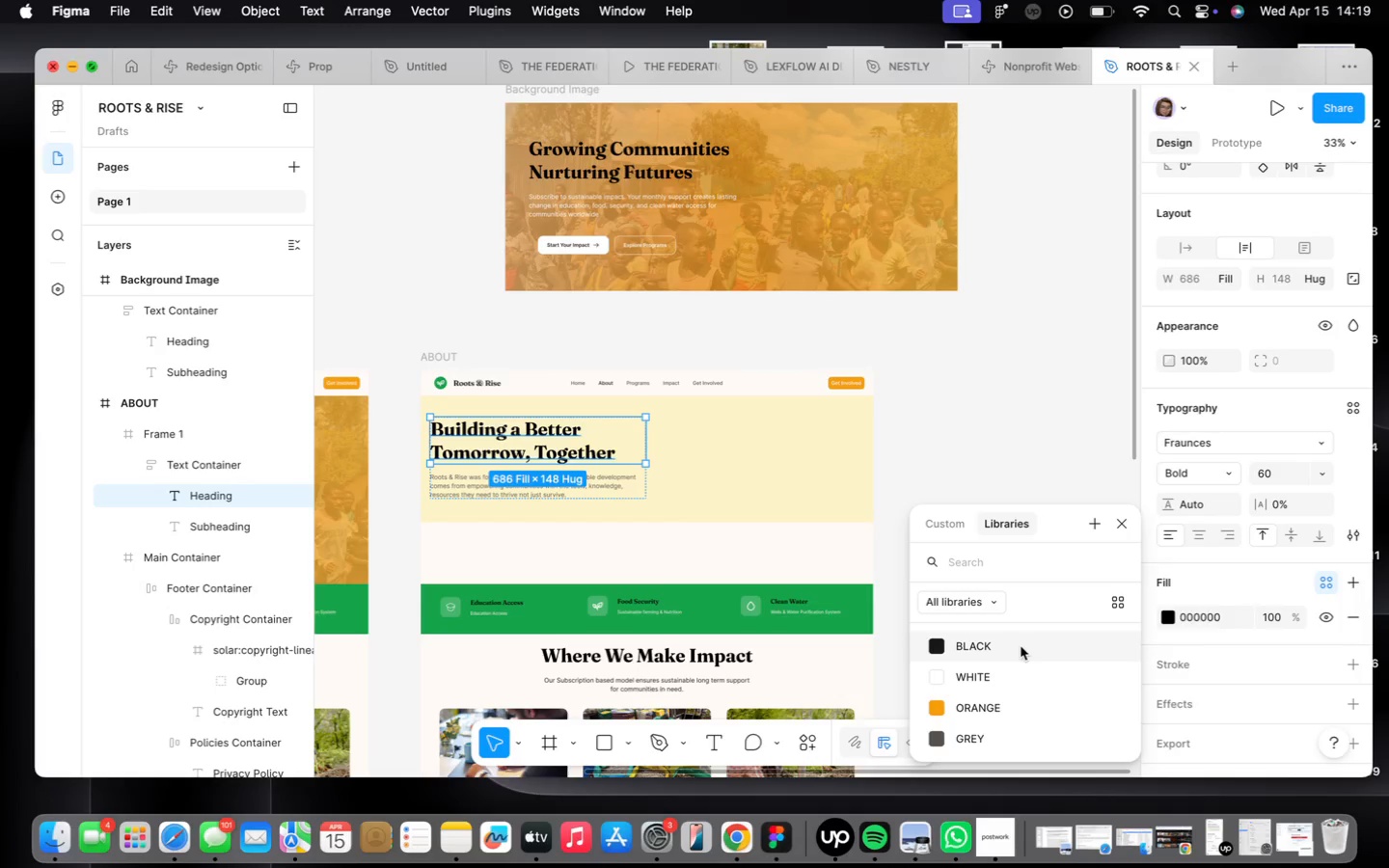 
left_click([1021, 645])
 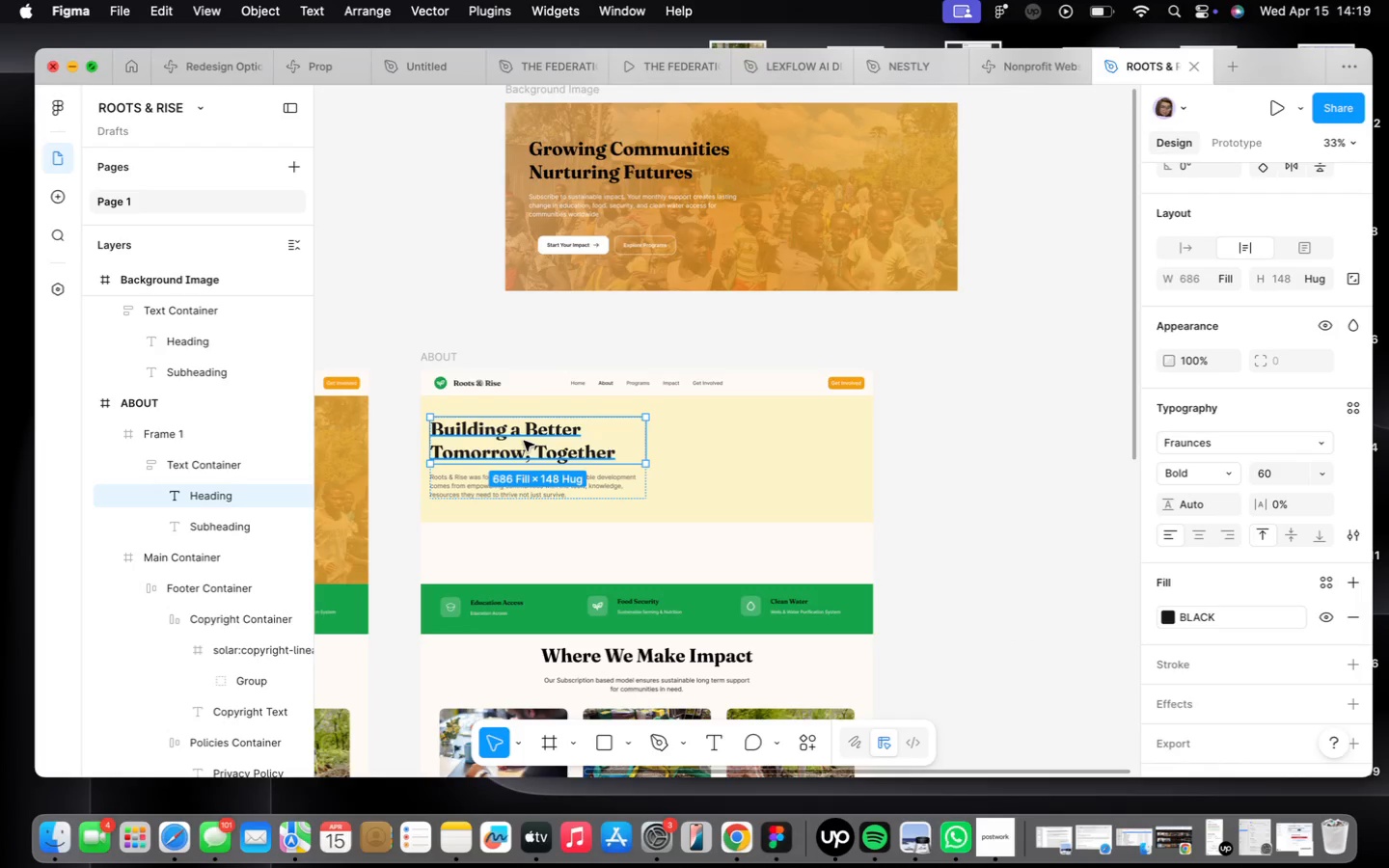 
scroll: coordinate [532, 441], scroll_direction: up, amount: 9.0
 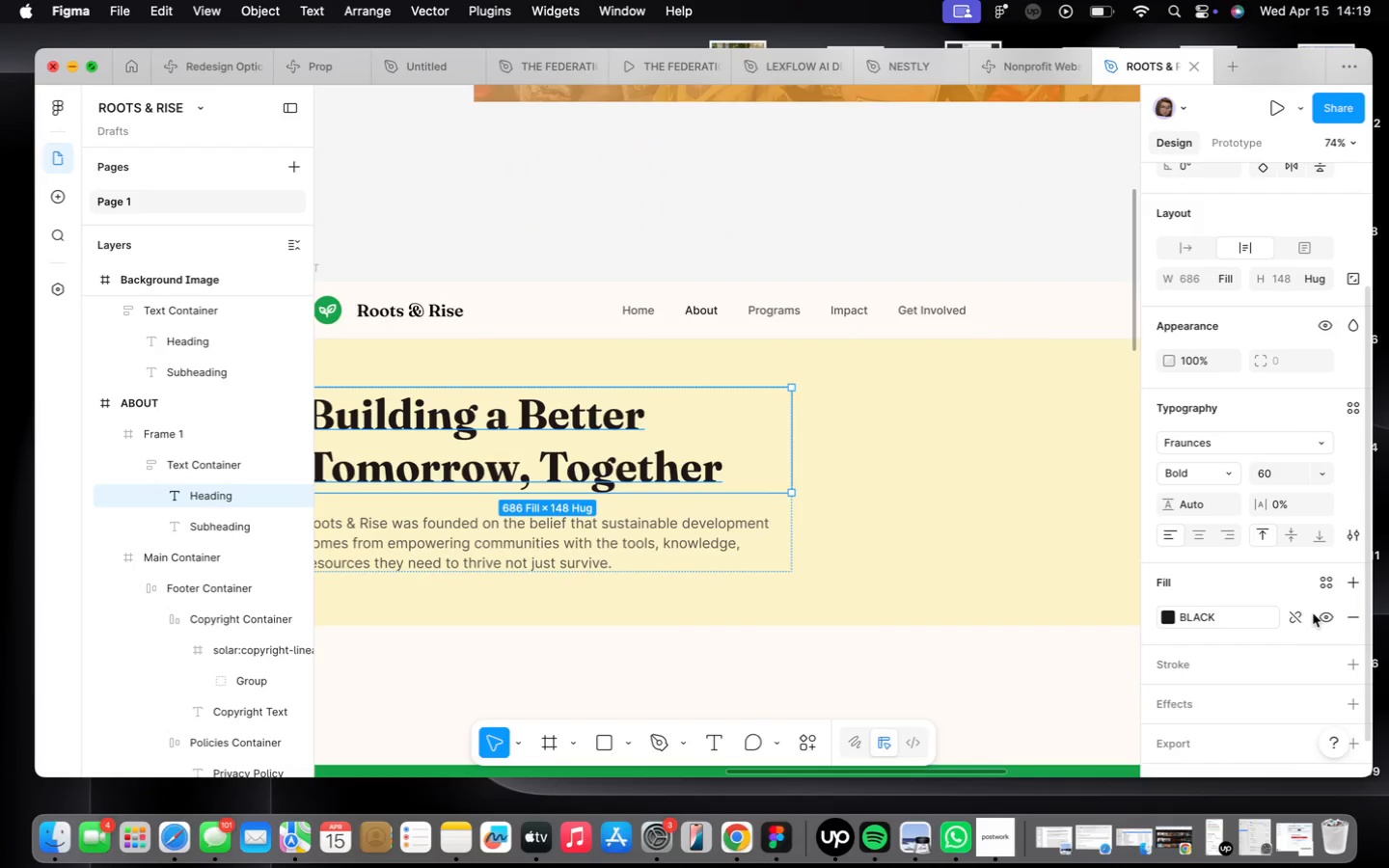 
left_click([1303, 616])
 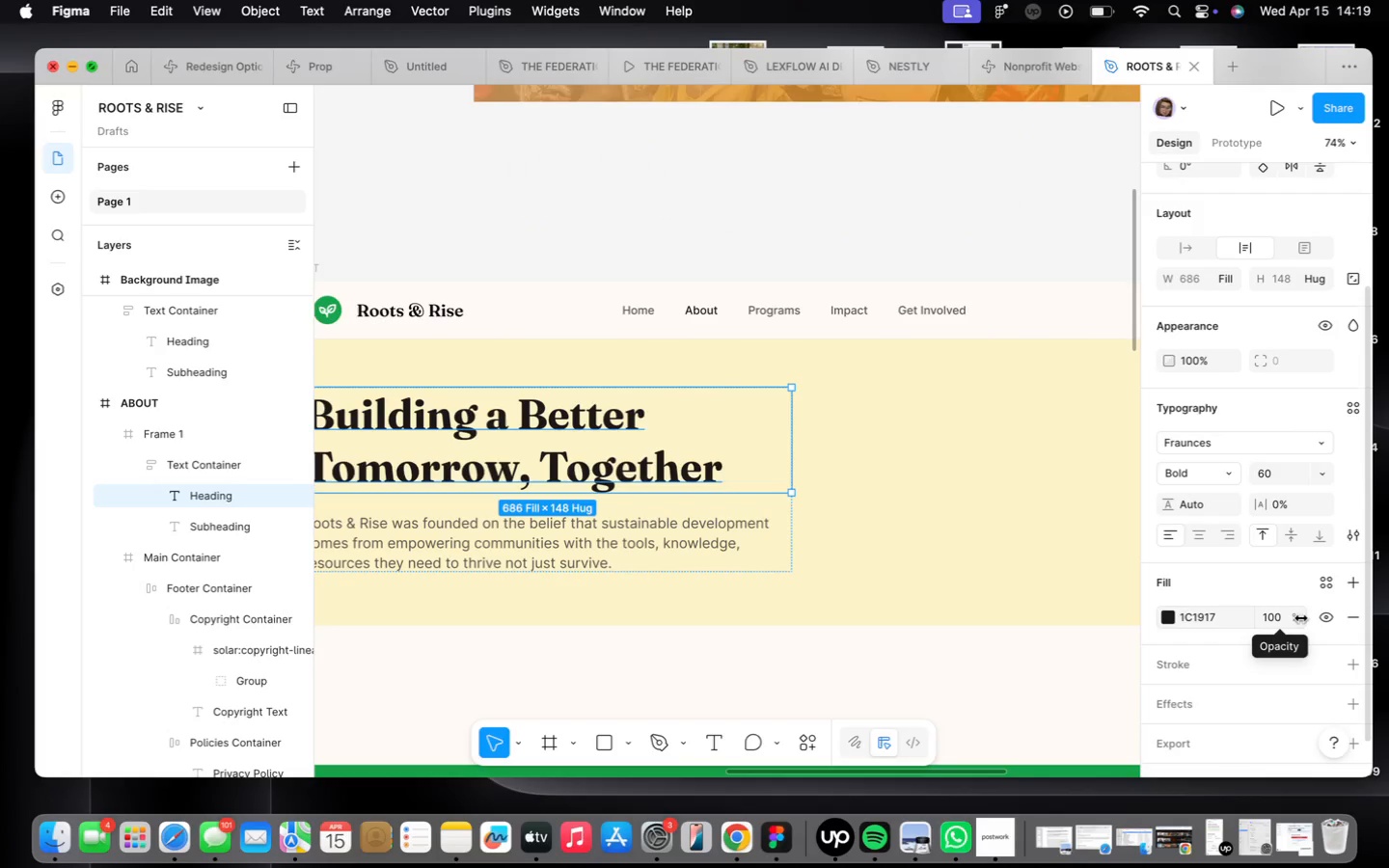 
key(Meta+CommandLeft)
 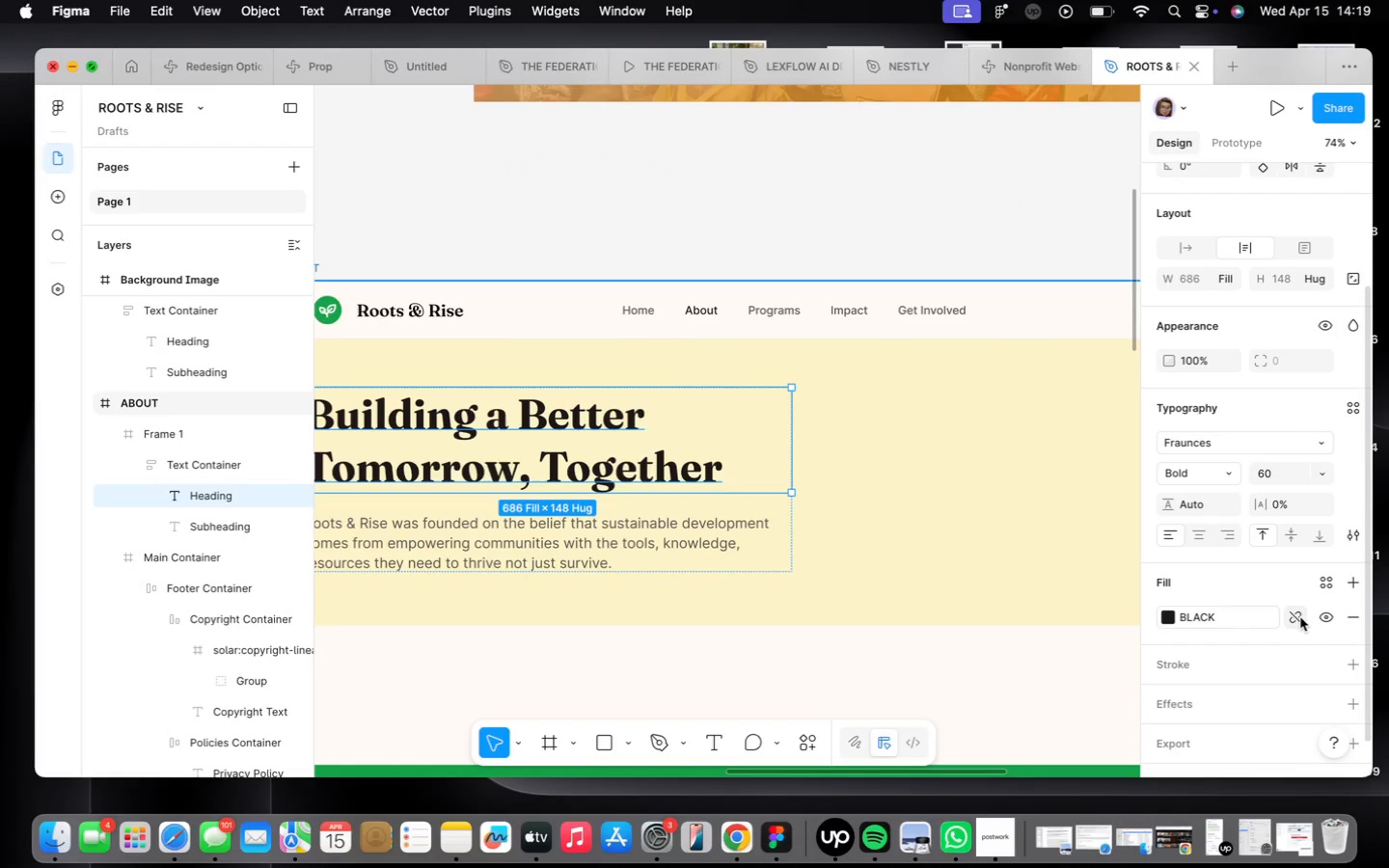 
key(Meta+Z)
 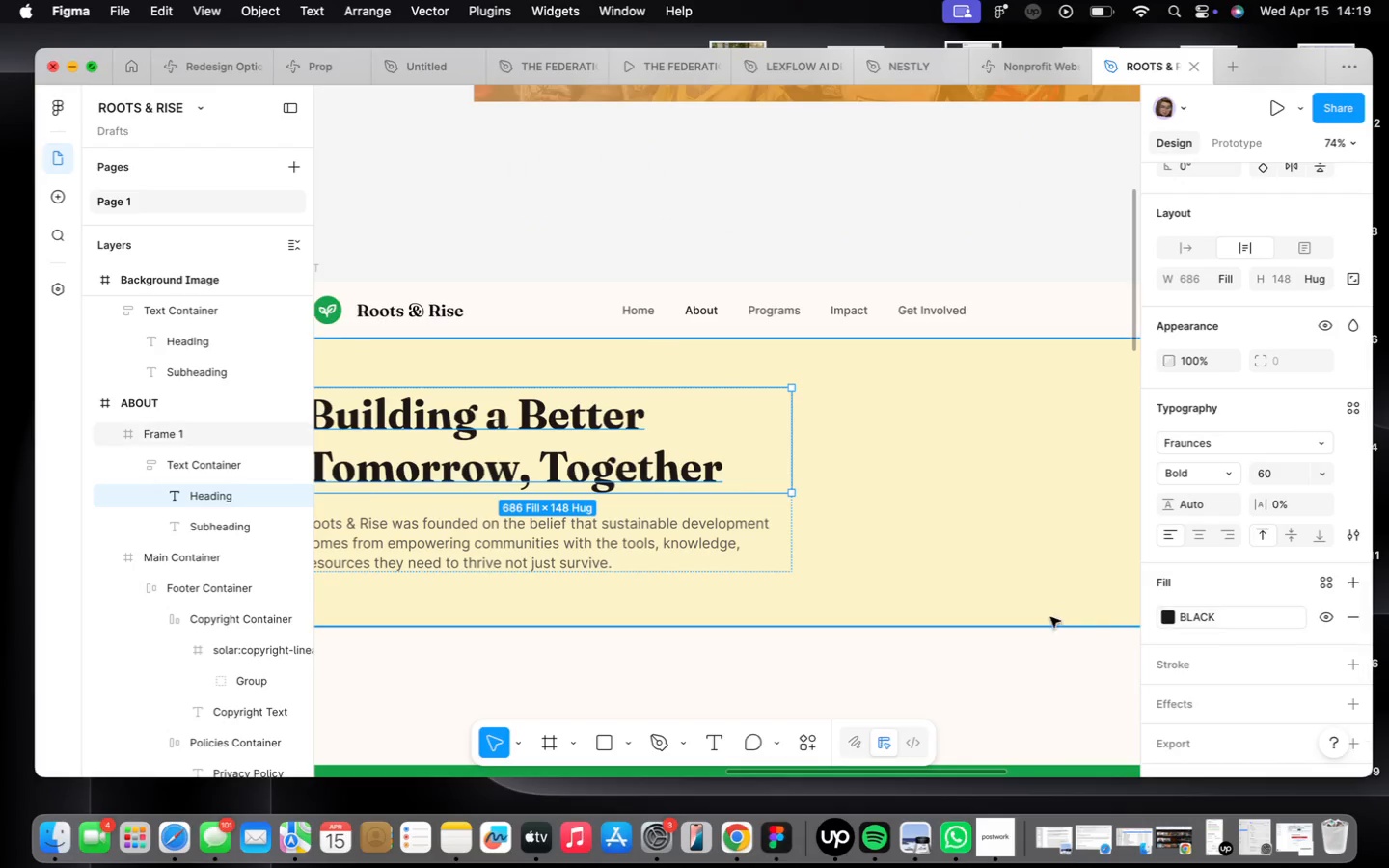 
scroll: coordinate [893, 614], scroll_direction: down, amount: 15.0
 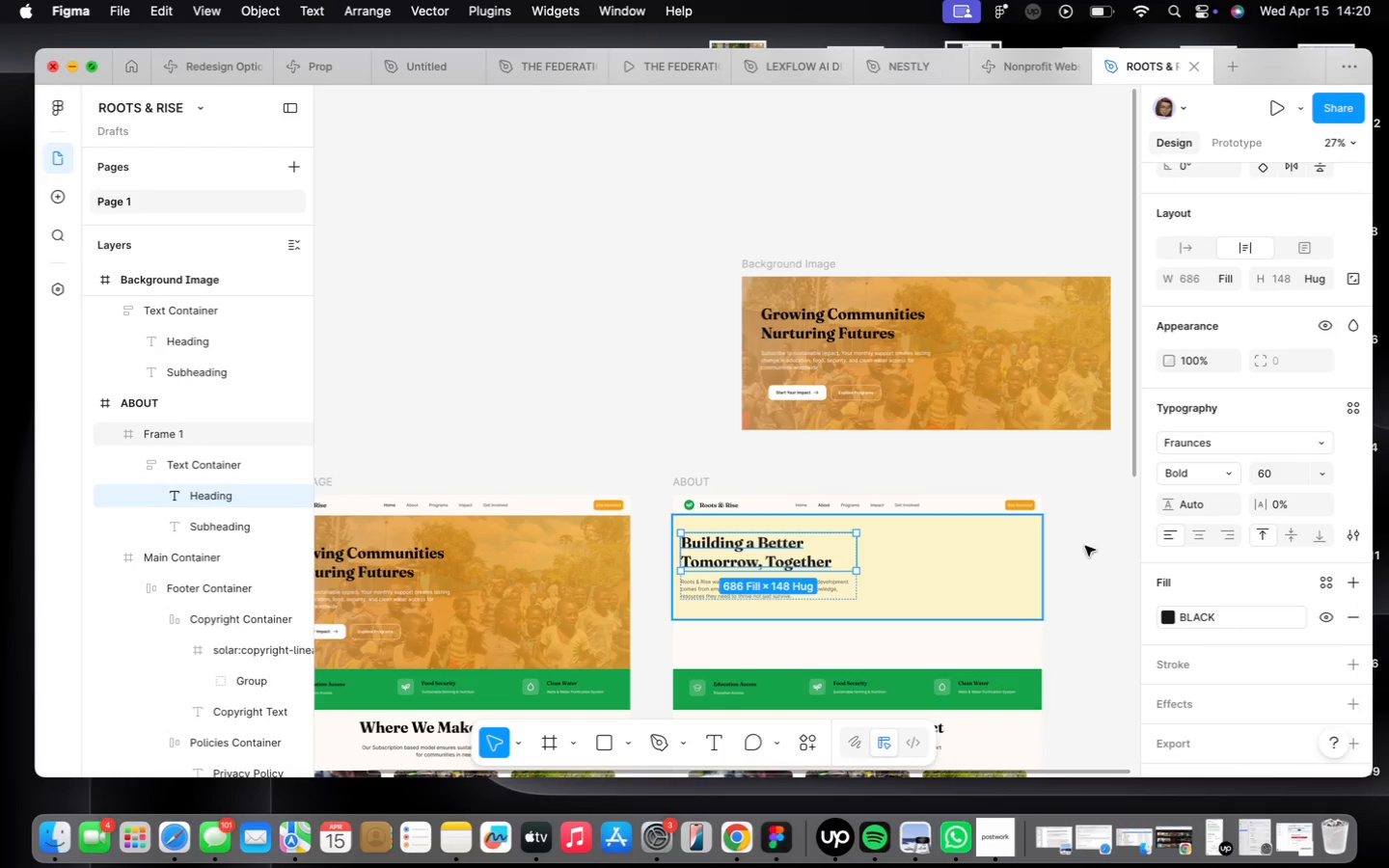 
wait(96.74)
 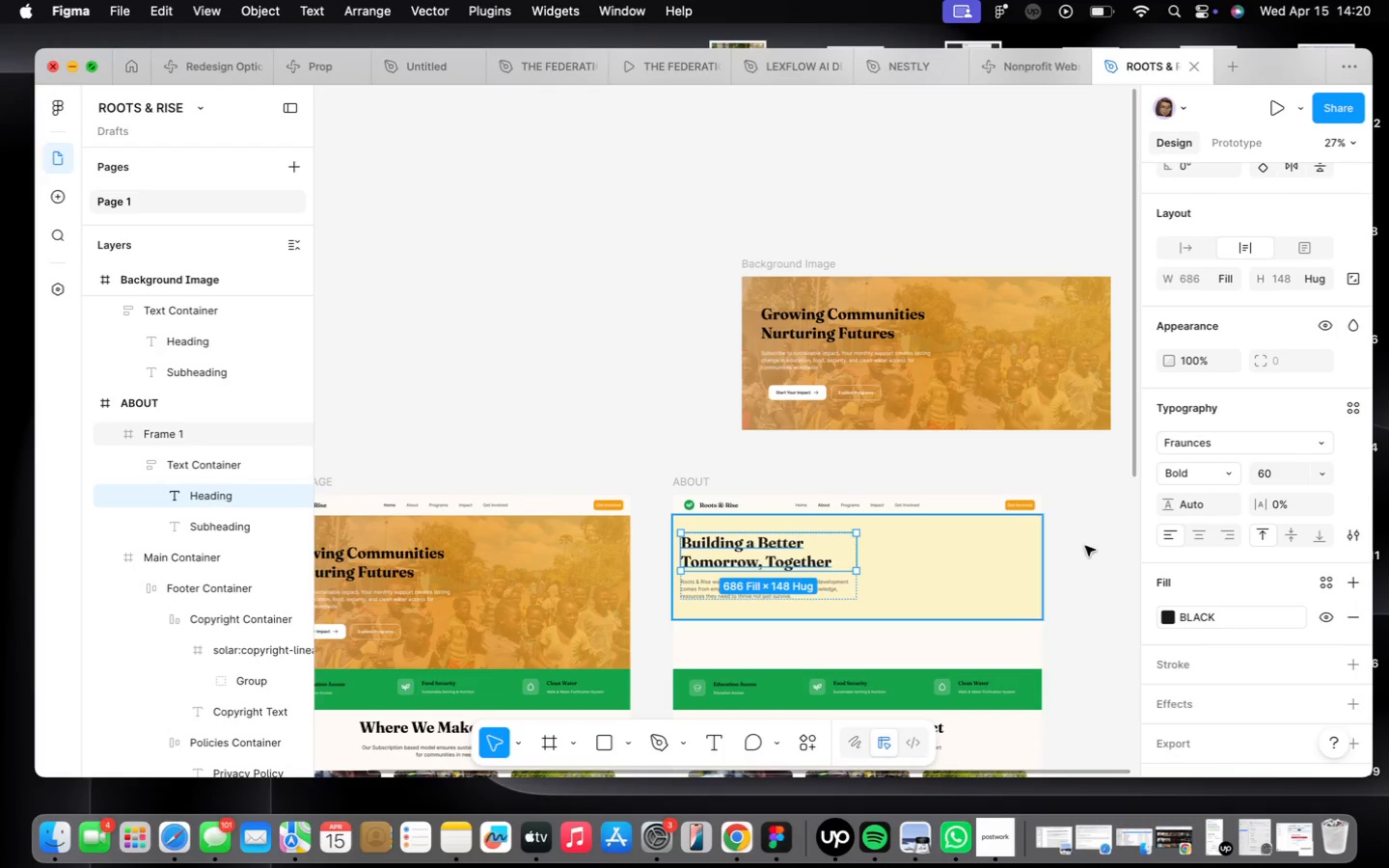 
left_click([939, 532])
 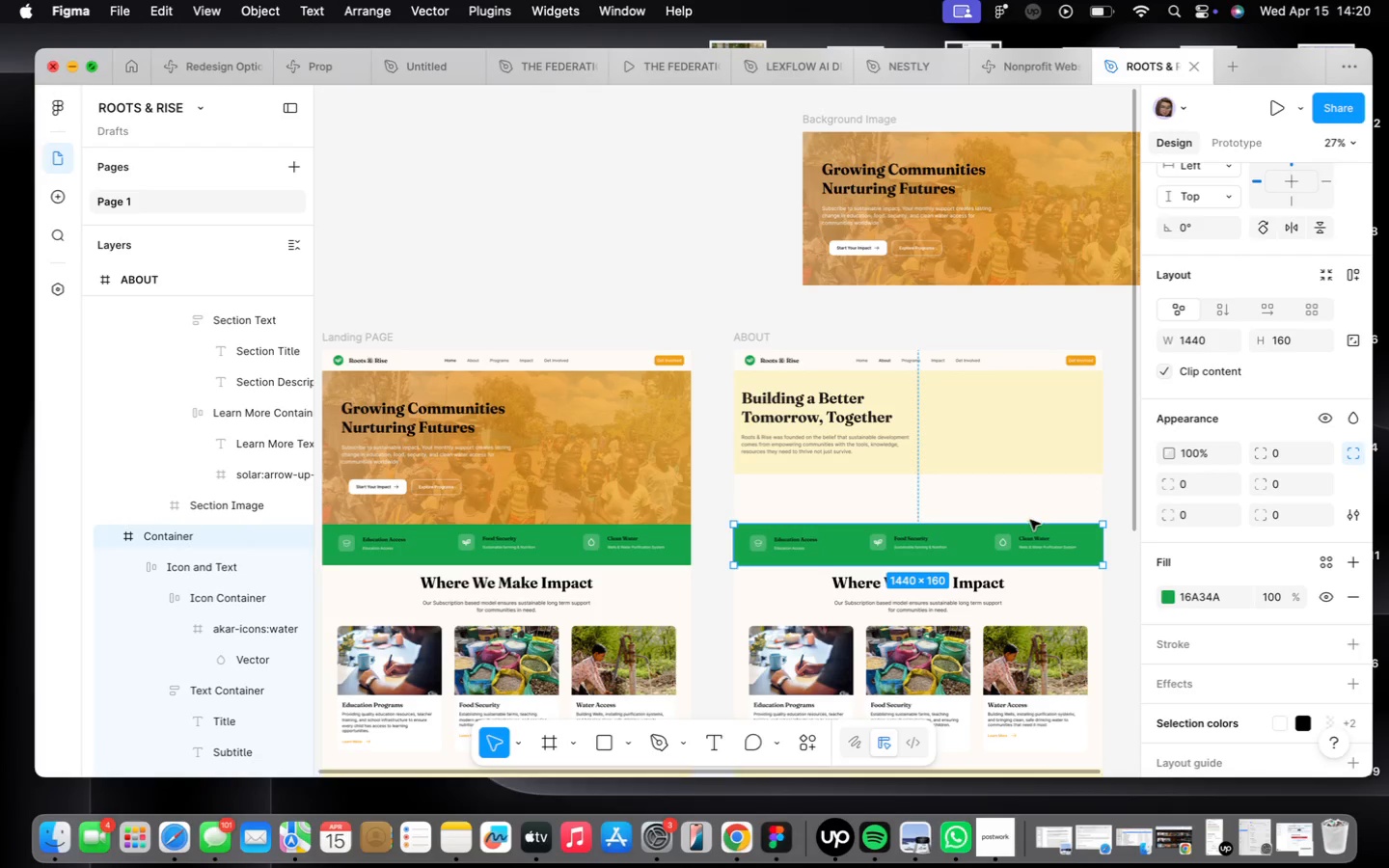 
wait(5.14)
 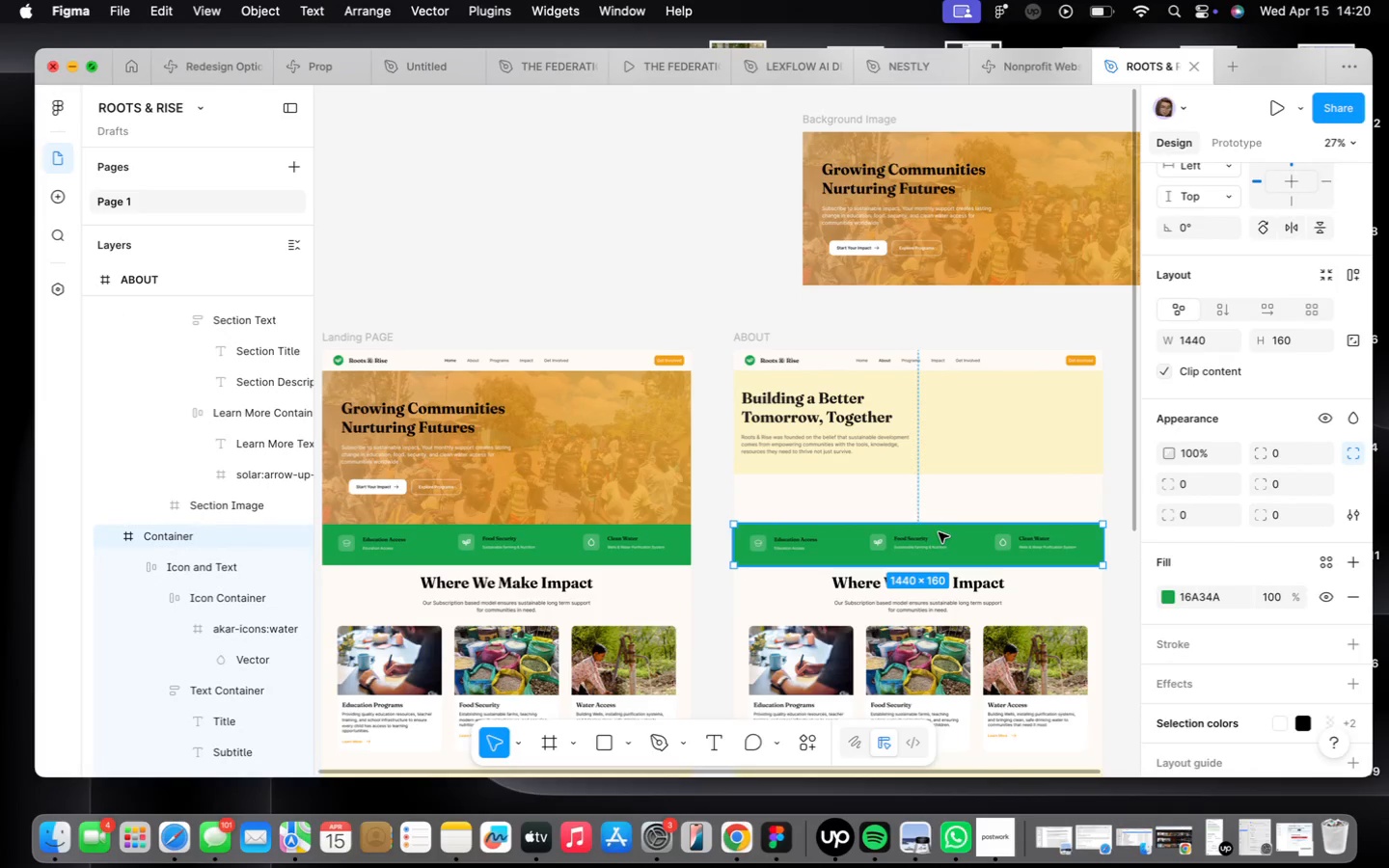 
key(Backspace)
 